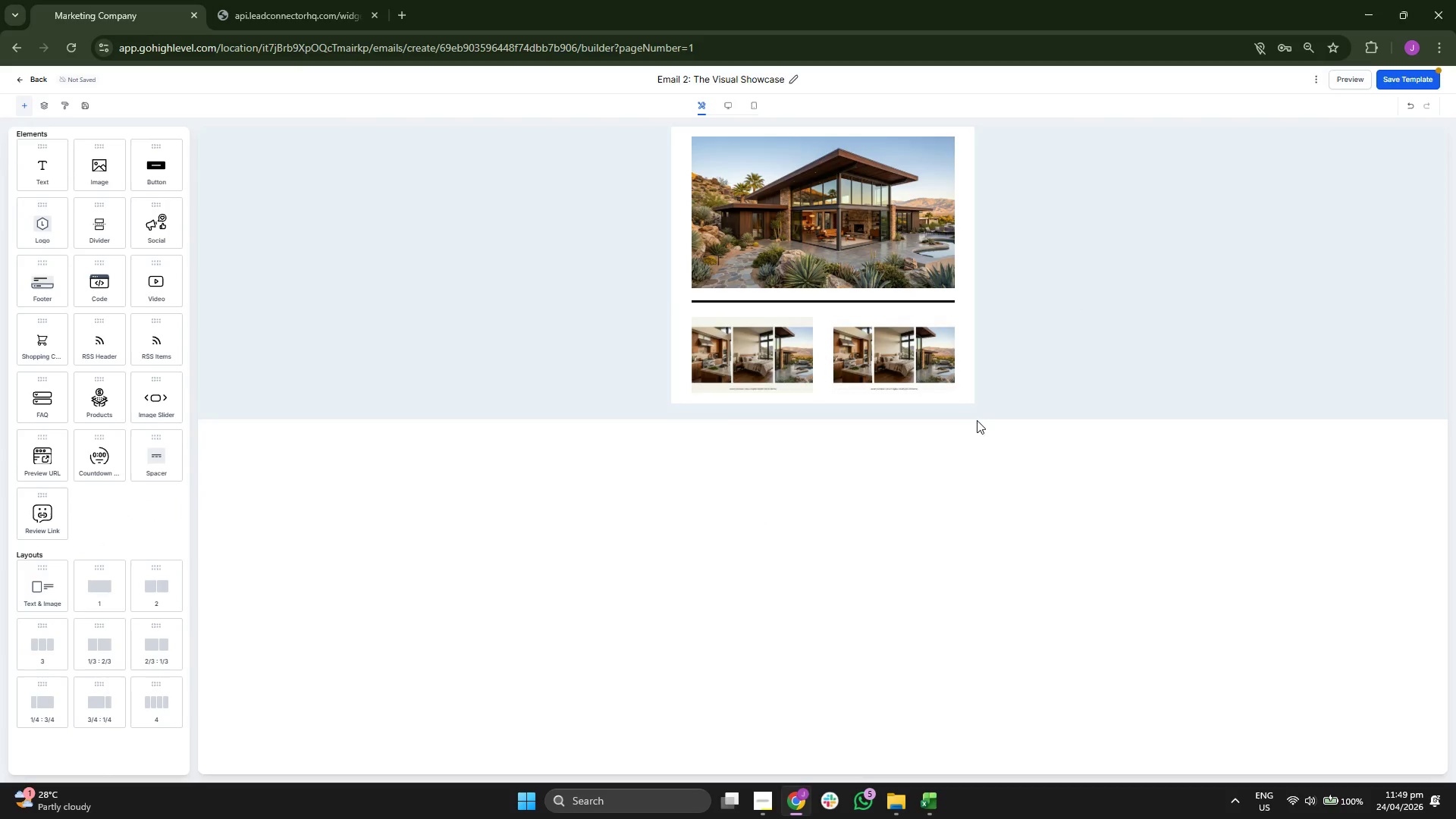 
left_click([1412, 83])
 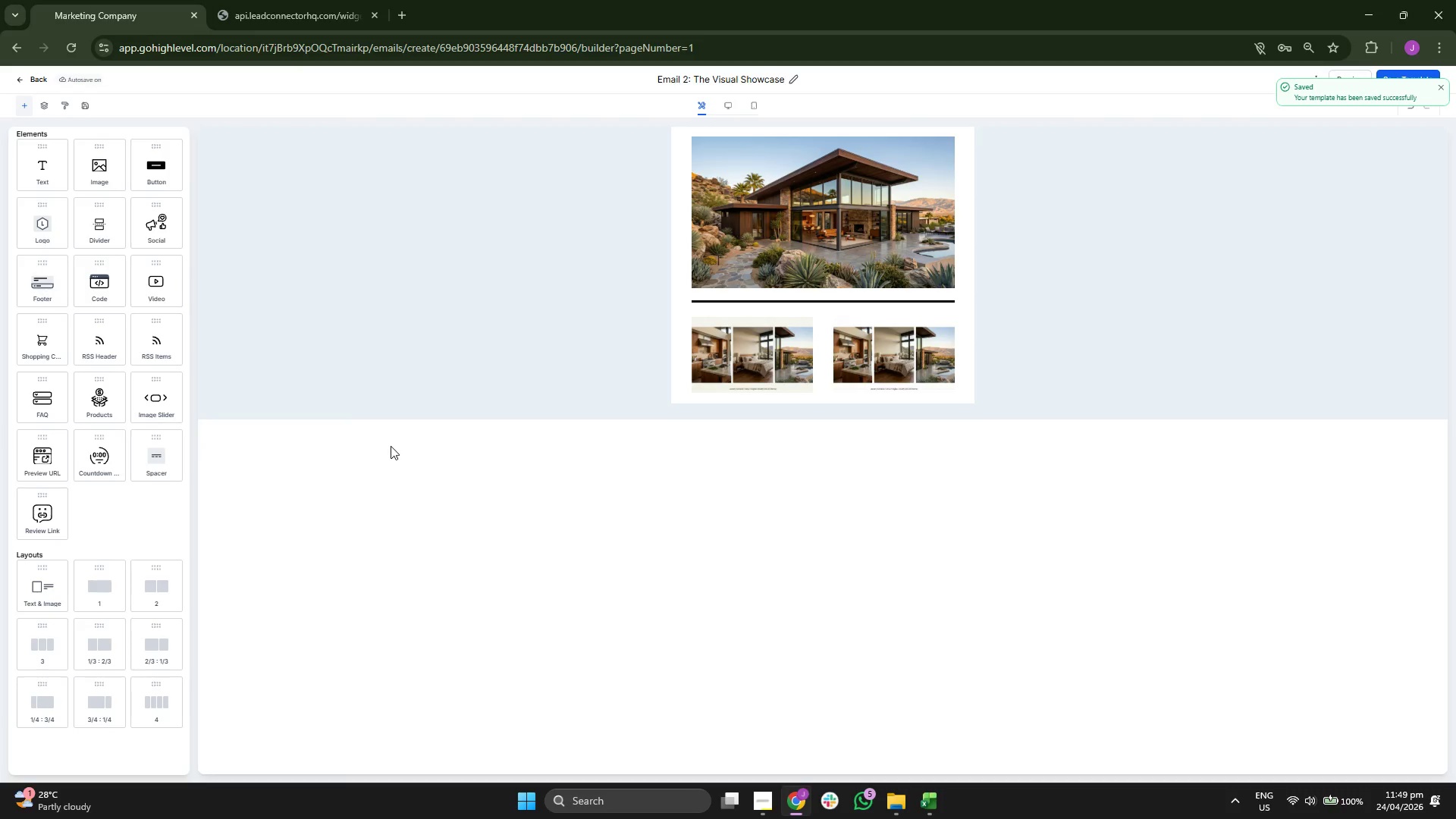 
left_click_drag(start_coordinate=[152, 171], to_coordinate=[856, 401])
 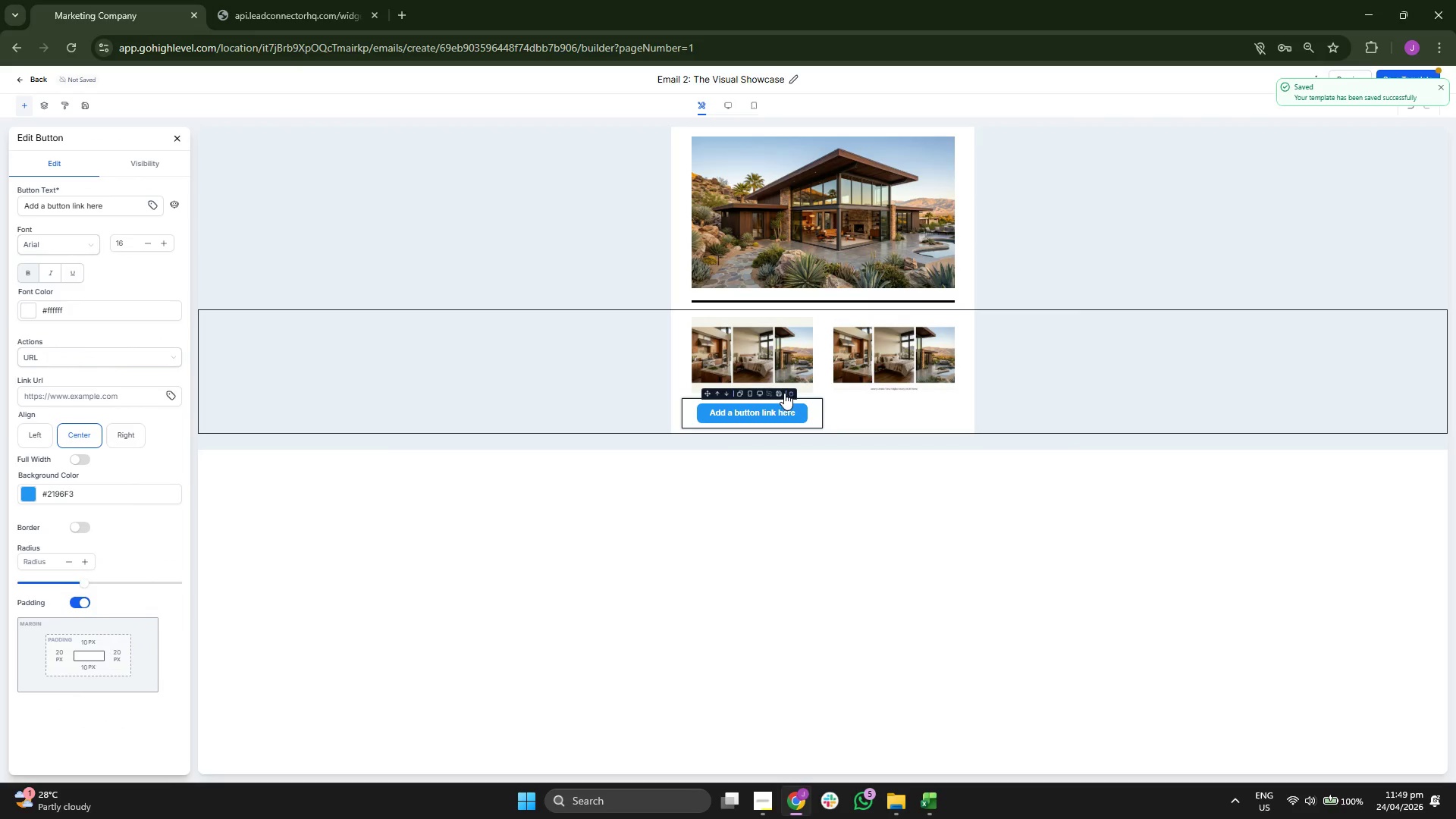 
left_click([790, 393])
 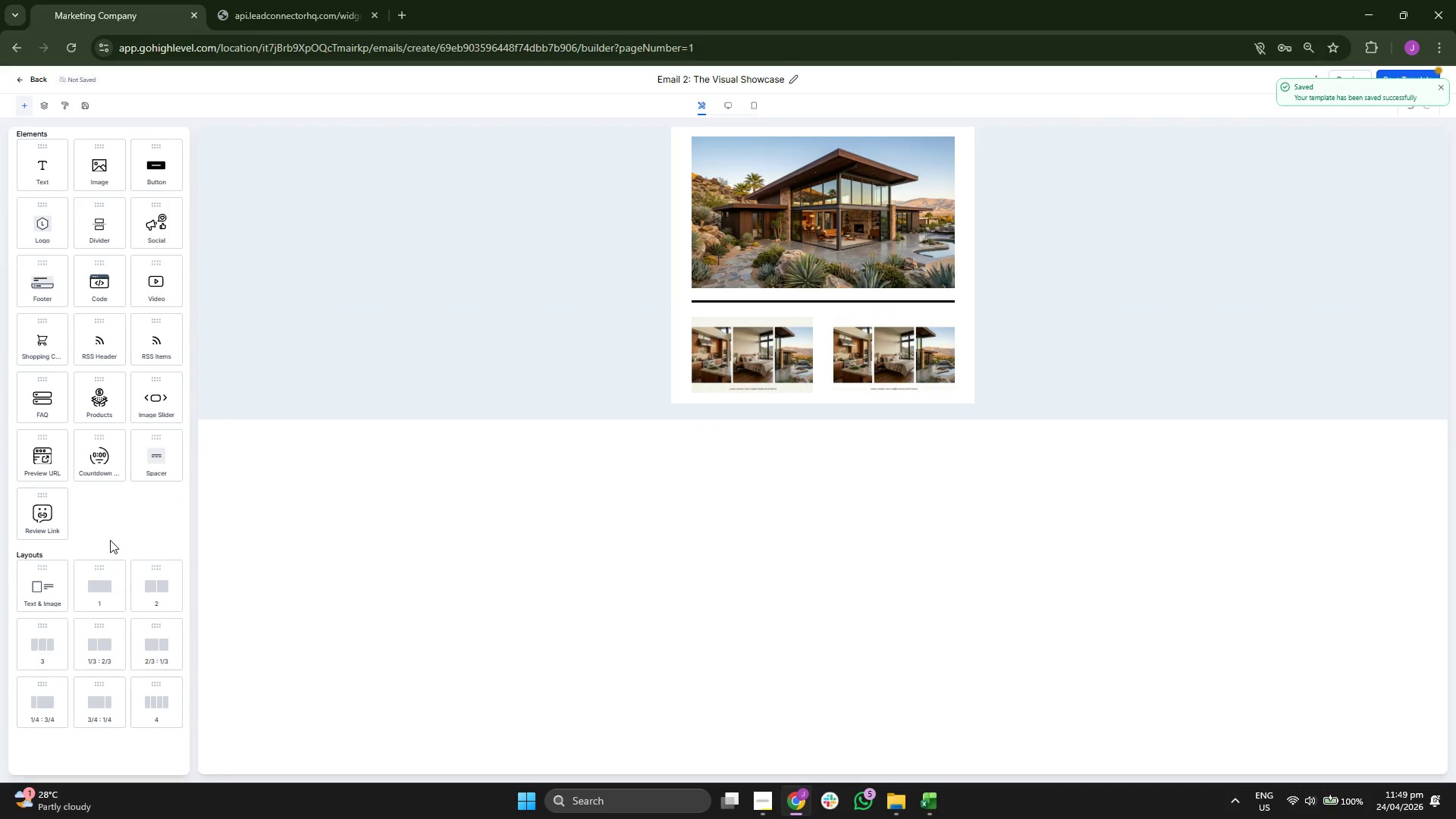 
left_click_drag(start_coordinate=[99, 602], to_coordinate=[757, 400])
 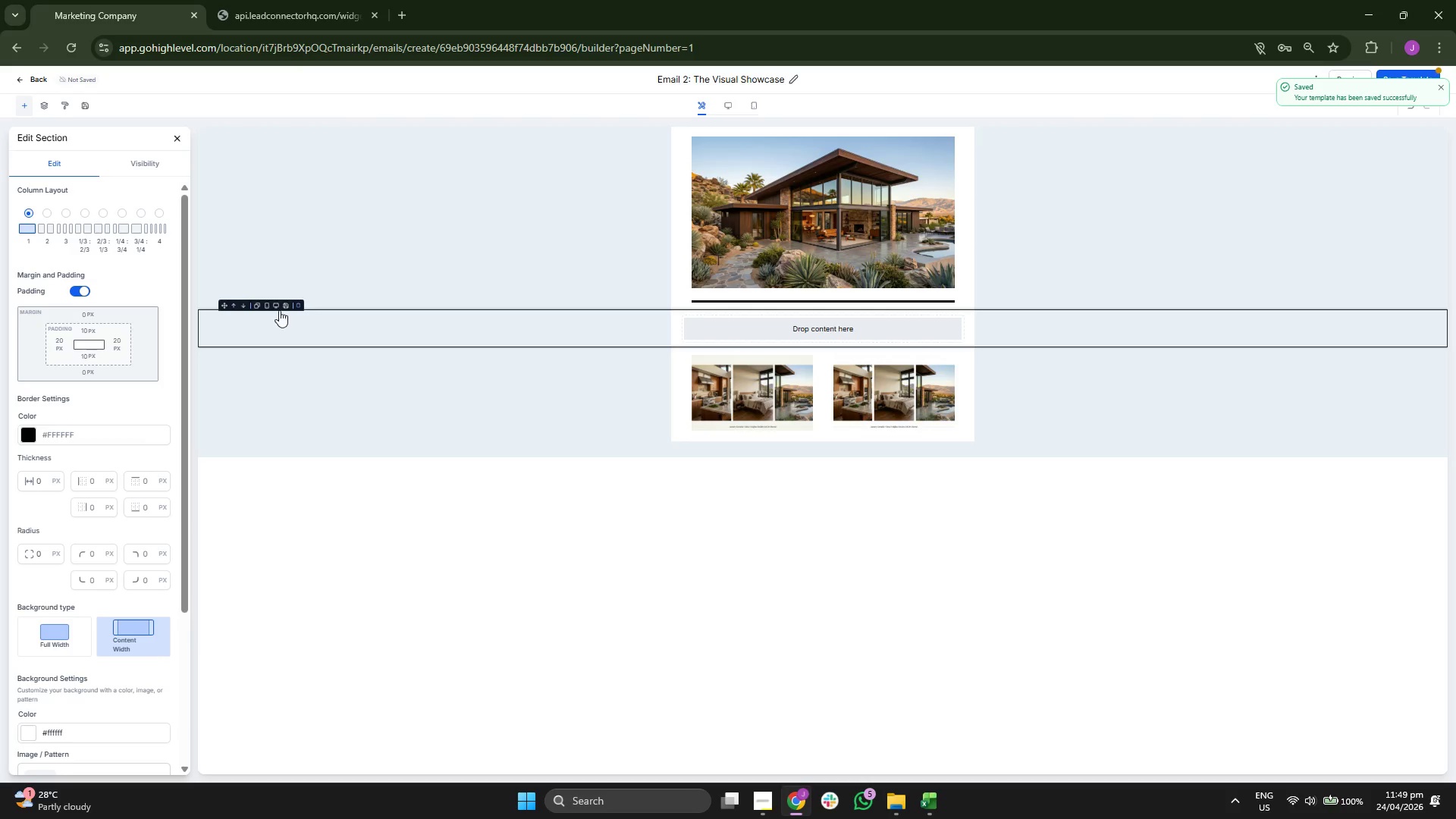 
left_click([245, 304])
 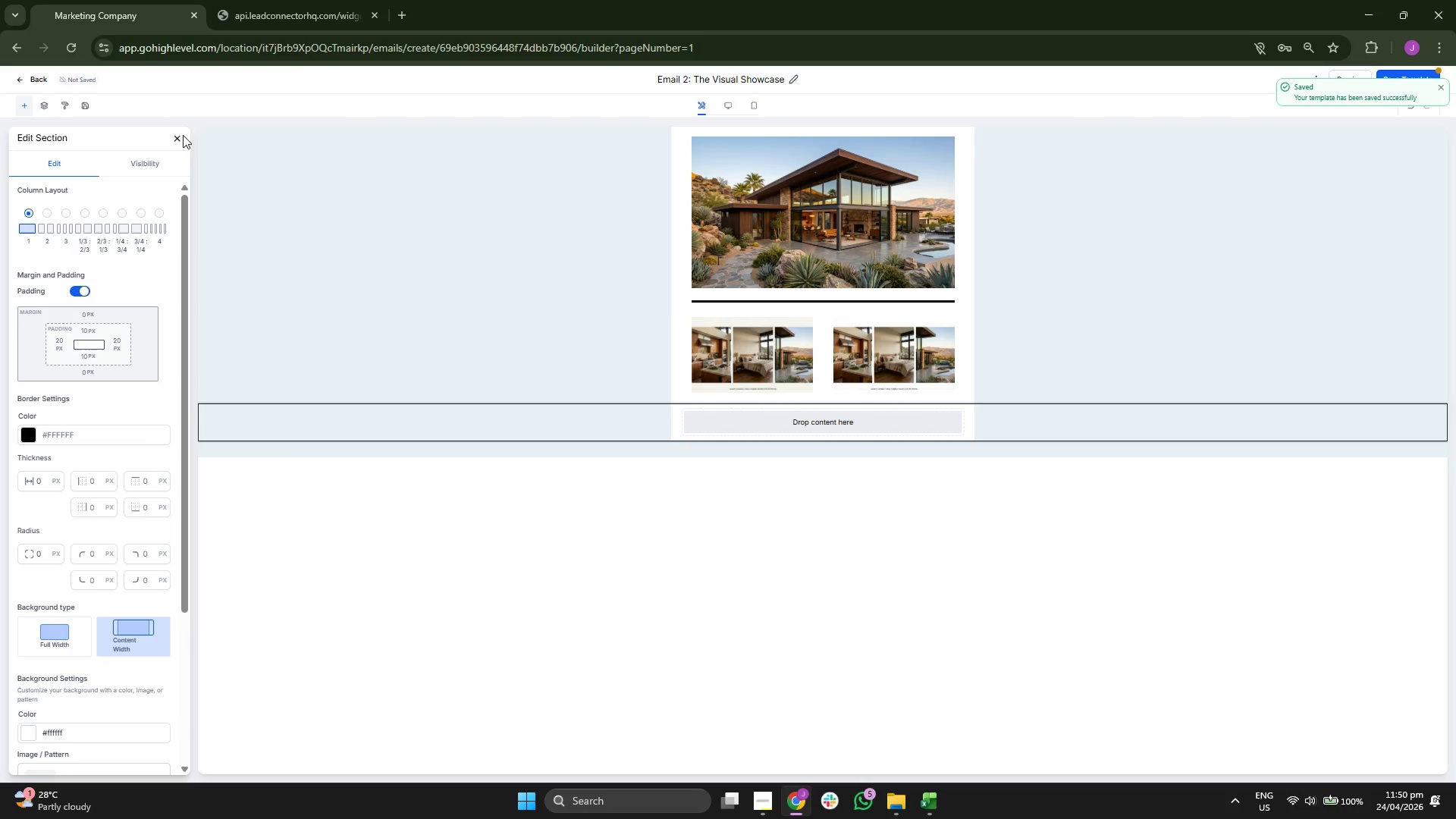 
left_click_drag(start_coordinate=[159, 174], to_coordinate=[793, 412])
 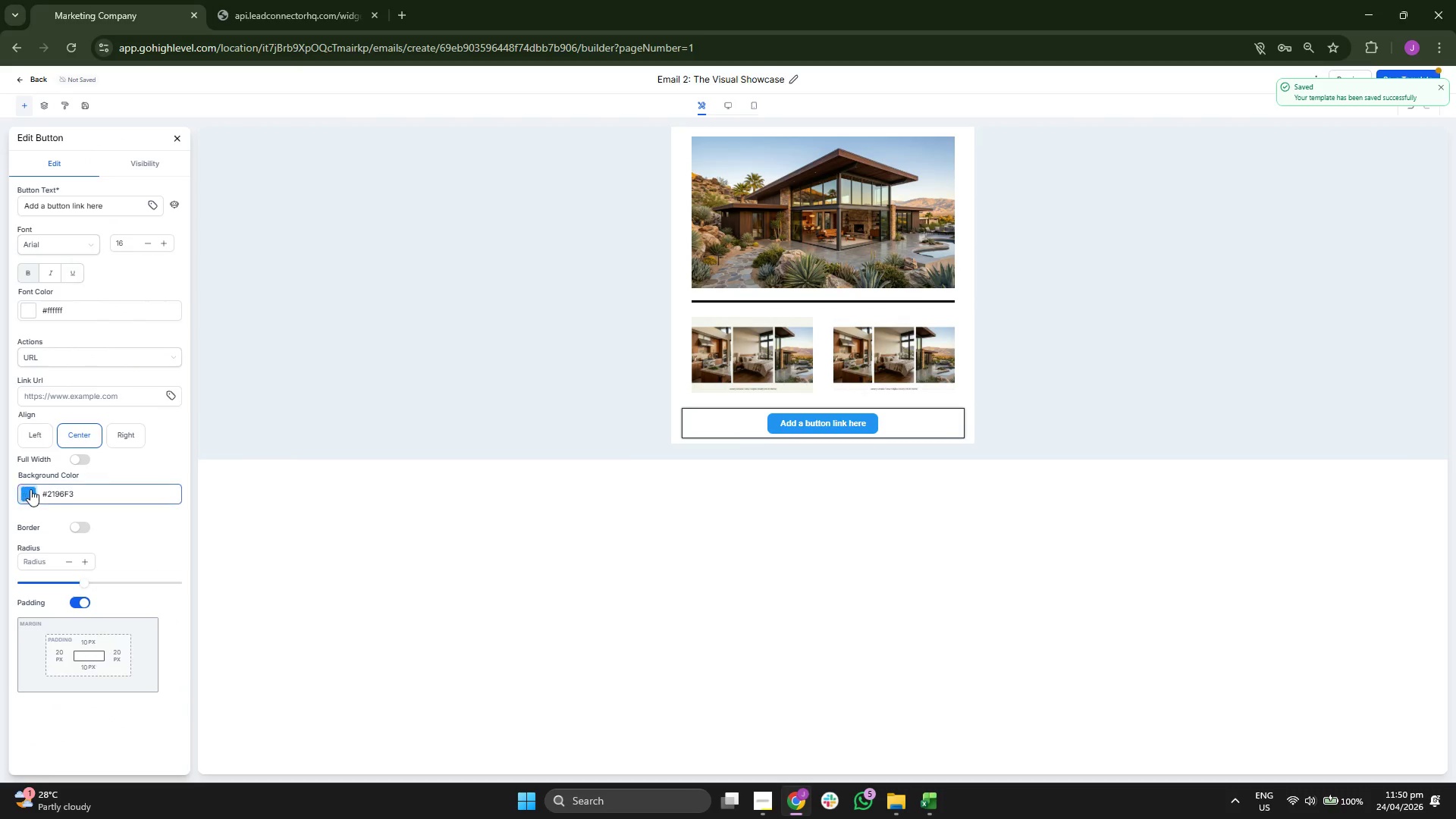 
left_click([35, 472])
 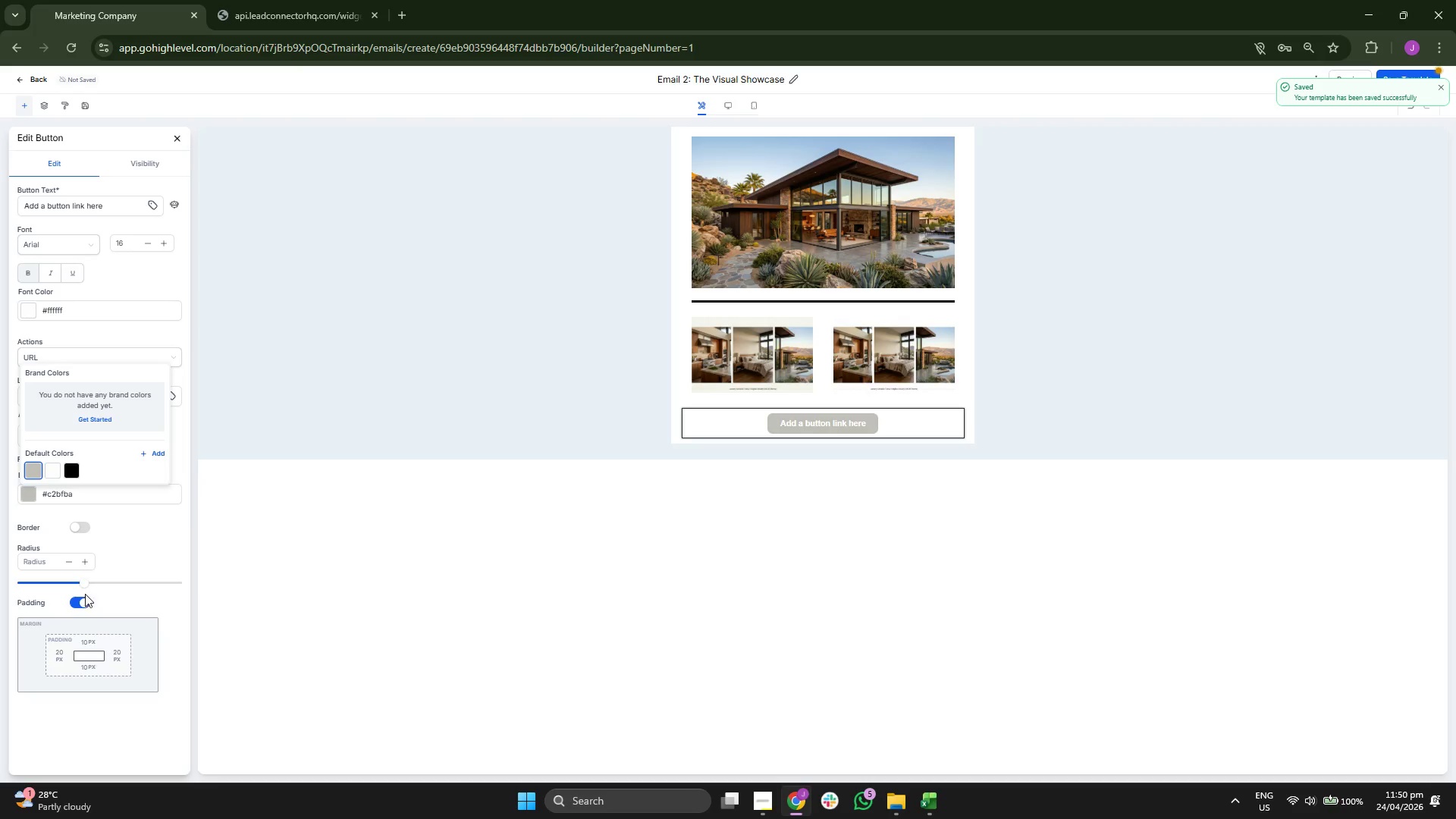 
left_click_drag(start_coordinate=[84, 586], to_coordinate=[146, 586])
 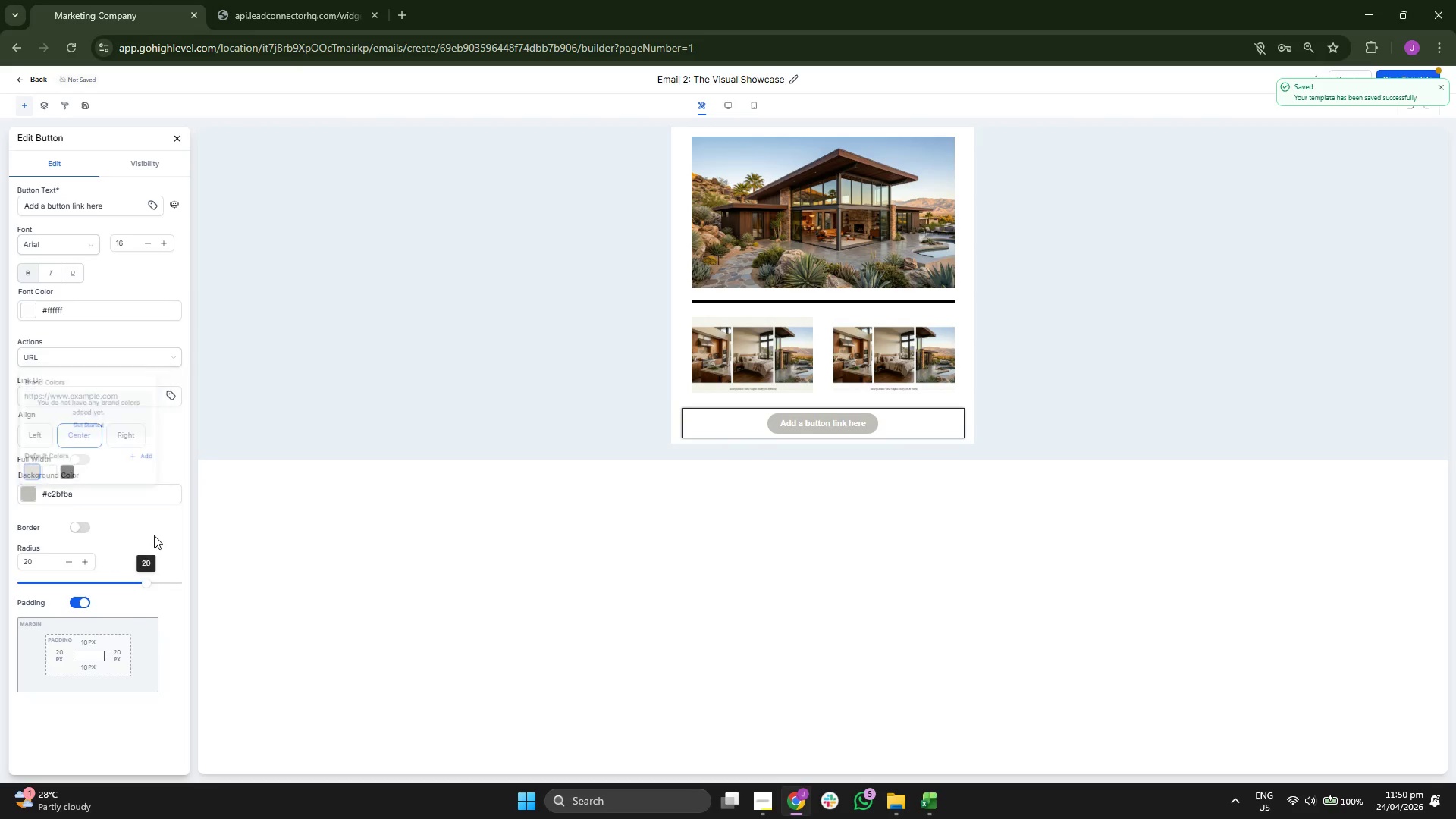 
left_click([155, 531])
 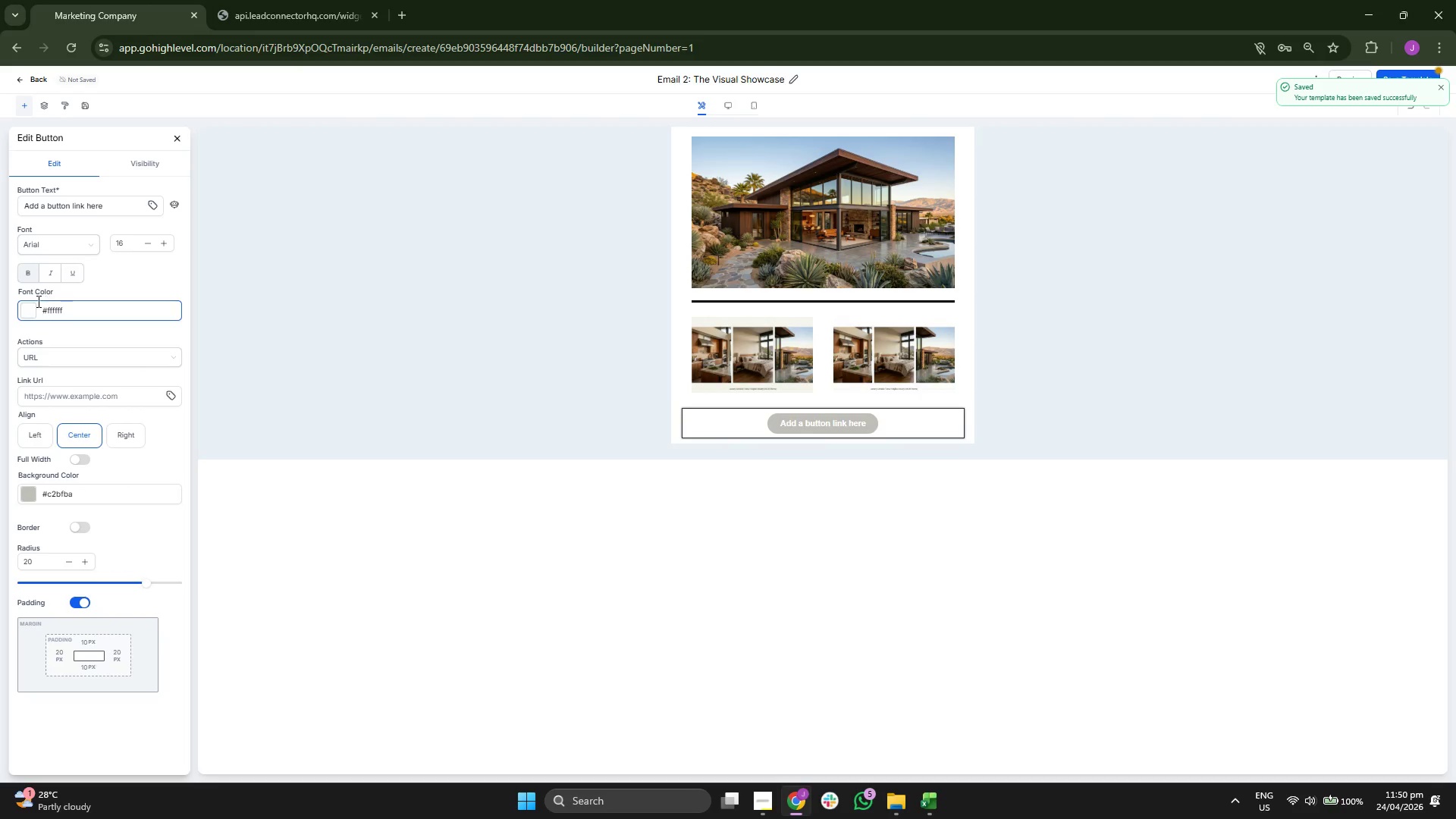 
double_click([24, 310])
 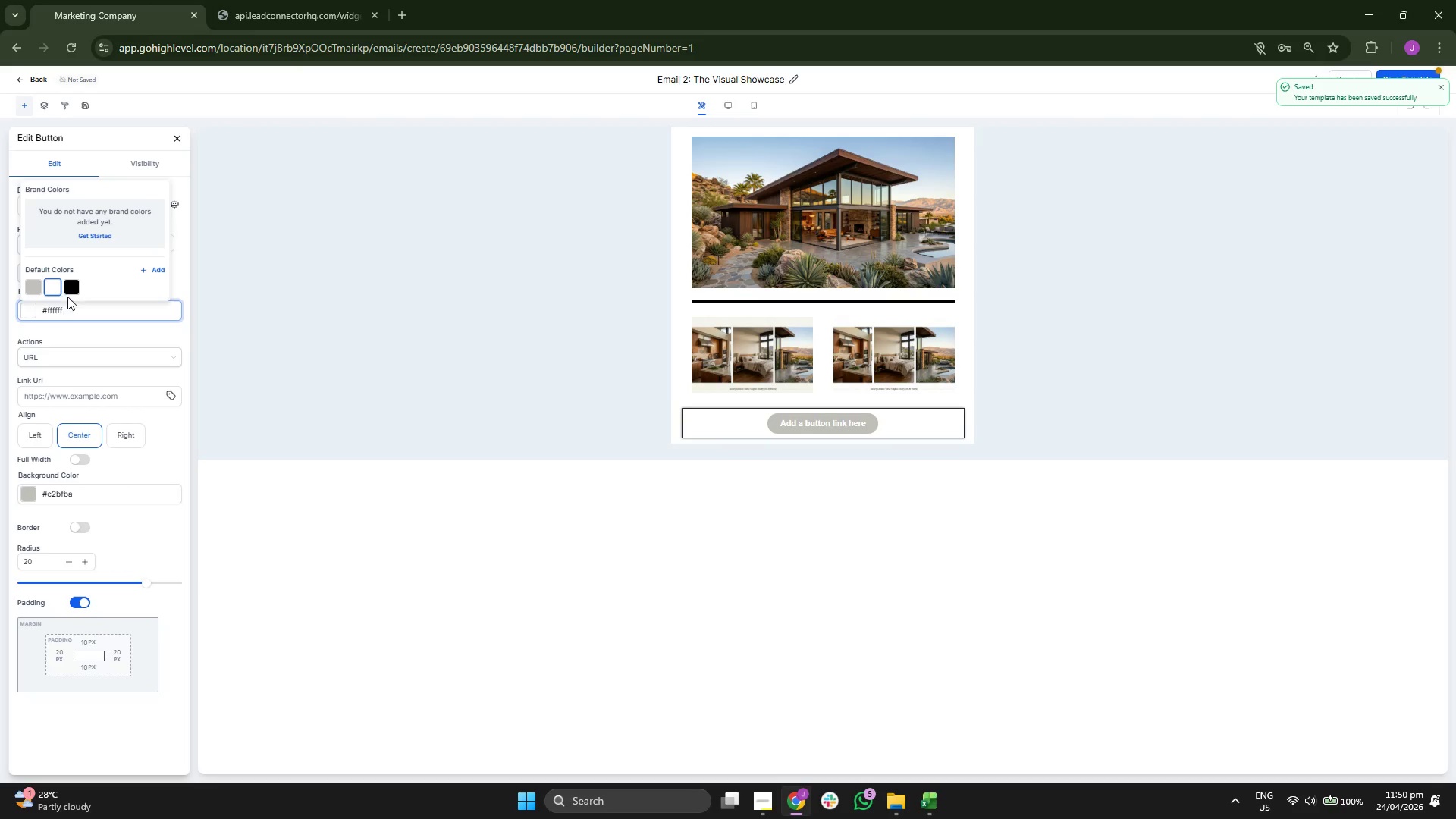 
left_click([67, 285])
 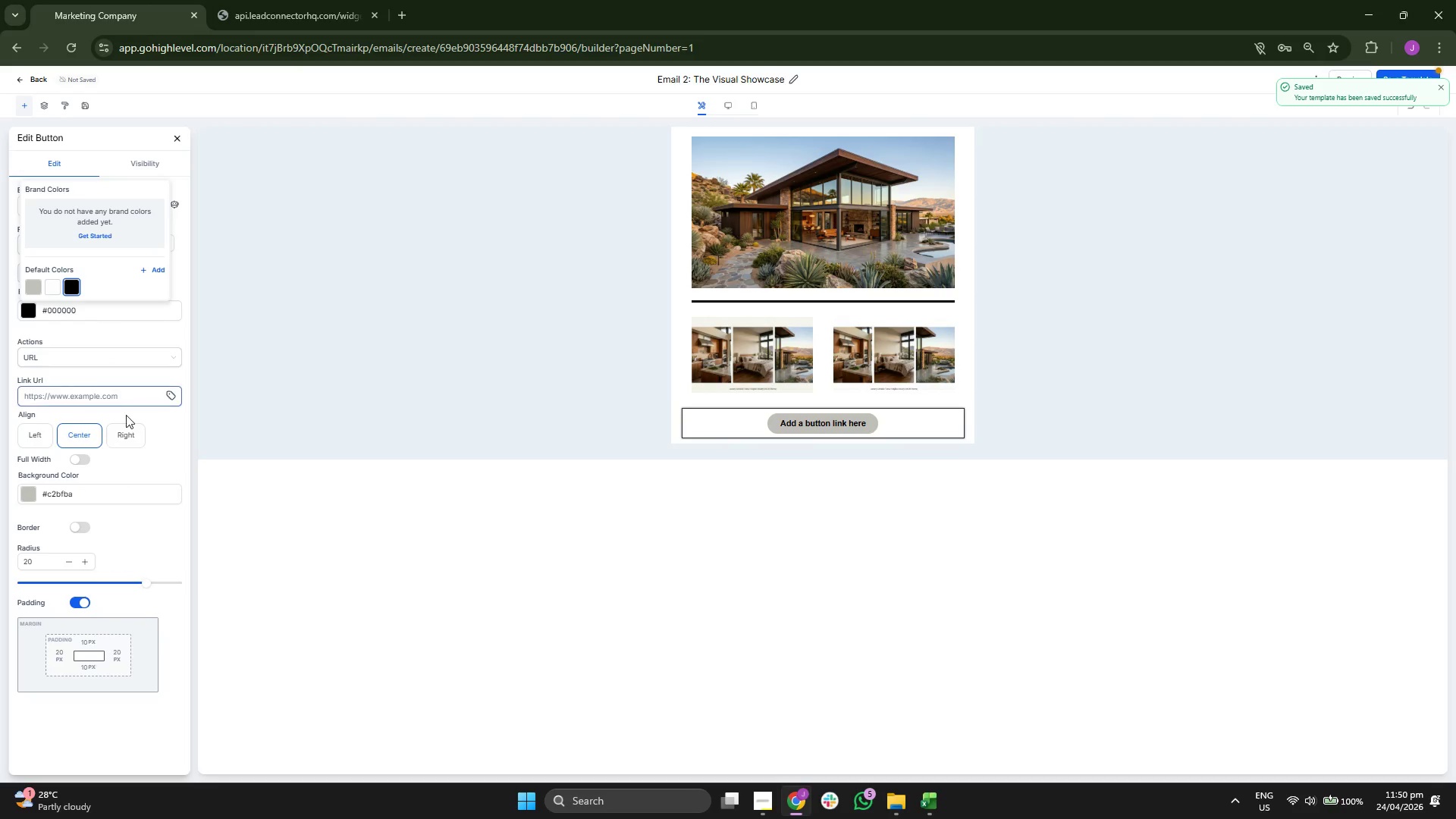 
left_click([170, 426])
 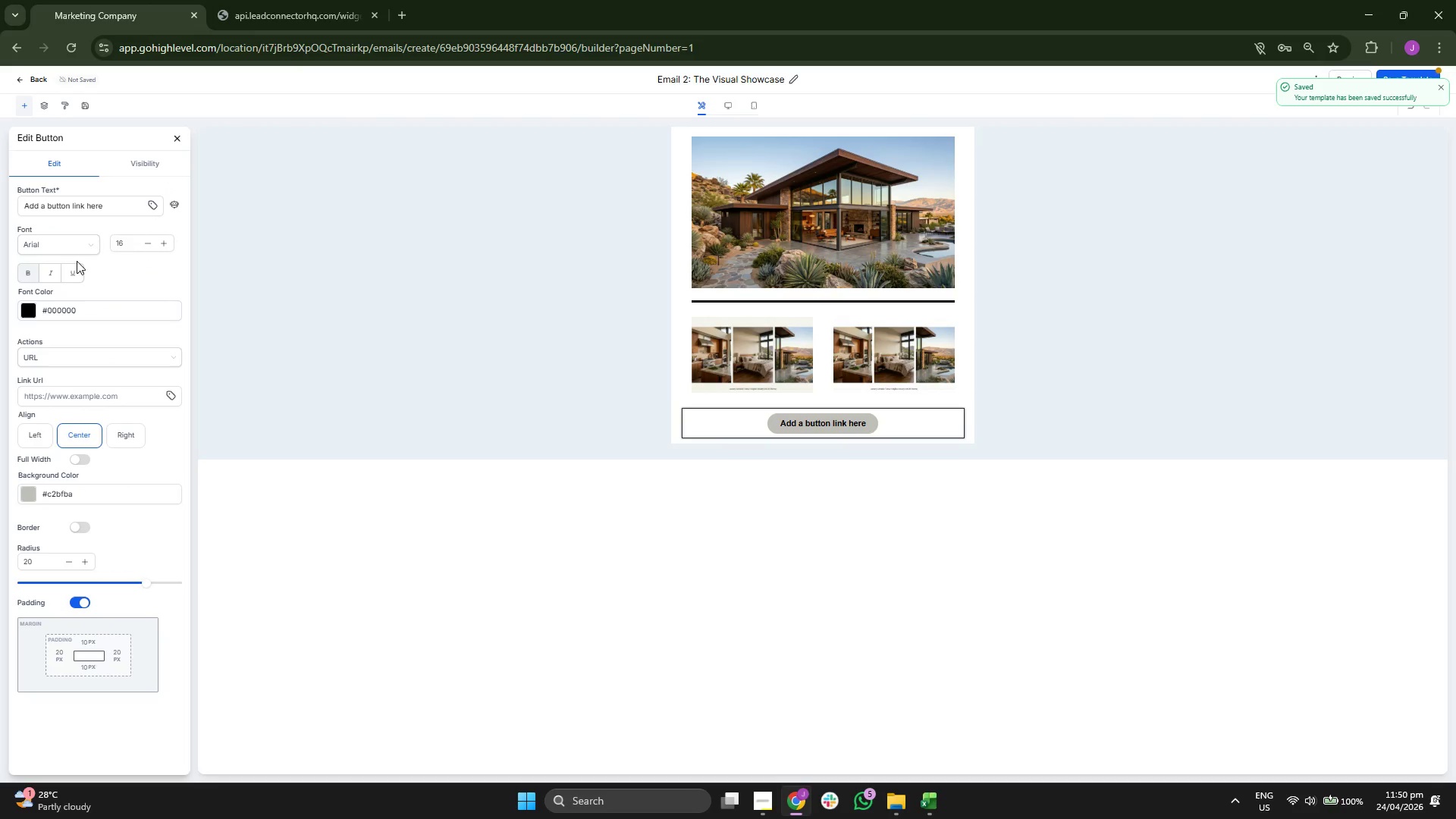 
left_click([62, 243])
 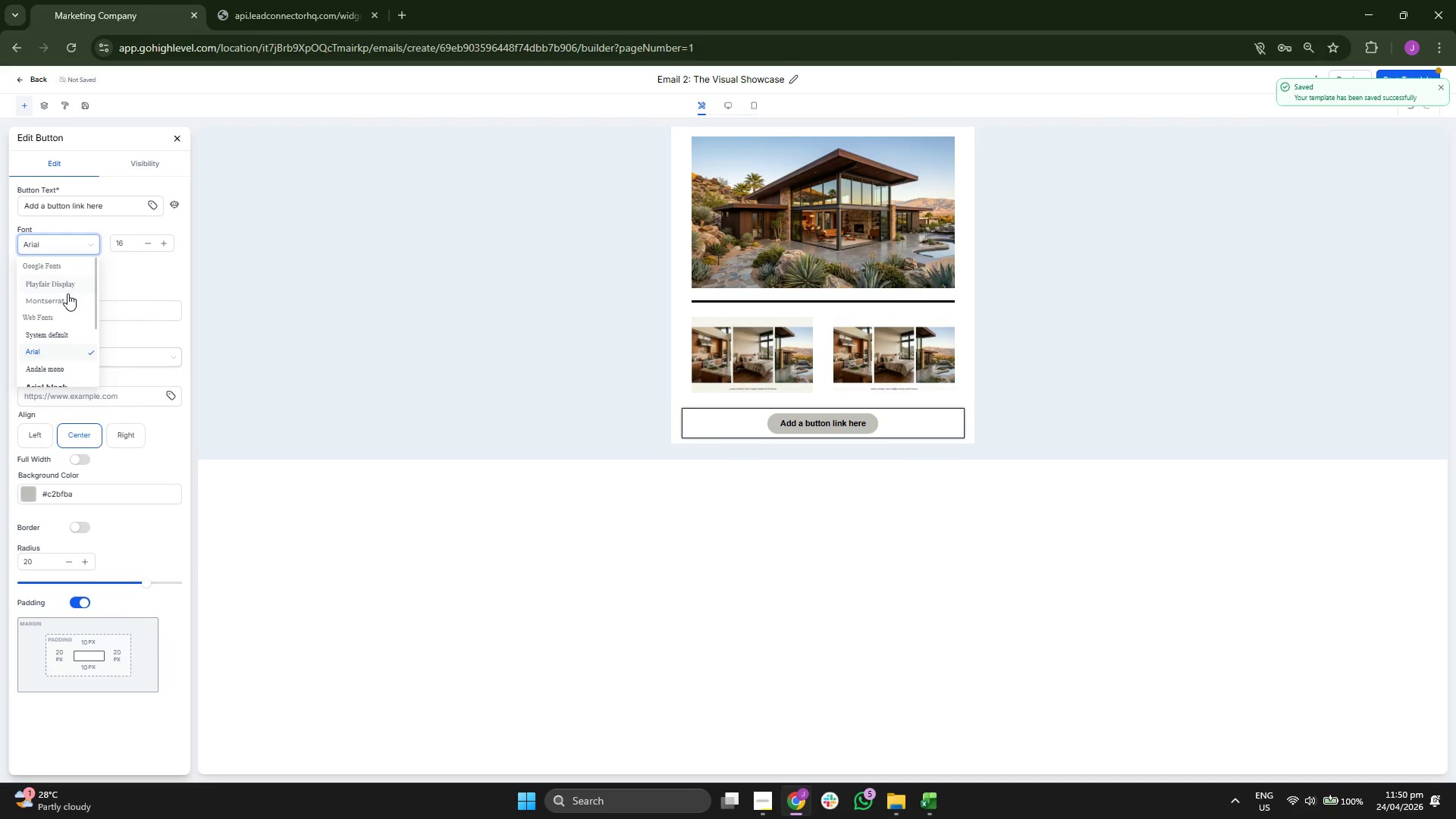 
left_click([66, 300])
 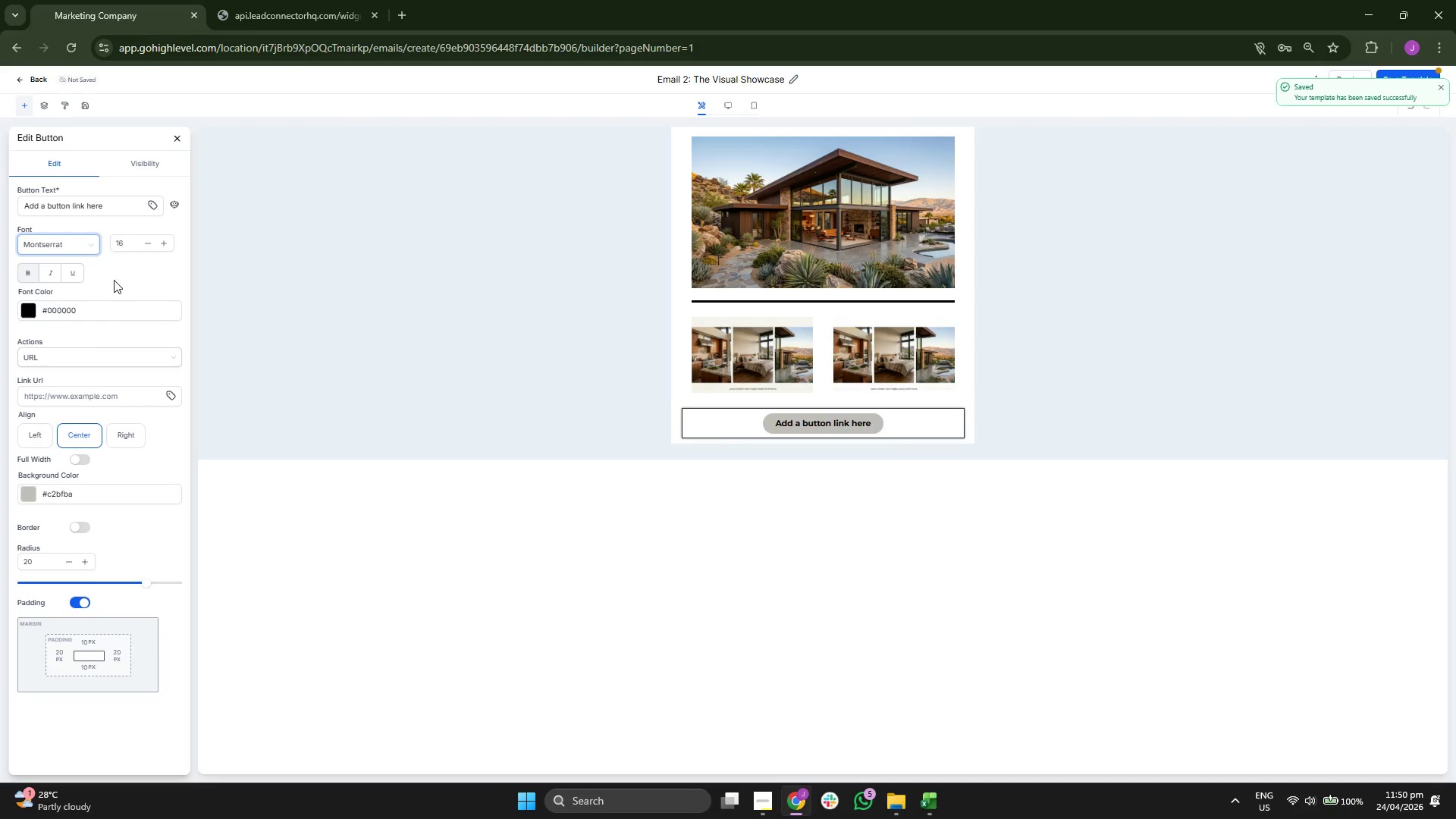 
left_click([140, 284])
 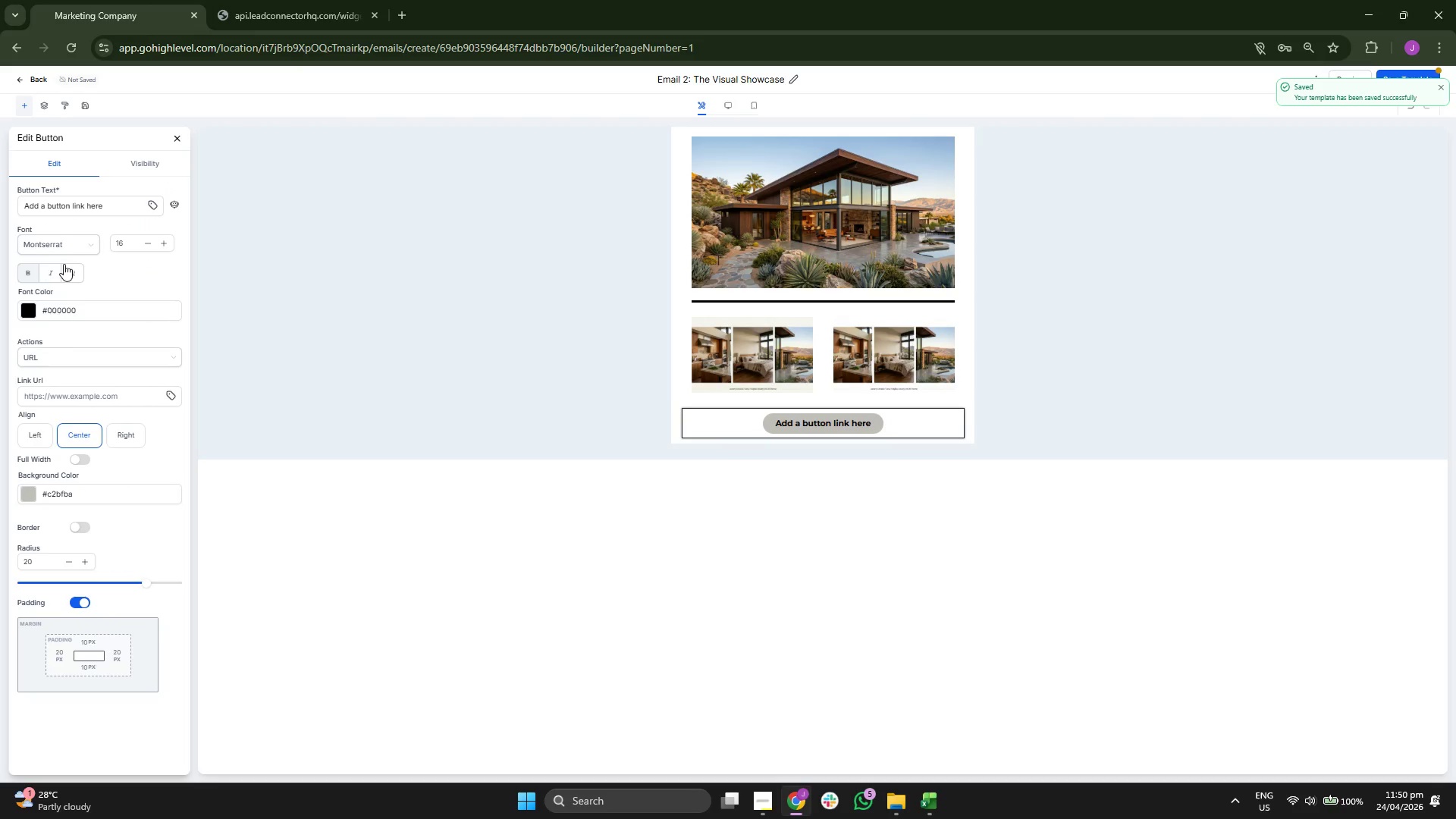 
left_click([117, 207])
 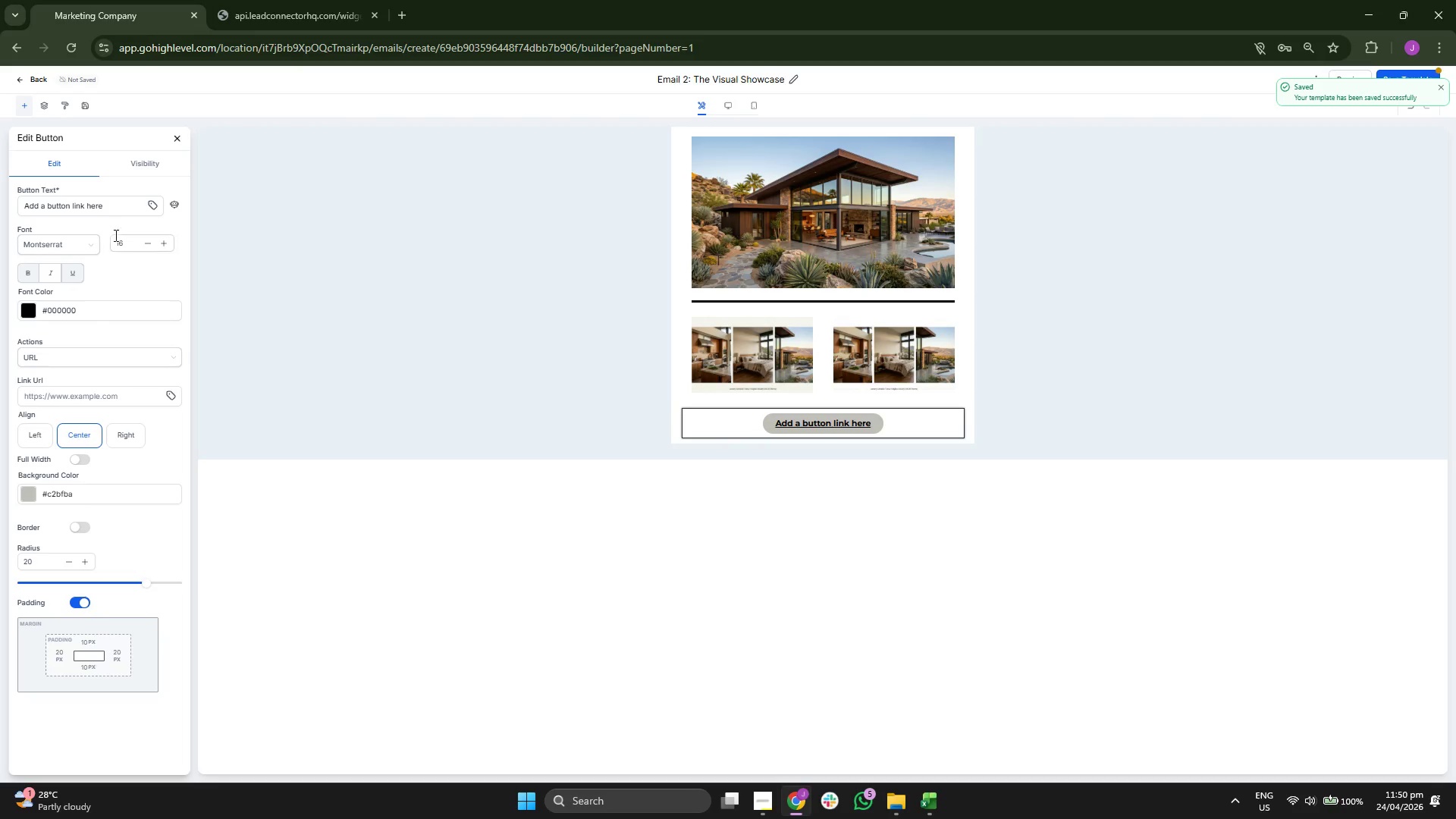 
key(Backspace)
key(Backspace)
key(Backspace)
key(Backspace)
key(Backspace)
key(Backspace)
key(Backspace)
key(Backspace)
key(Backspace)
key(Backspace)
key(Backspace)
key(Backspace)
key(Backspace)
key(Backspace)
key(Backspace)
key(Backspace)
key(Backspace)
key(Backspace)
key(Backspace)
key(Backspace)
key(Backspace)
key(Backspace)
key(Backspace)
type(REQIEST)
key(Backspace)
key(Backspace)
key(Backspace)
key(Backspace)
type(UEST PRIVATE SHOWING)
 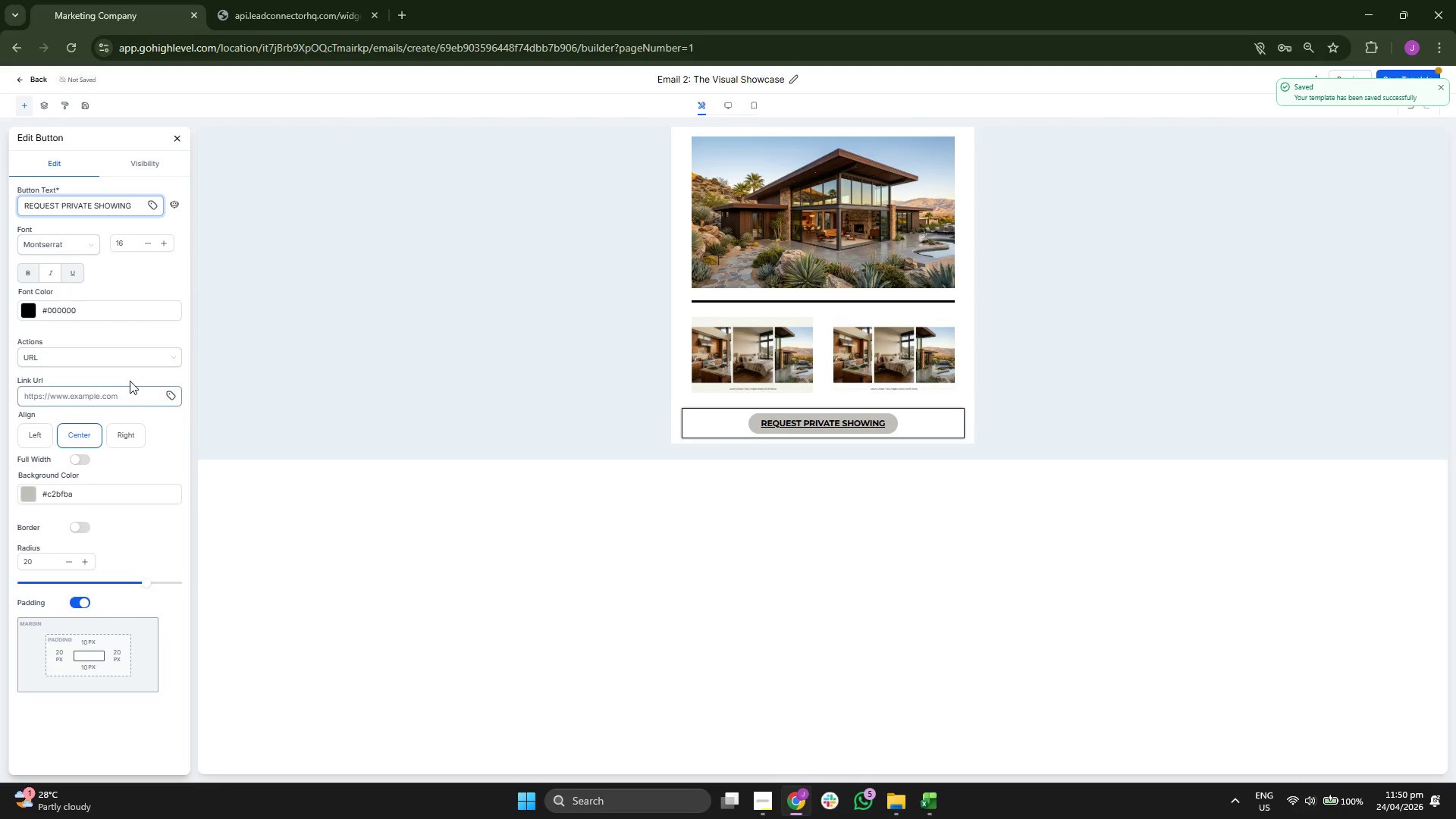 
left_click([173, 139])
 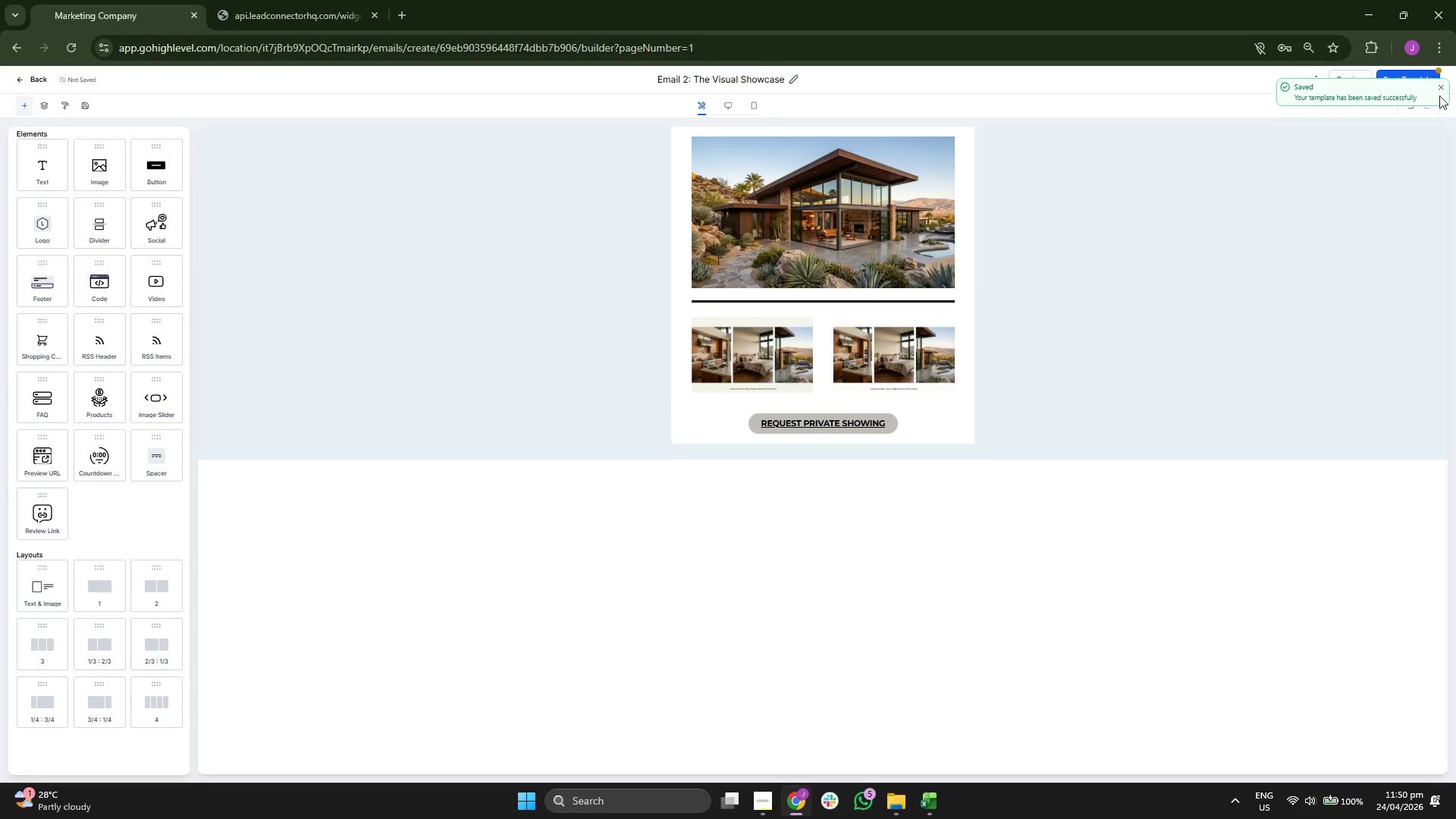 
left_click([1442, 87])
 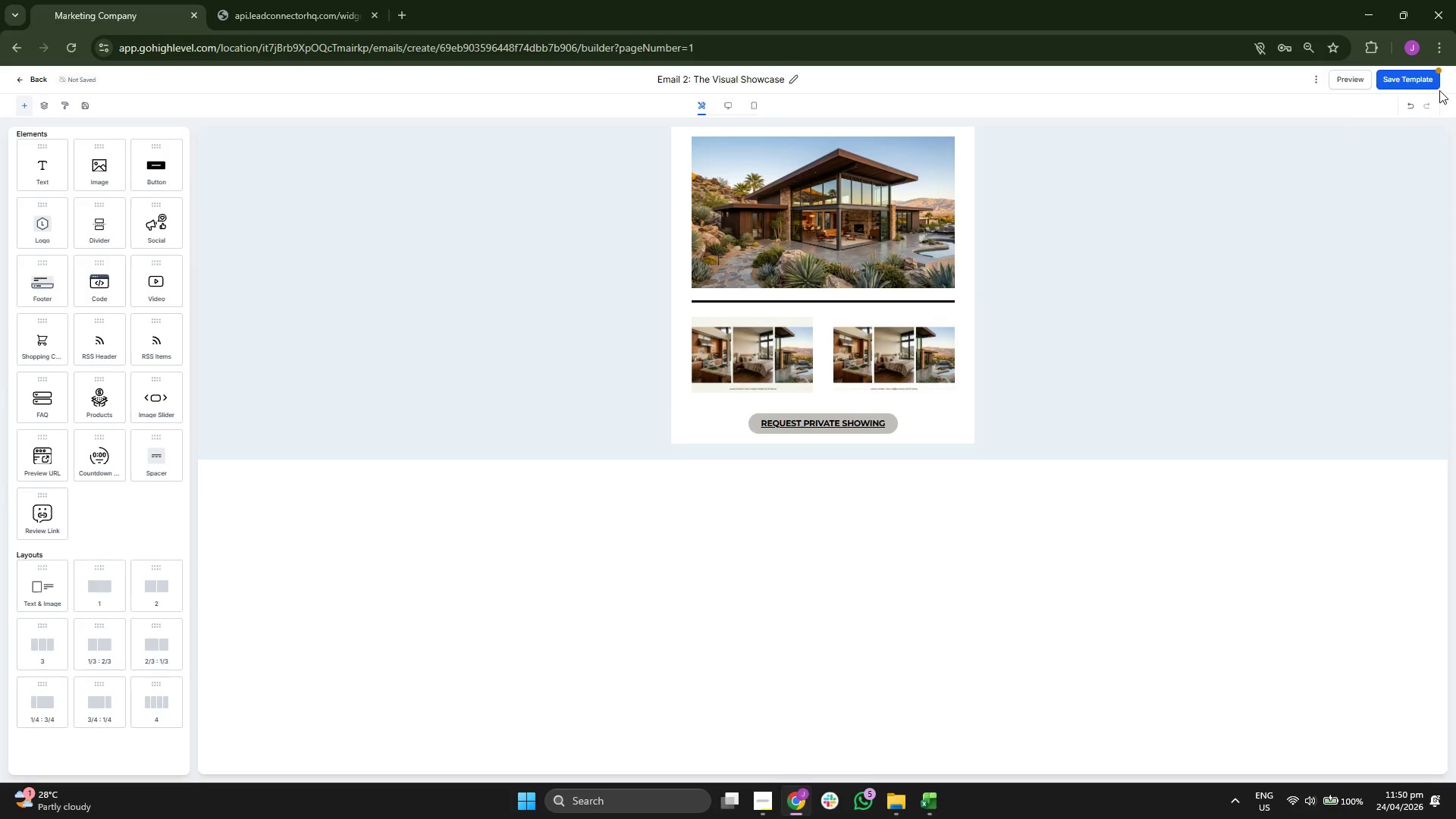 
left_click([1418, 82])
 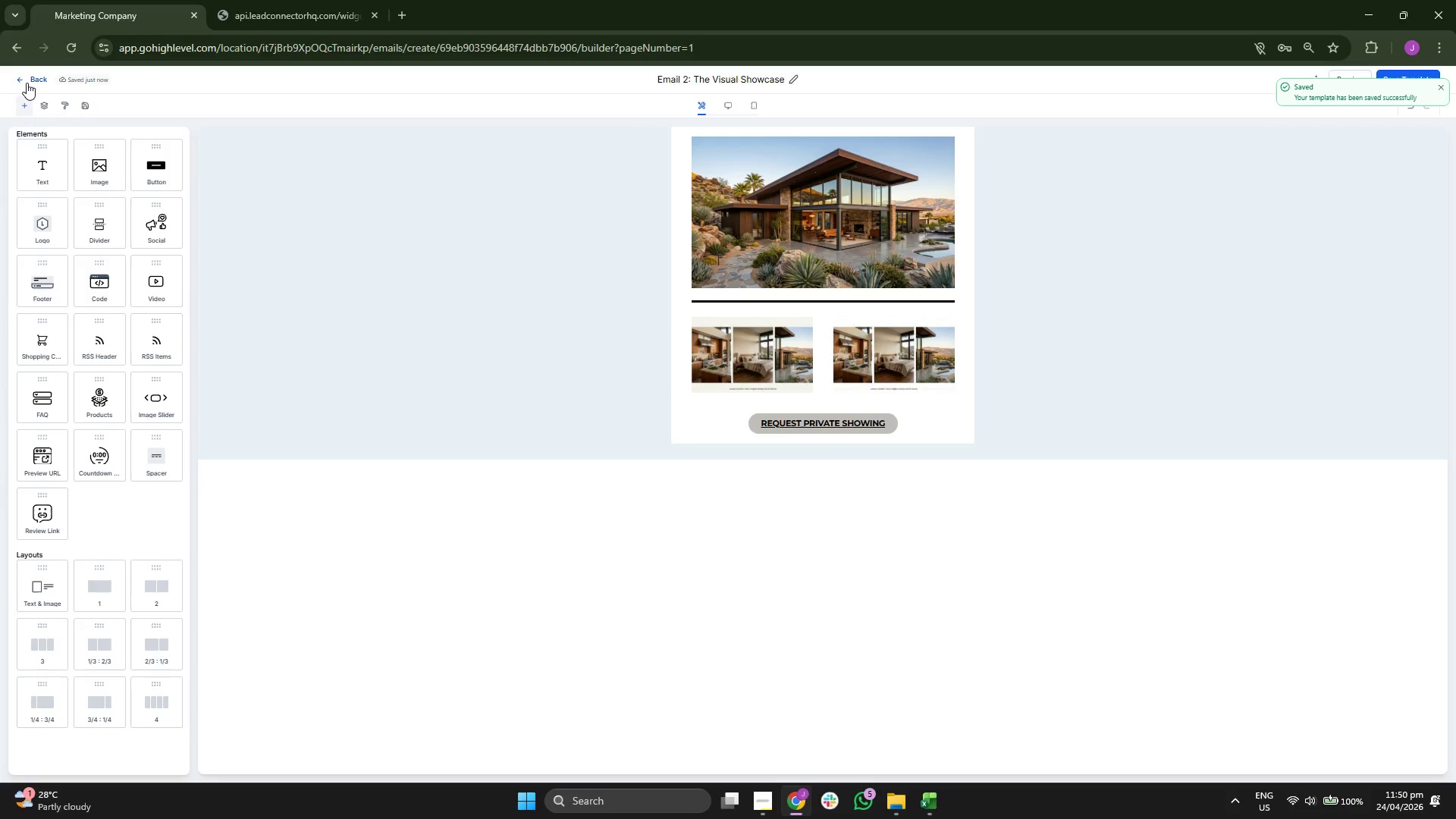 
left_click([27, 83])
 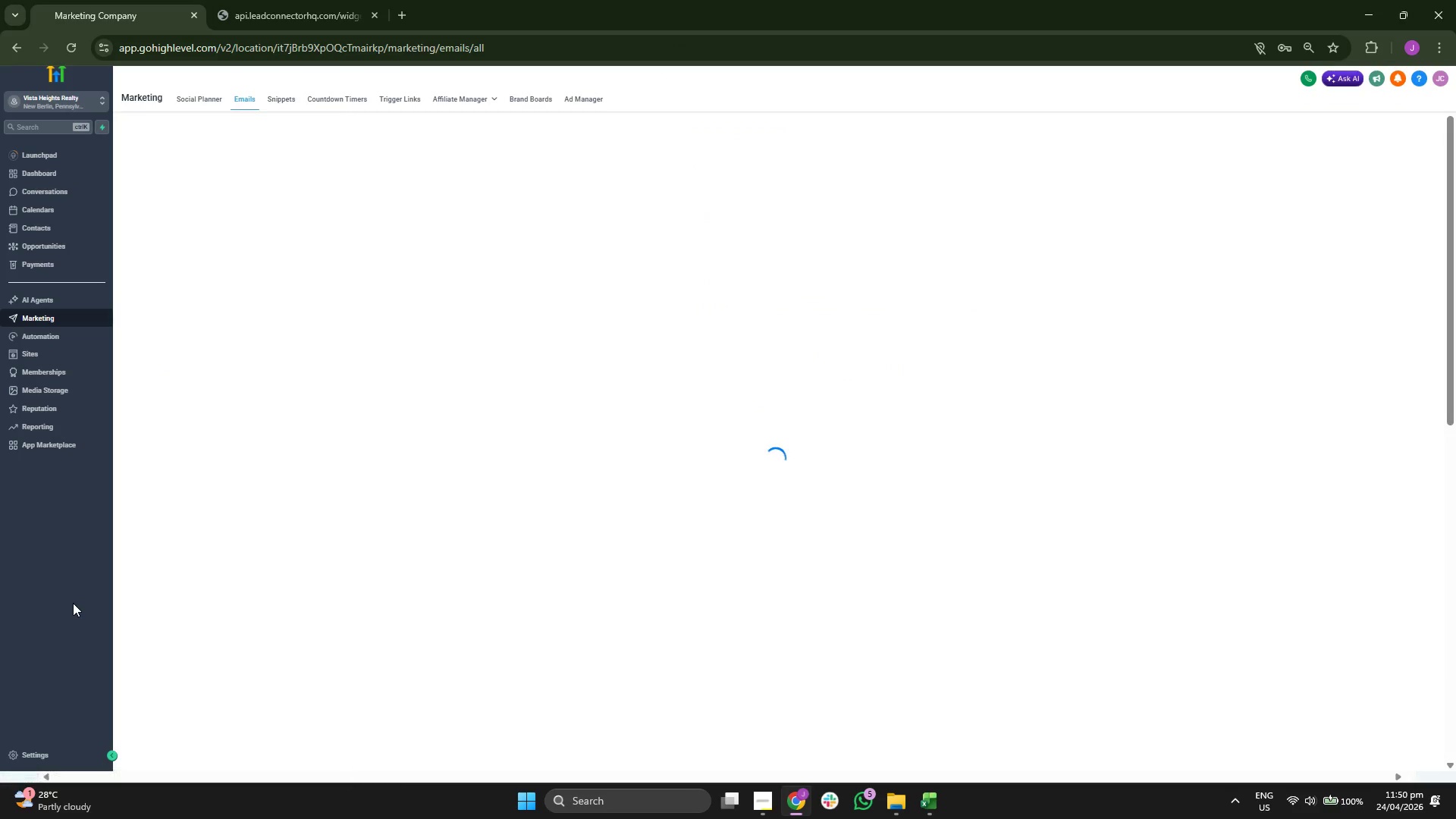 
left_click([49, 753])
 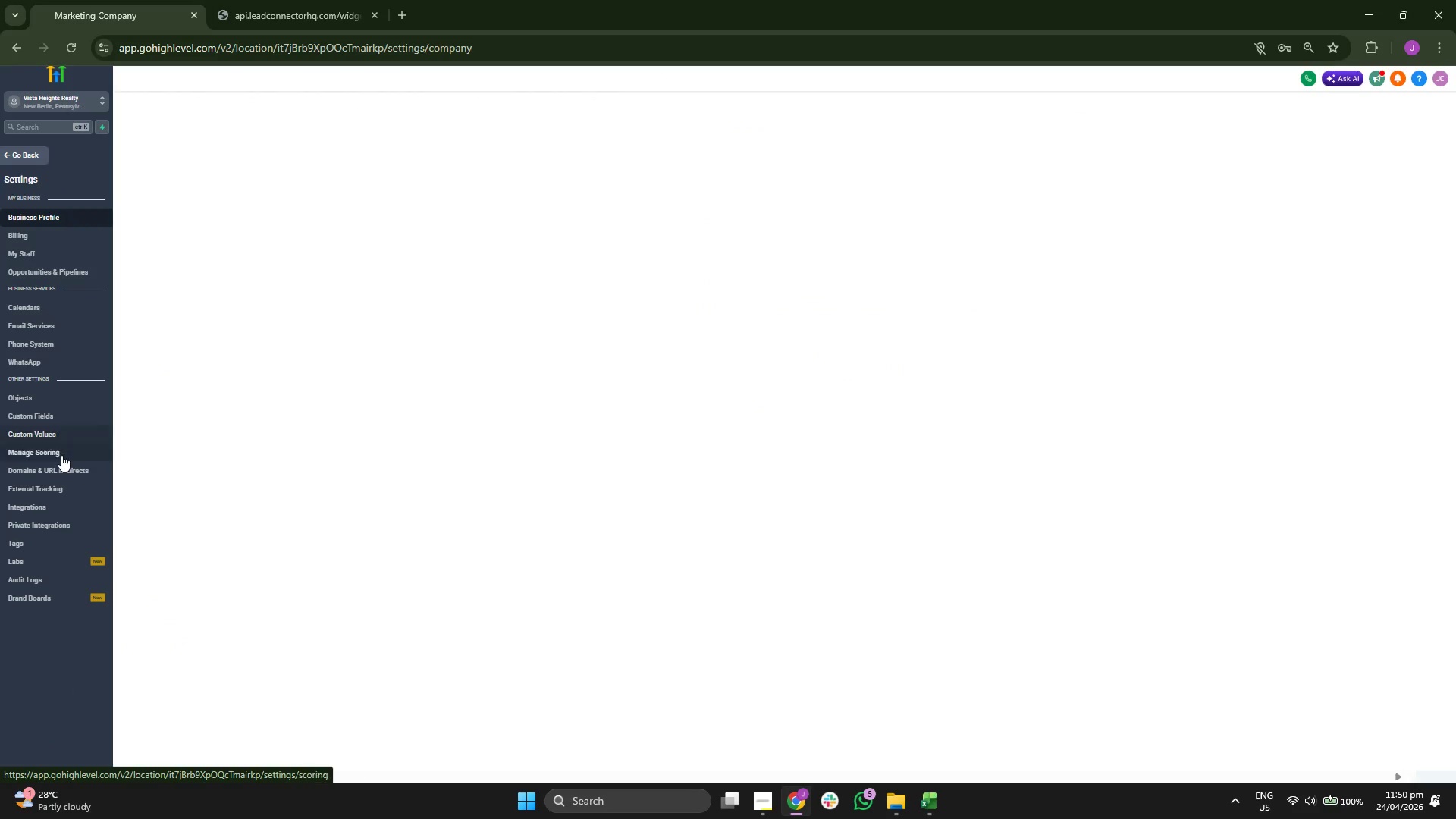 
left_click([62, 438])
 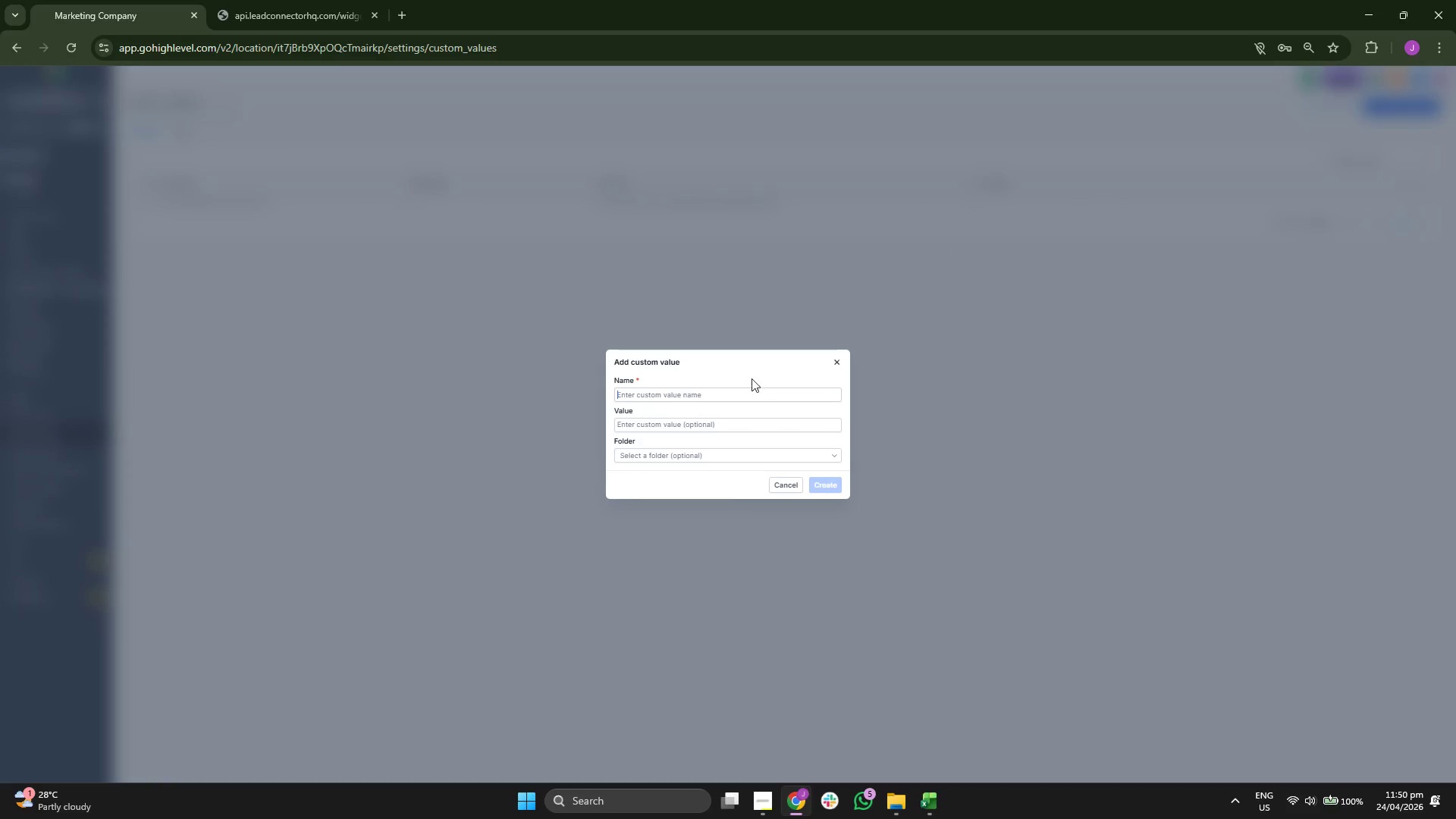 
type(REQUEST PRIVATE SHOWING)
 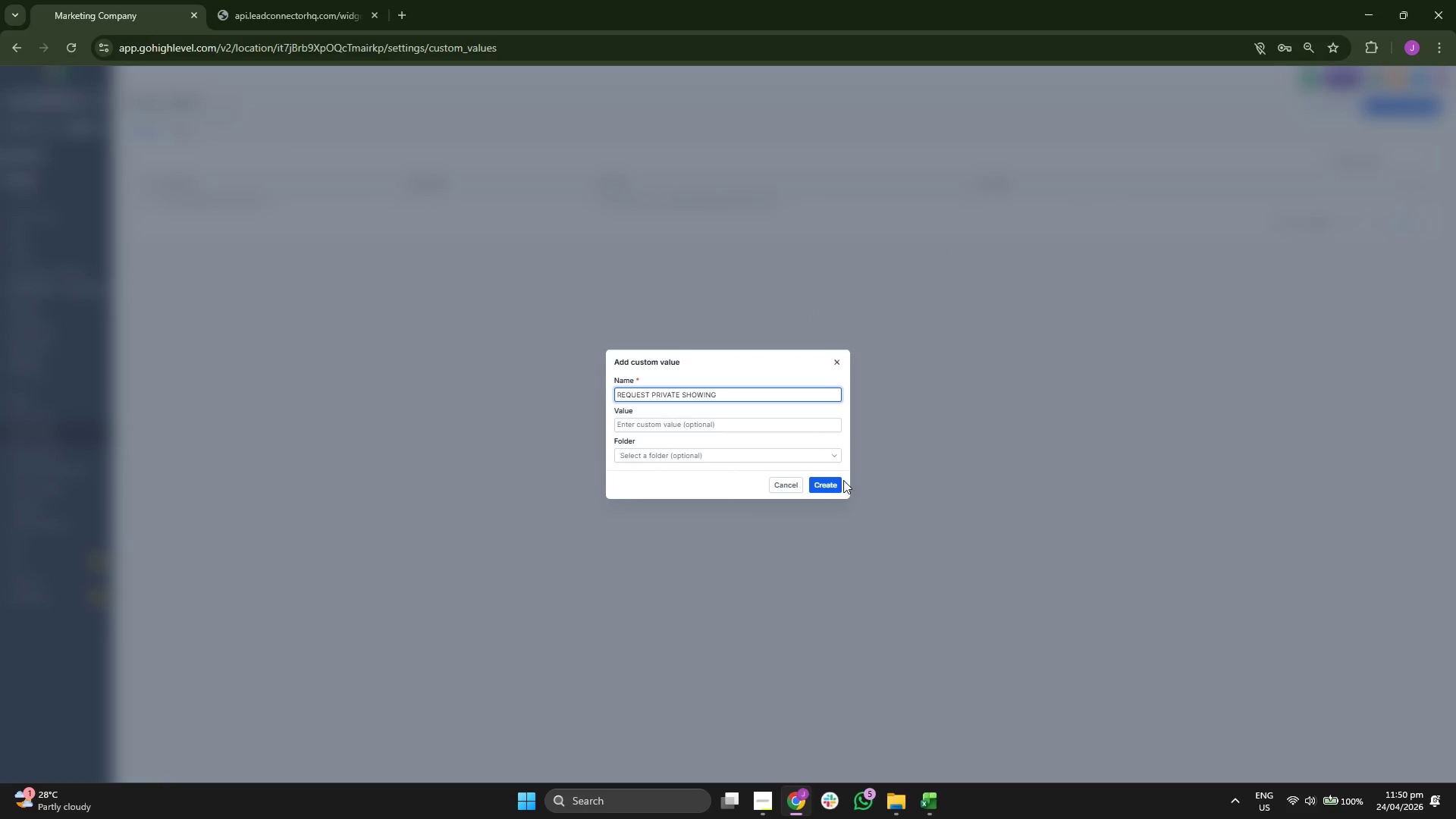 
left_click([843, 485])
 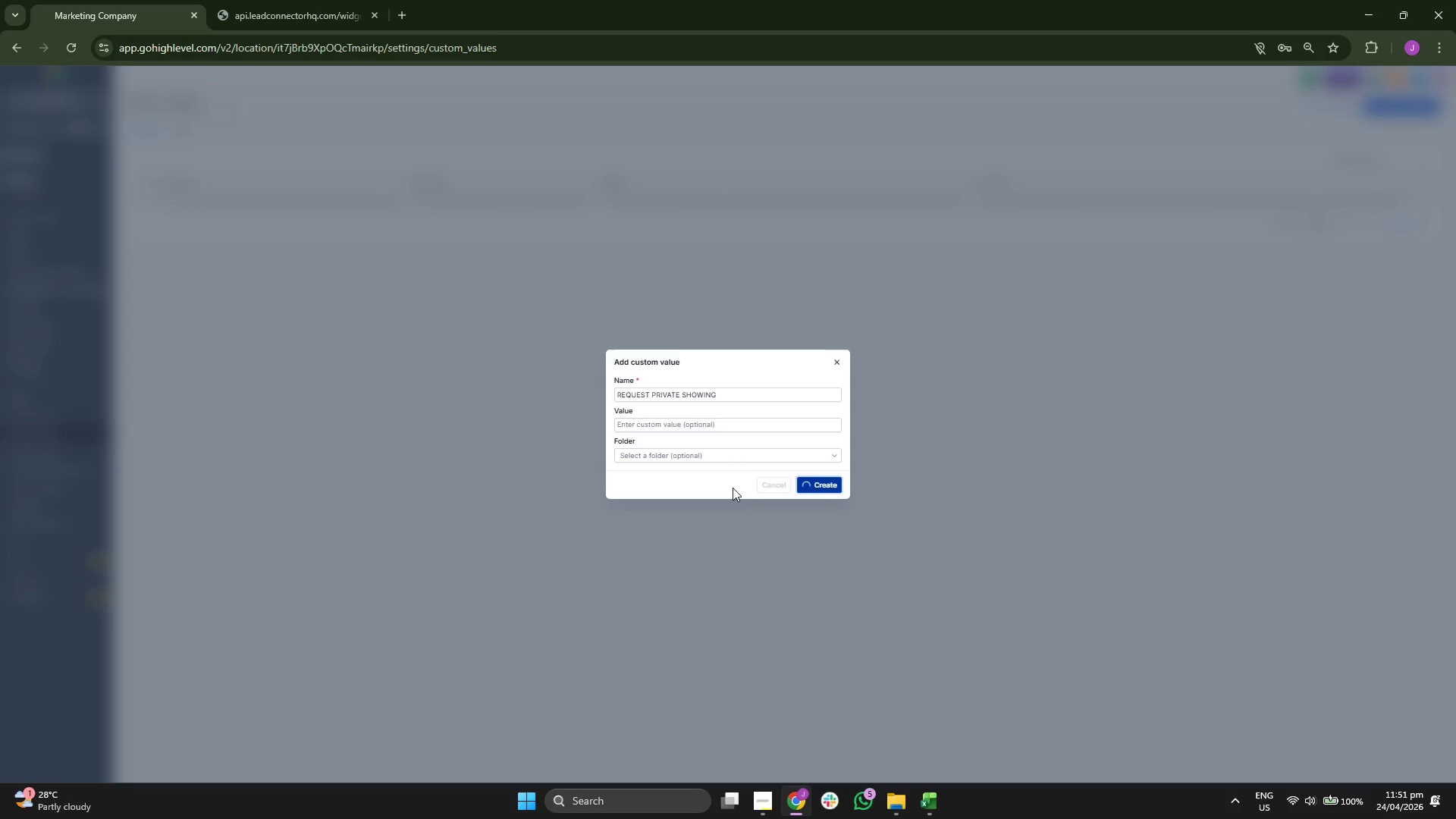 
wait(6.22)
 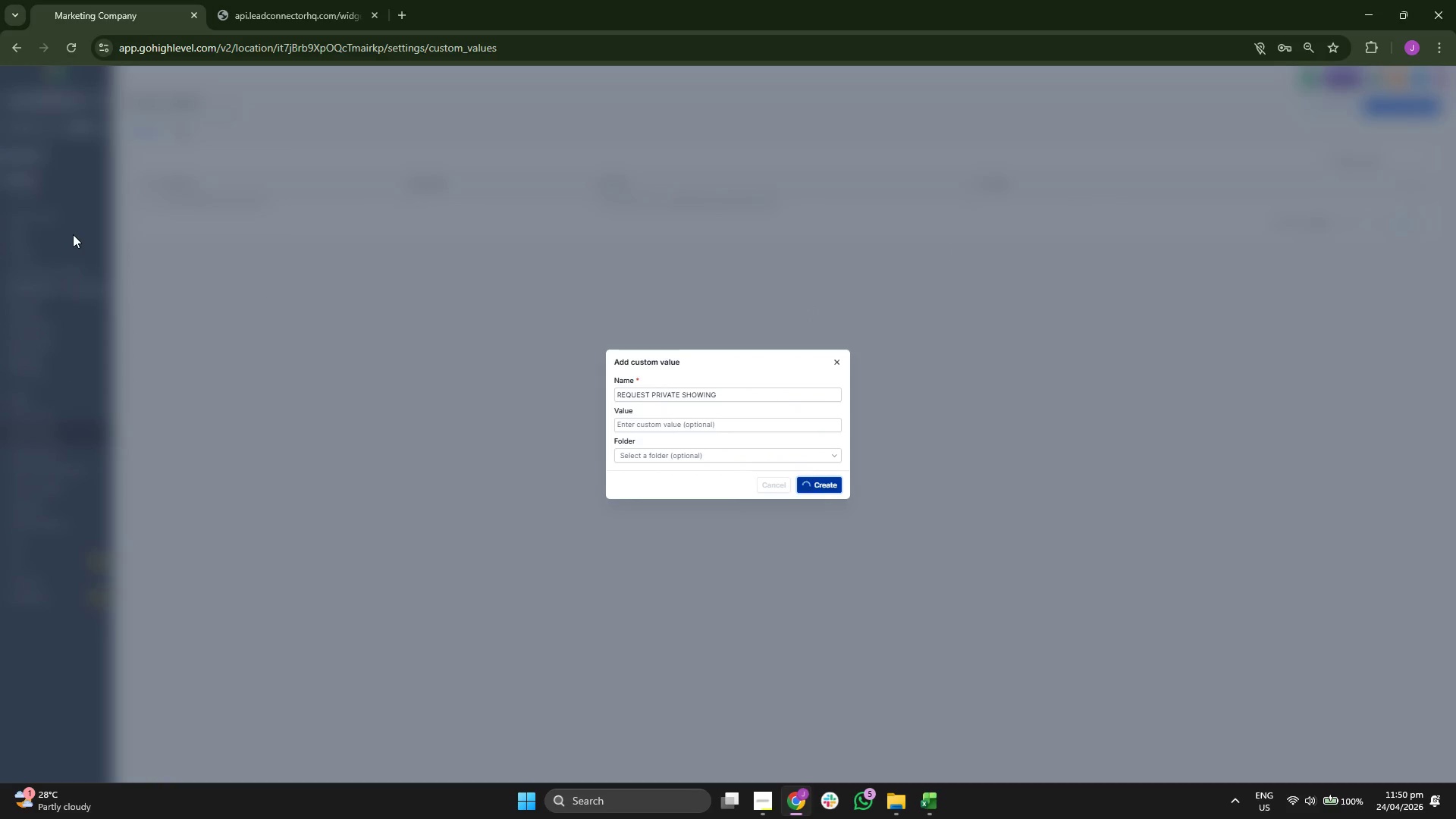 
left_click([36, 146])
 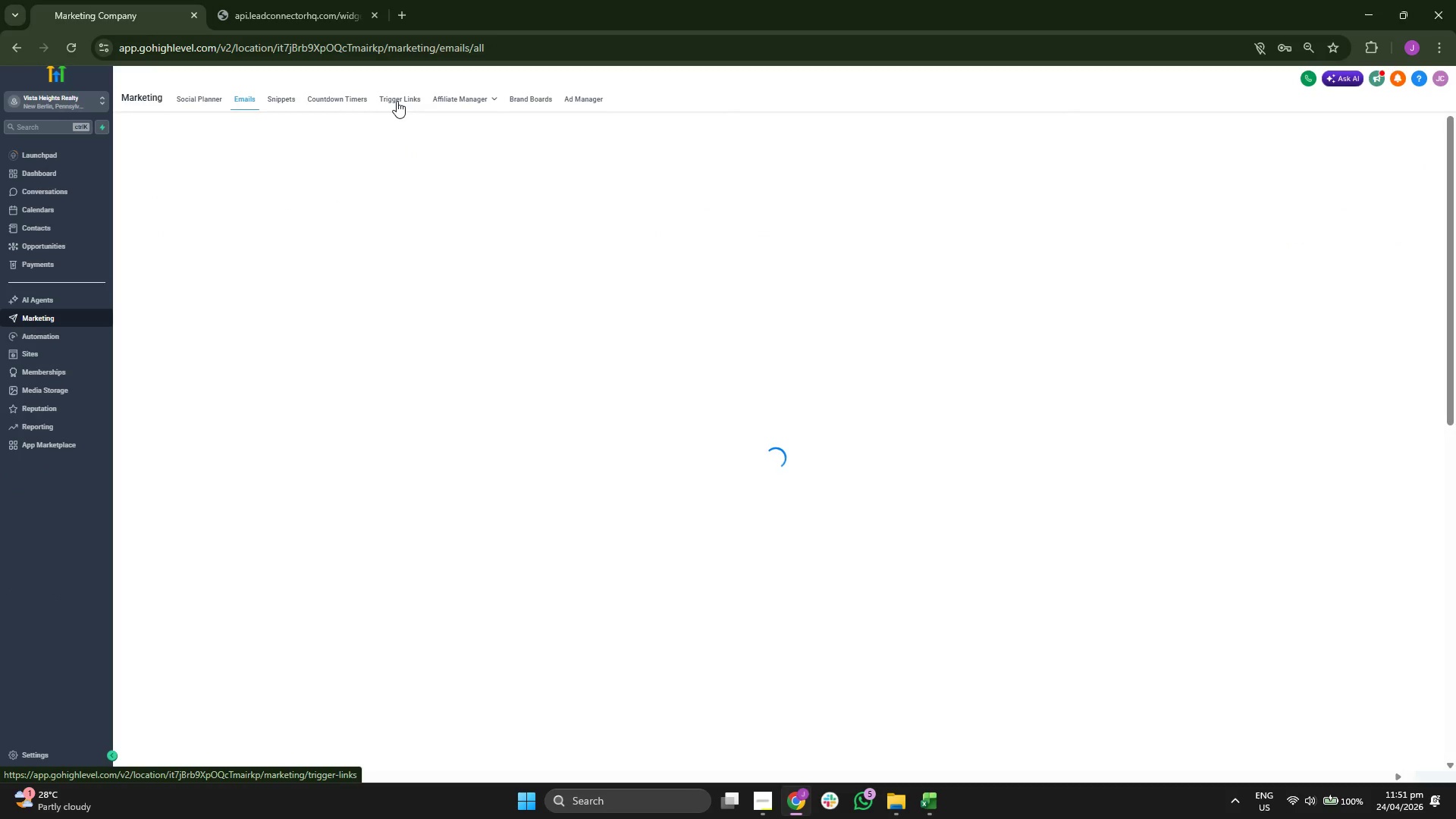 
left_click([397, 101])
 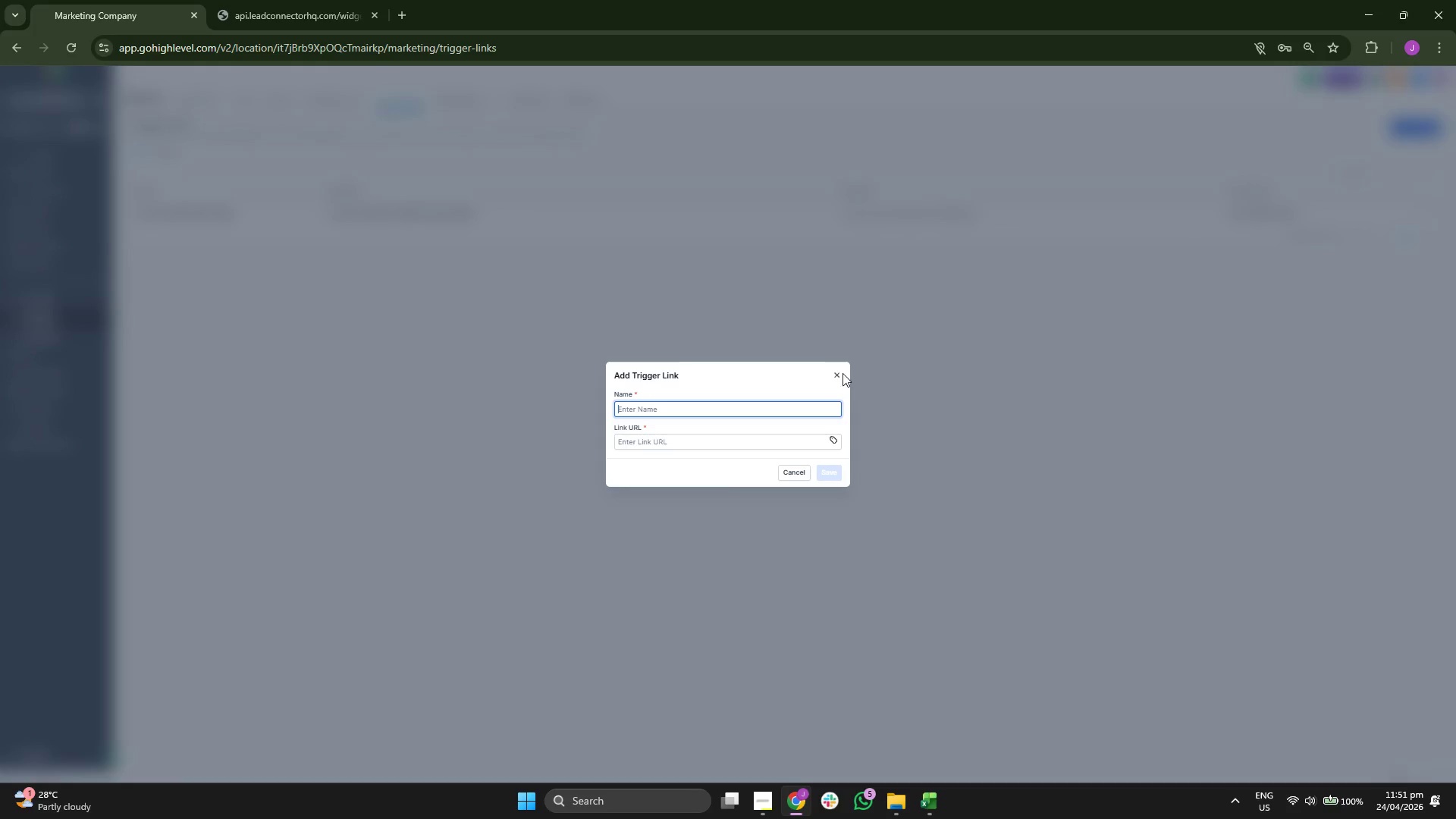 
type(REQI)
key(Backspace)
type(UEST PRIVATE SHOWING)
 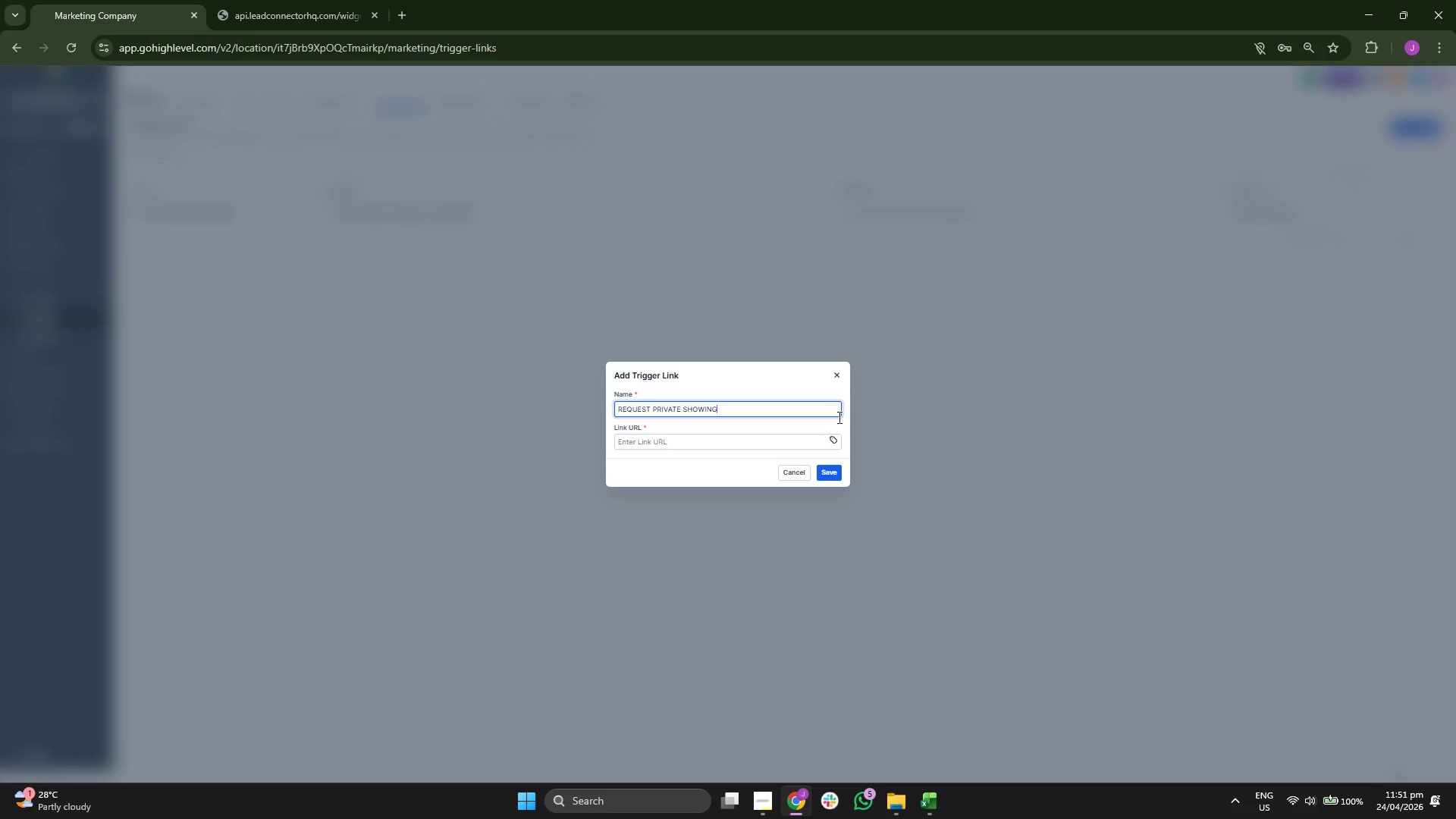 
left_click([836, 440])
 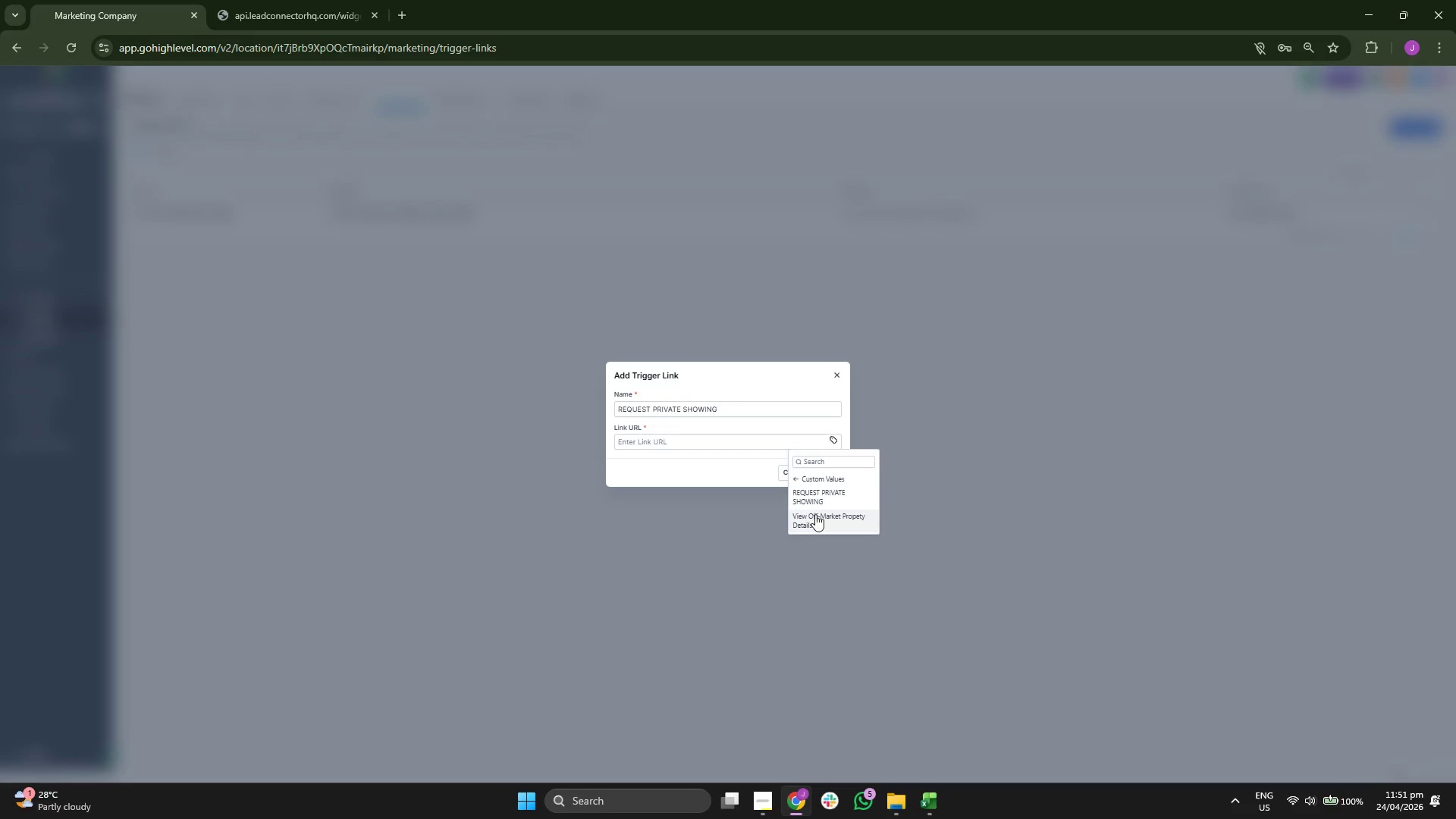 
left_click([822, 499])
 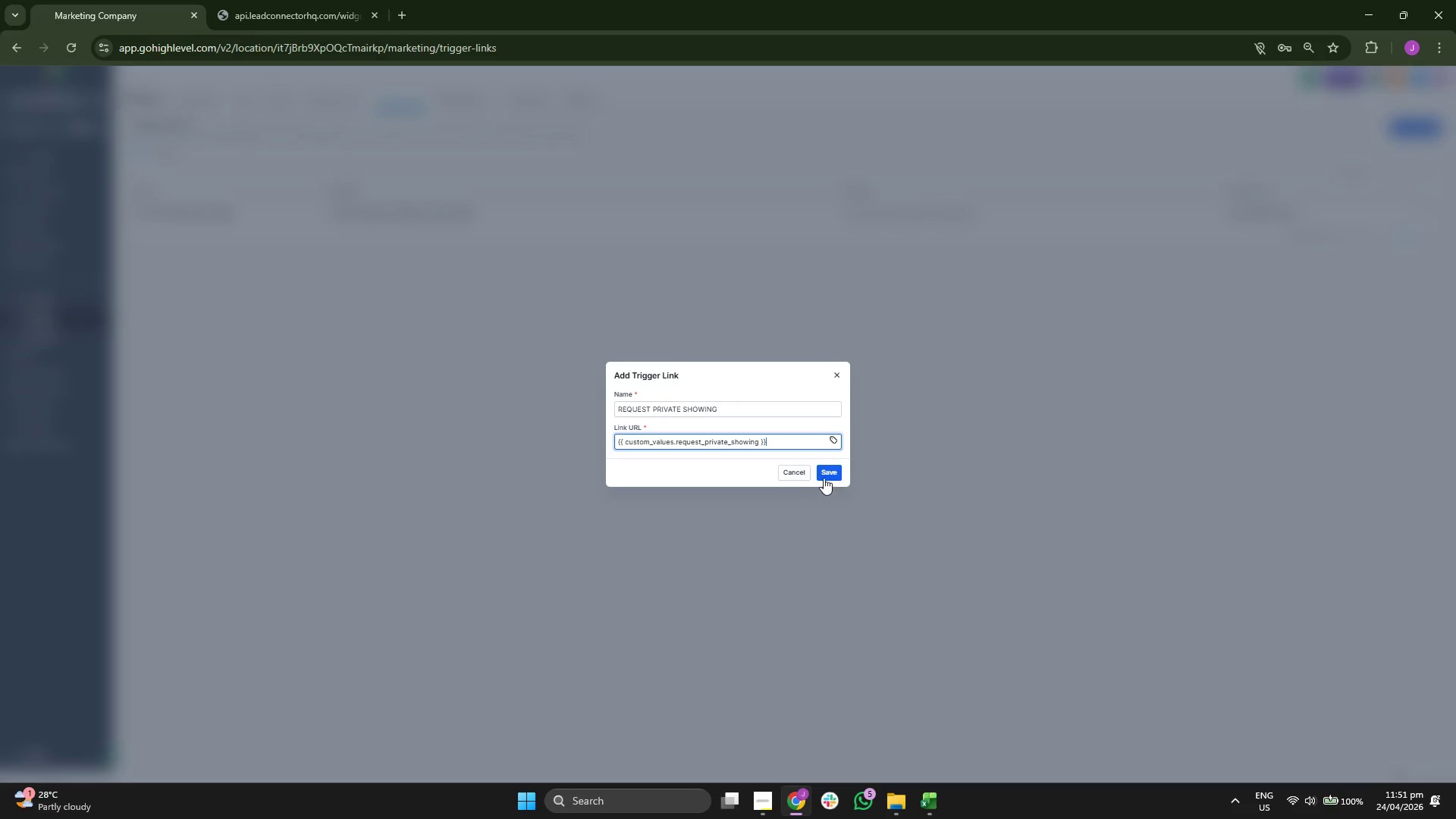 
double_click([826, 476])
 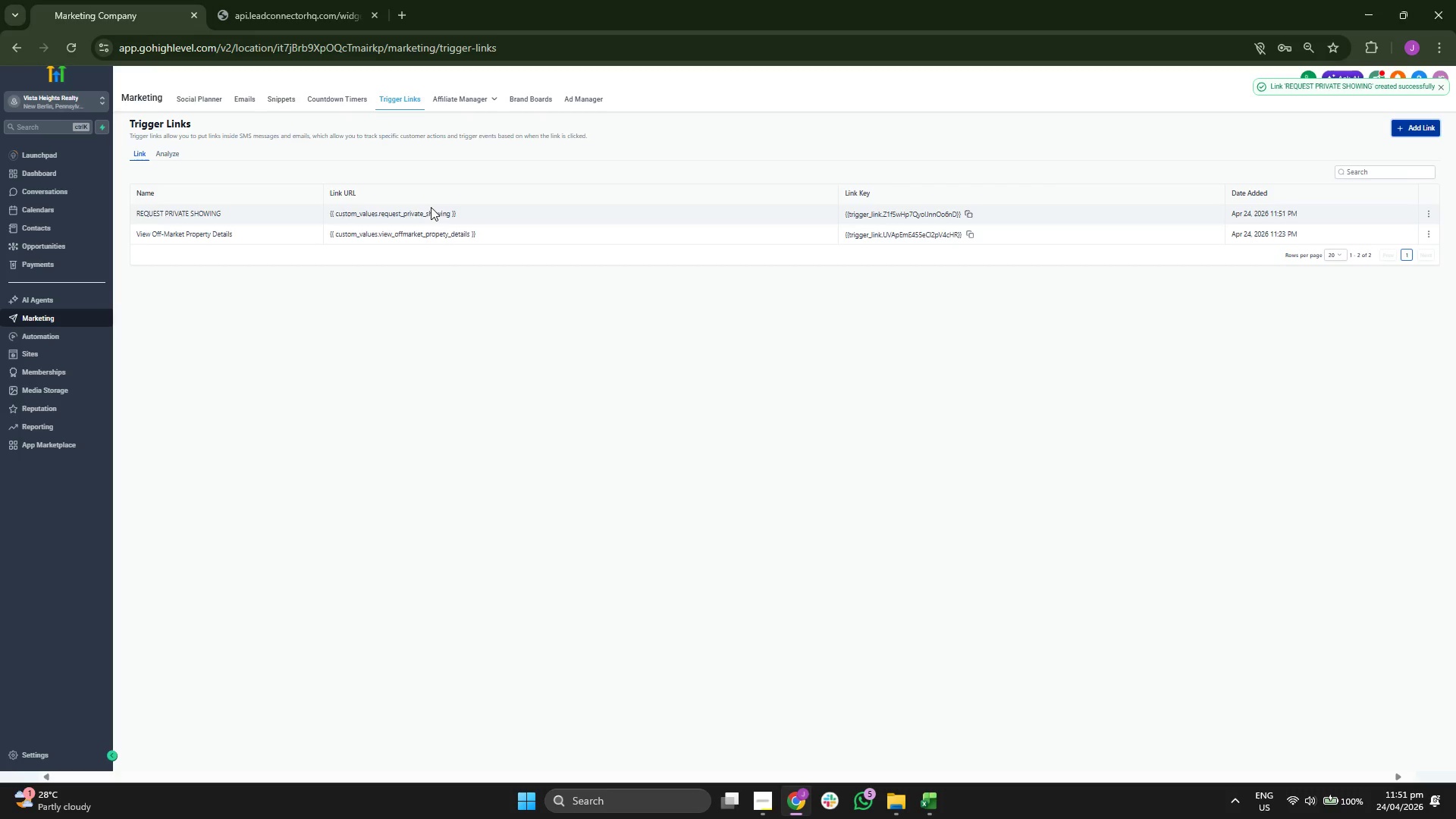 
left_click([243, 102])
 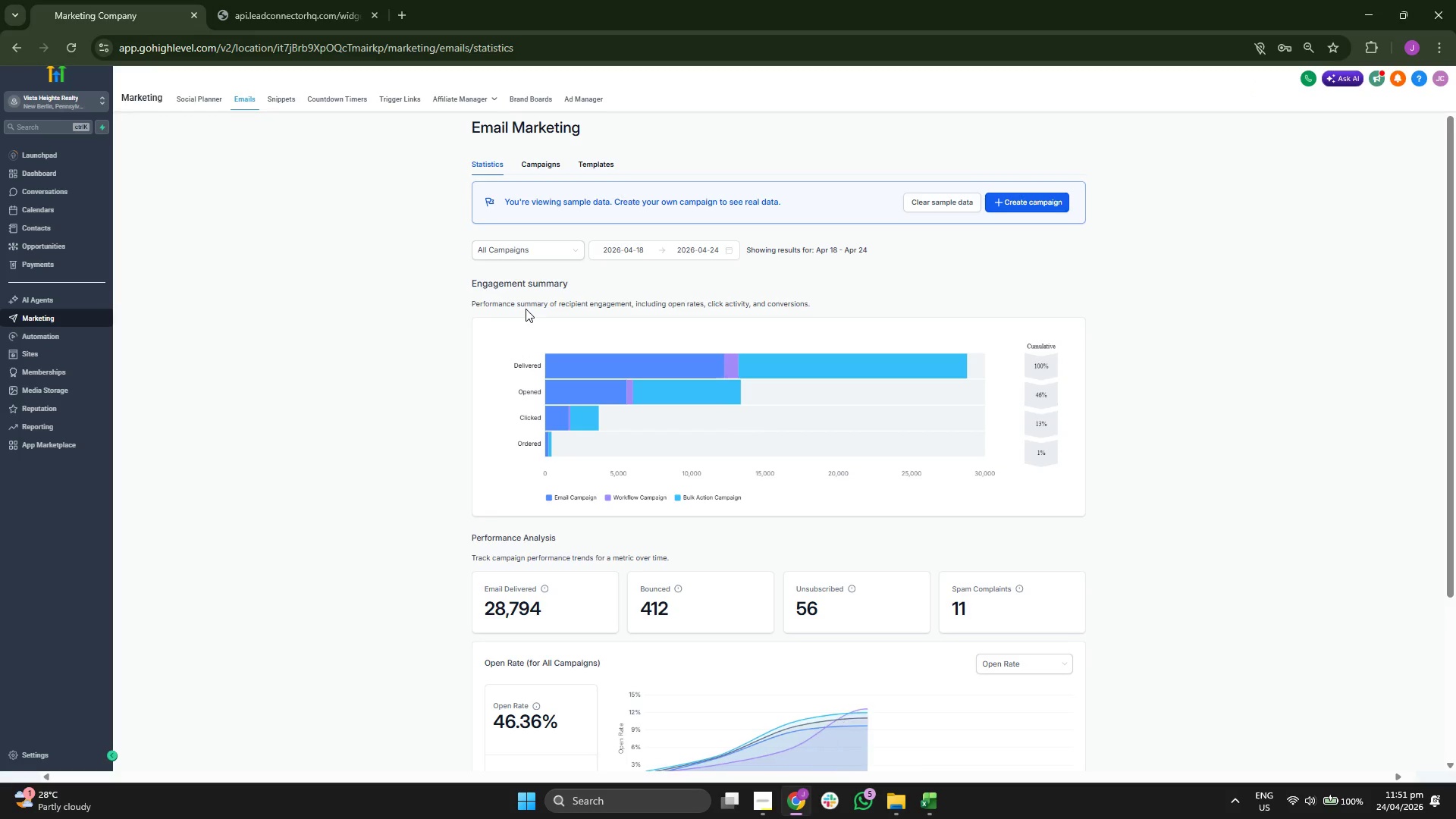 
left_click([607, 167])
 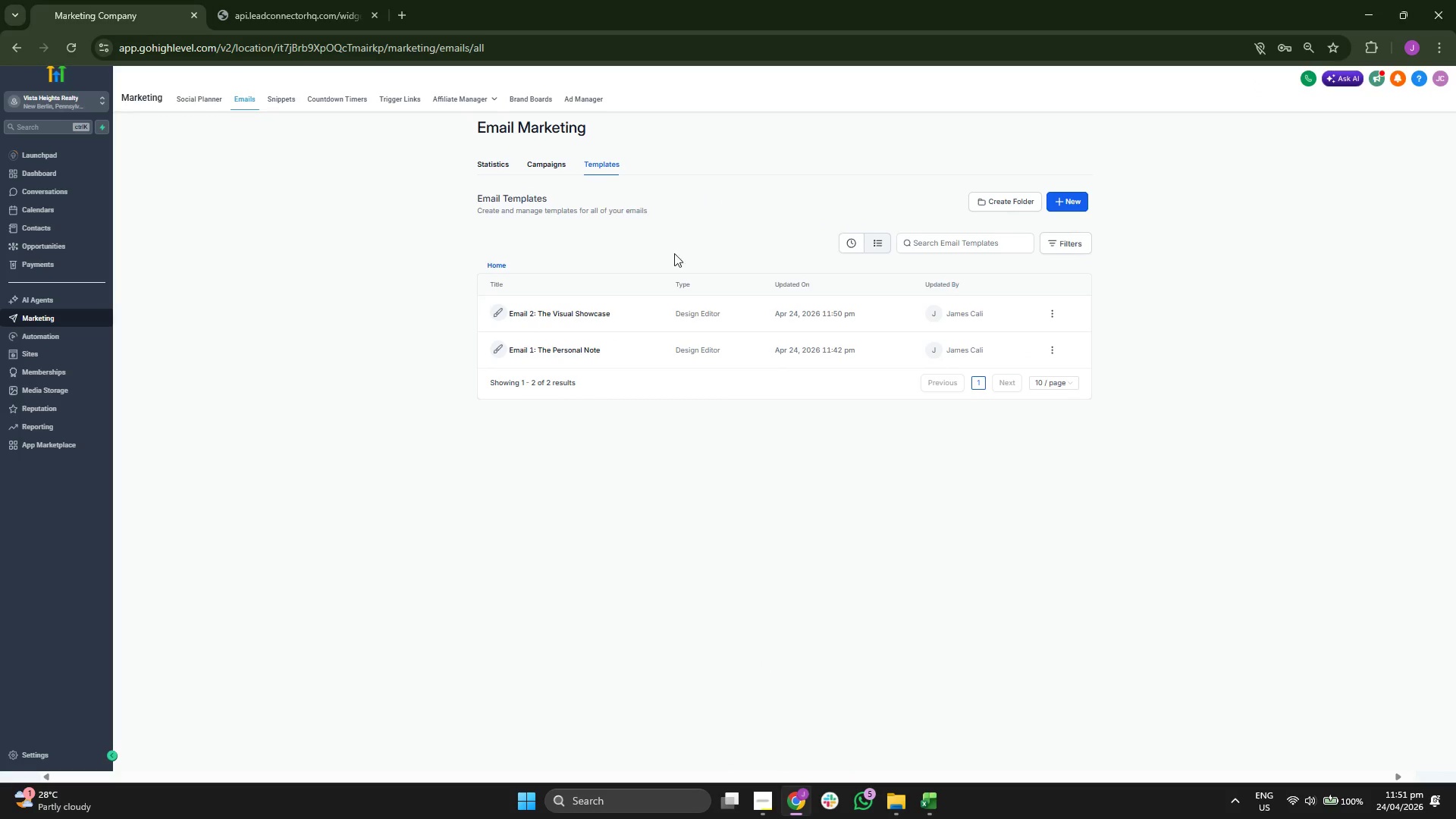 
left_click([570, 312])
 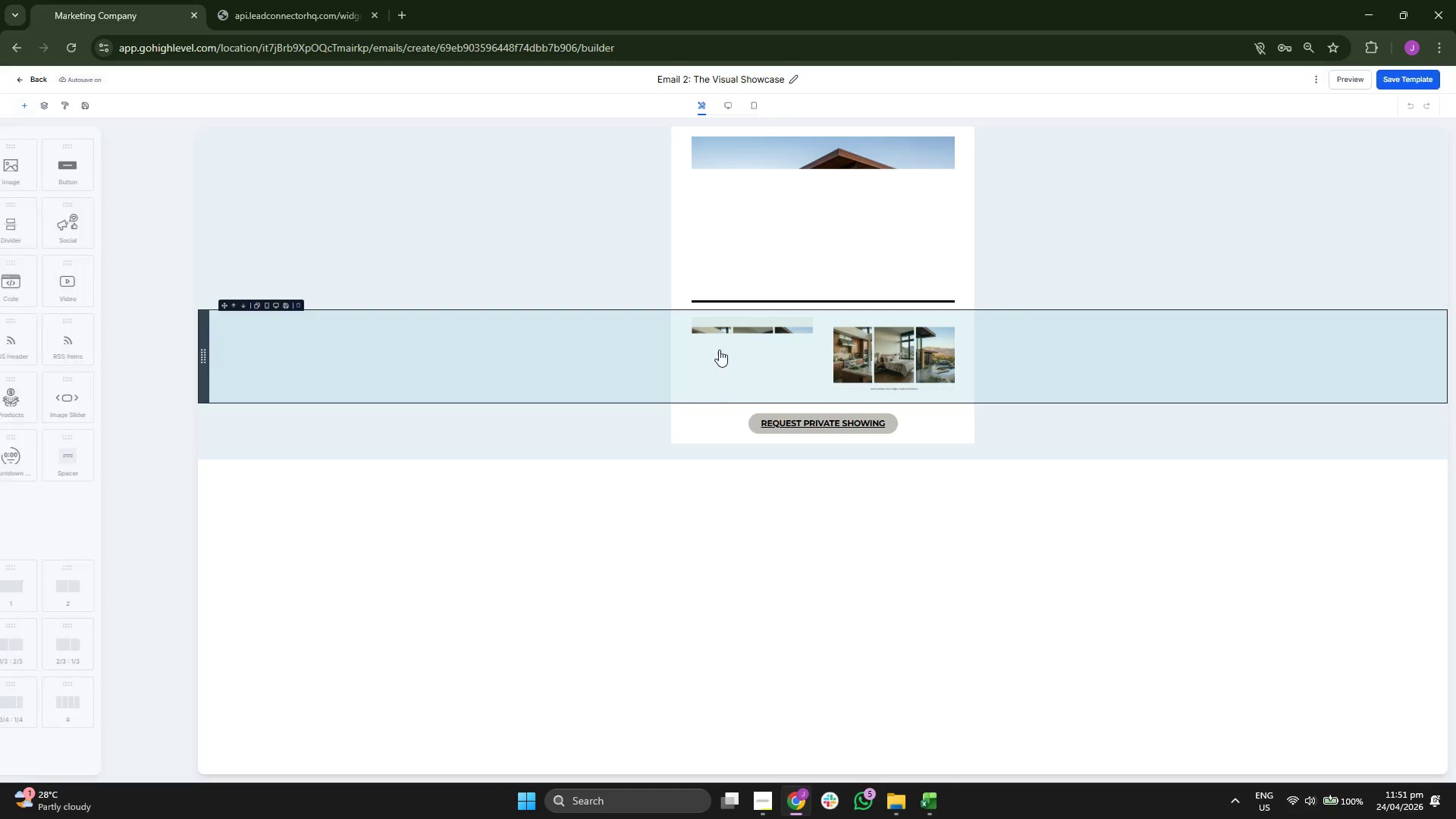 
wait(10.0)
 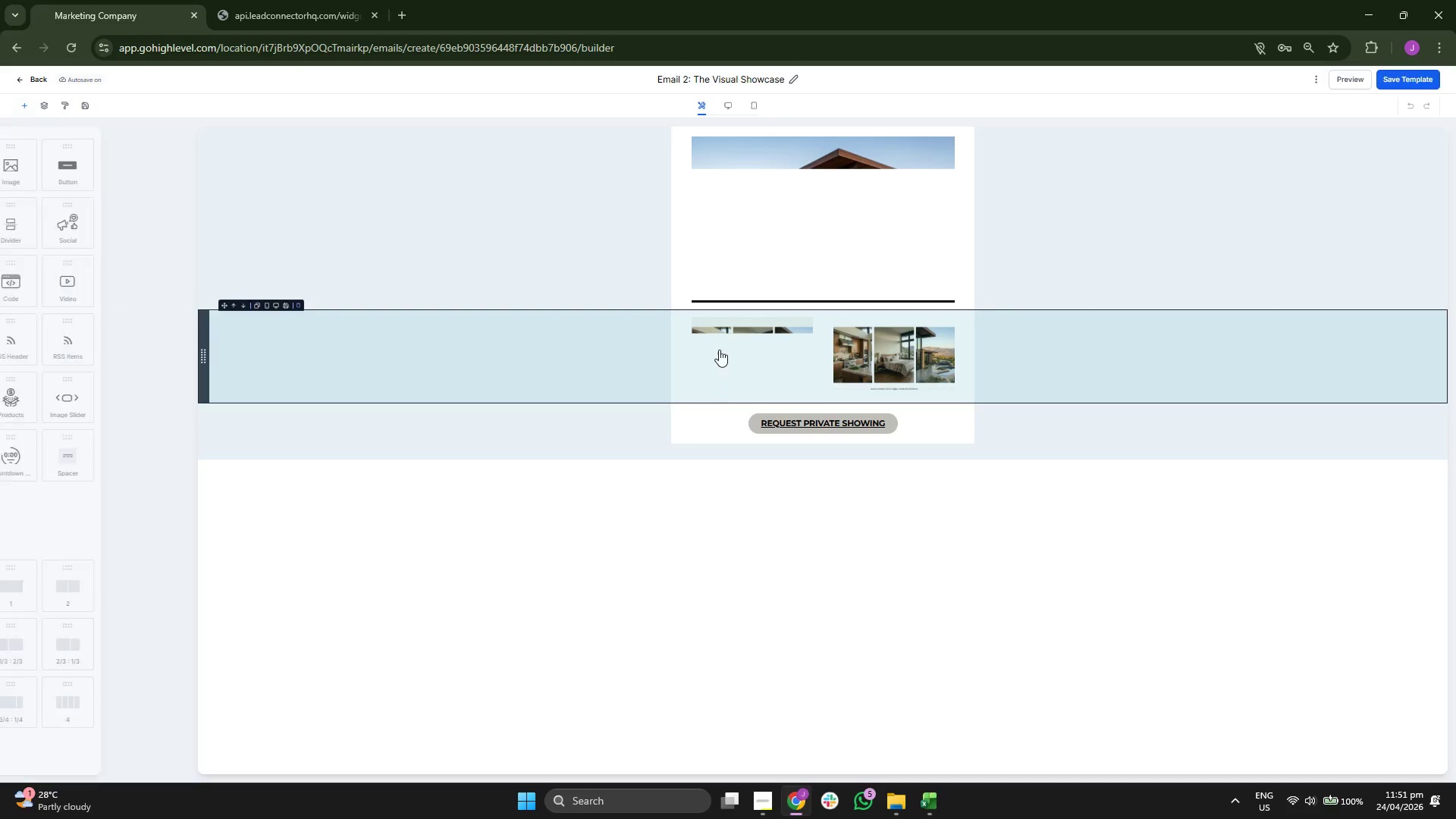 
left_click([168, 397])
 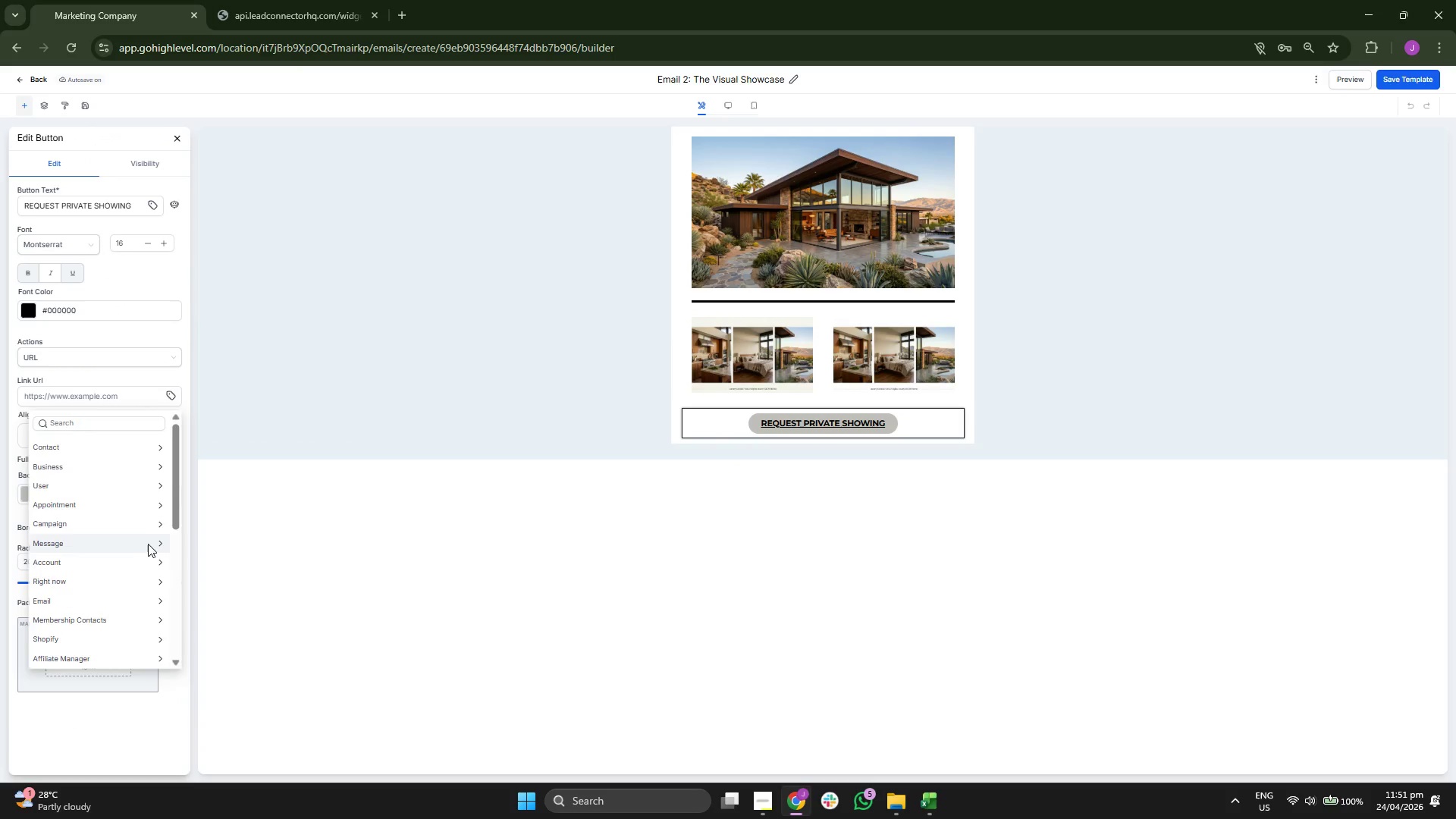 
scroll: coordinate [144, 560], scroll_direction: down, amount: 5.0
 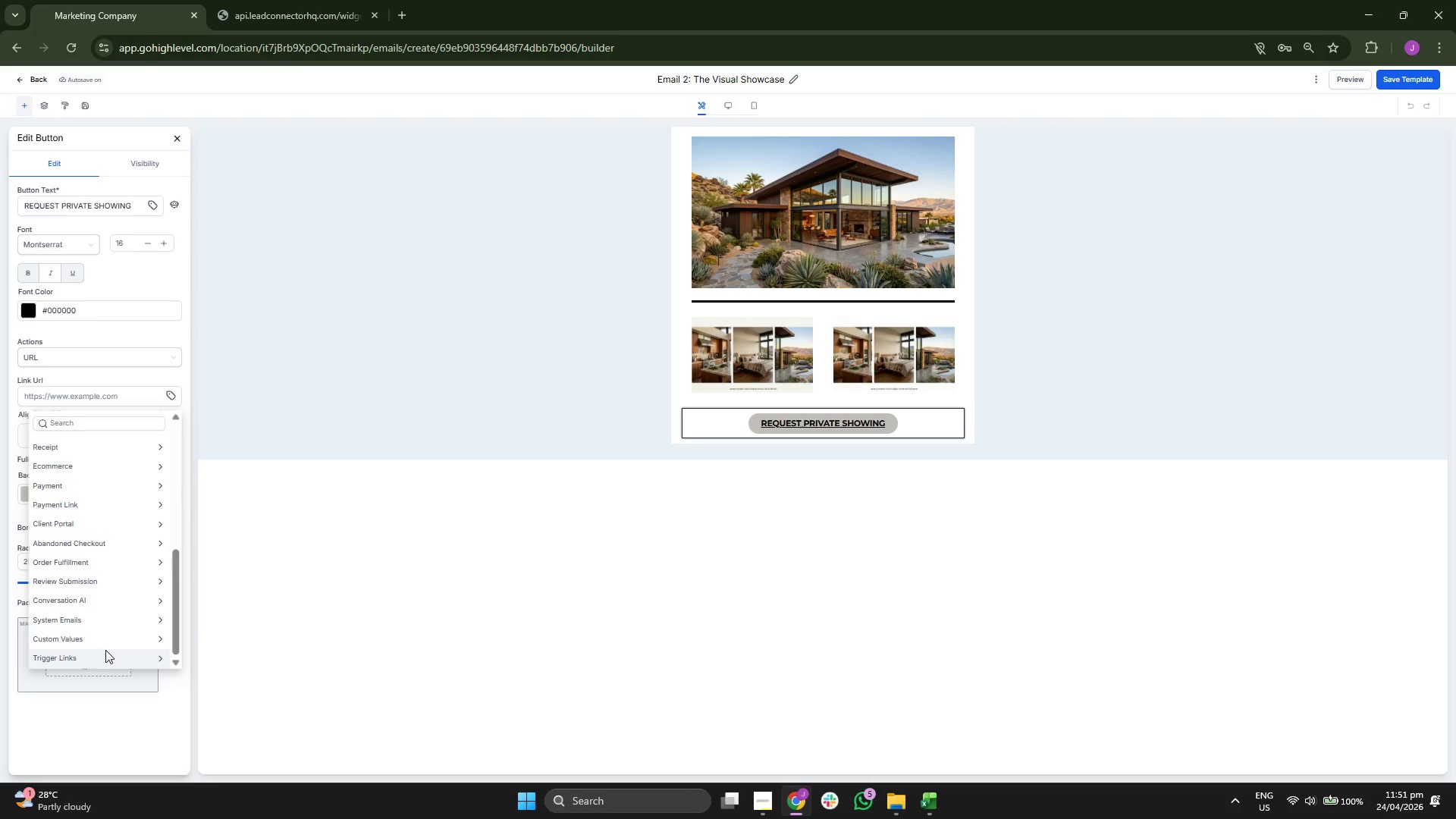 
left_click([106, 657])
 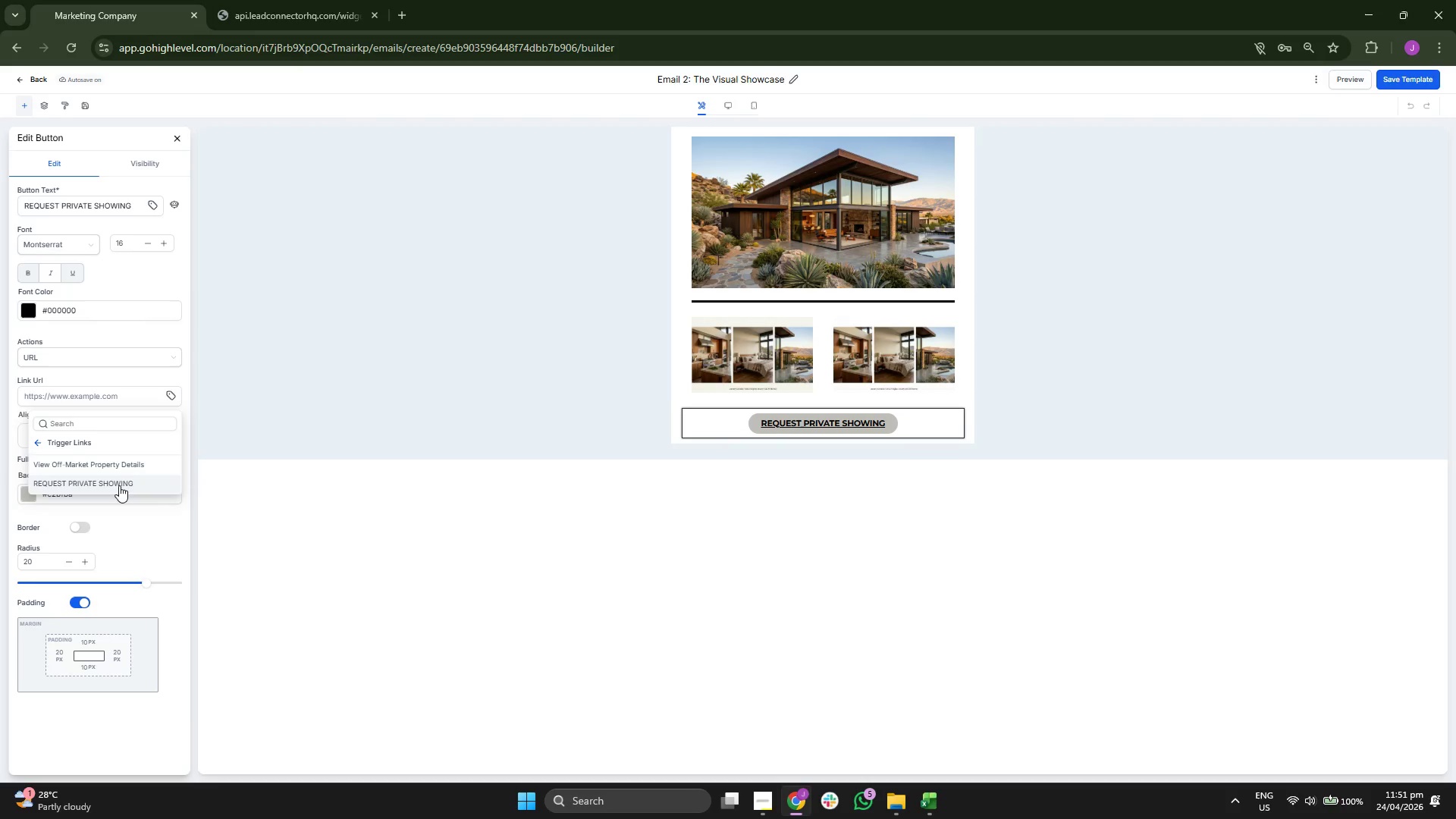 
left_click([119, 485])
 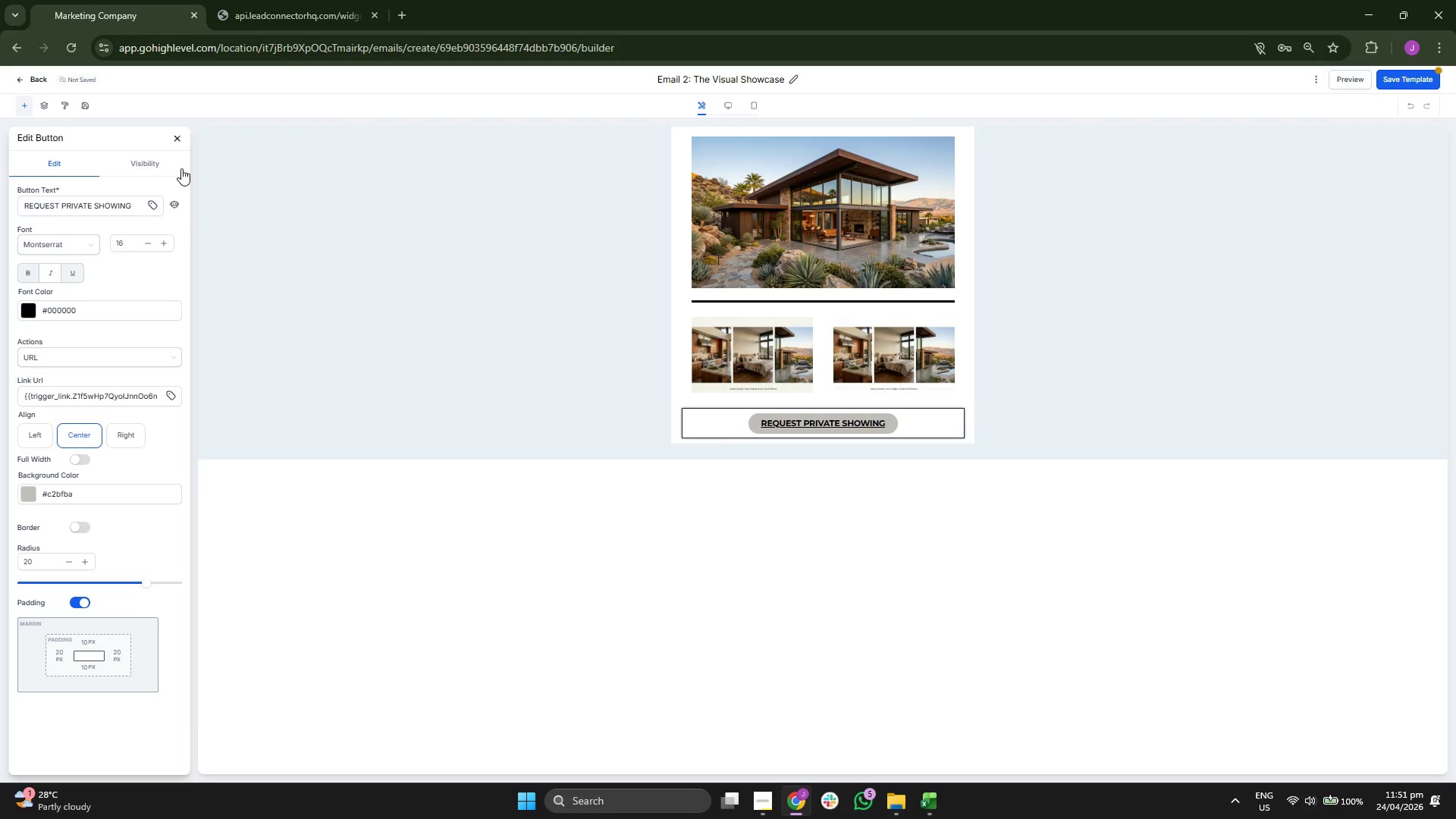 
left_click([179, 136])
 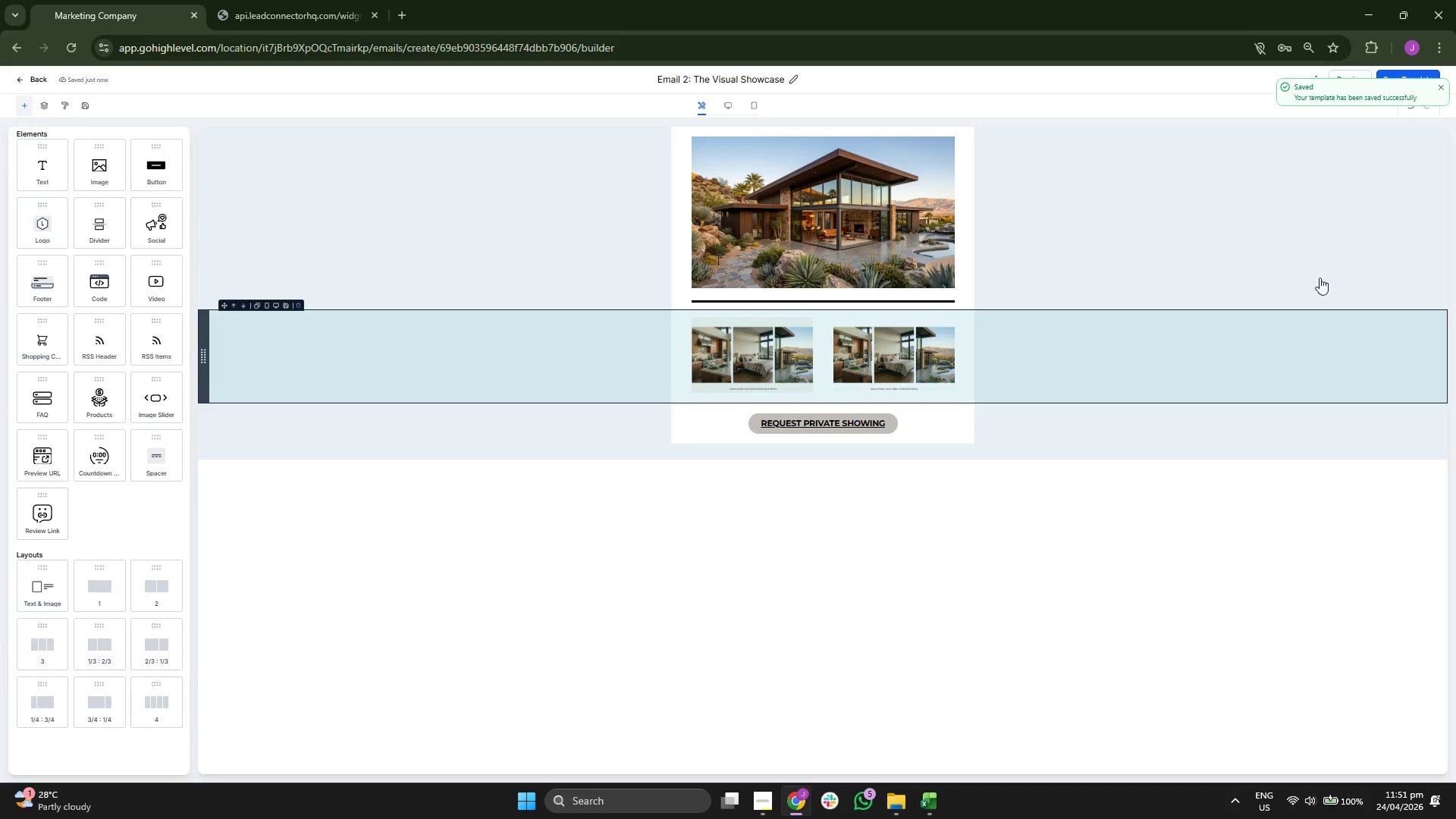 
left_click([1444, 88])
 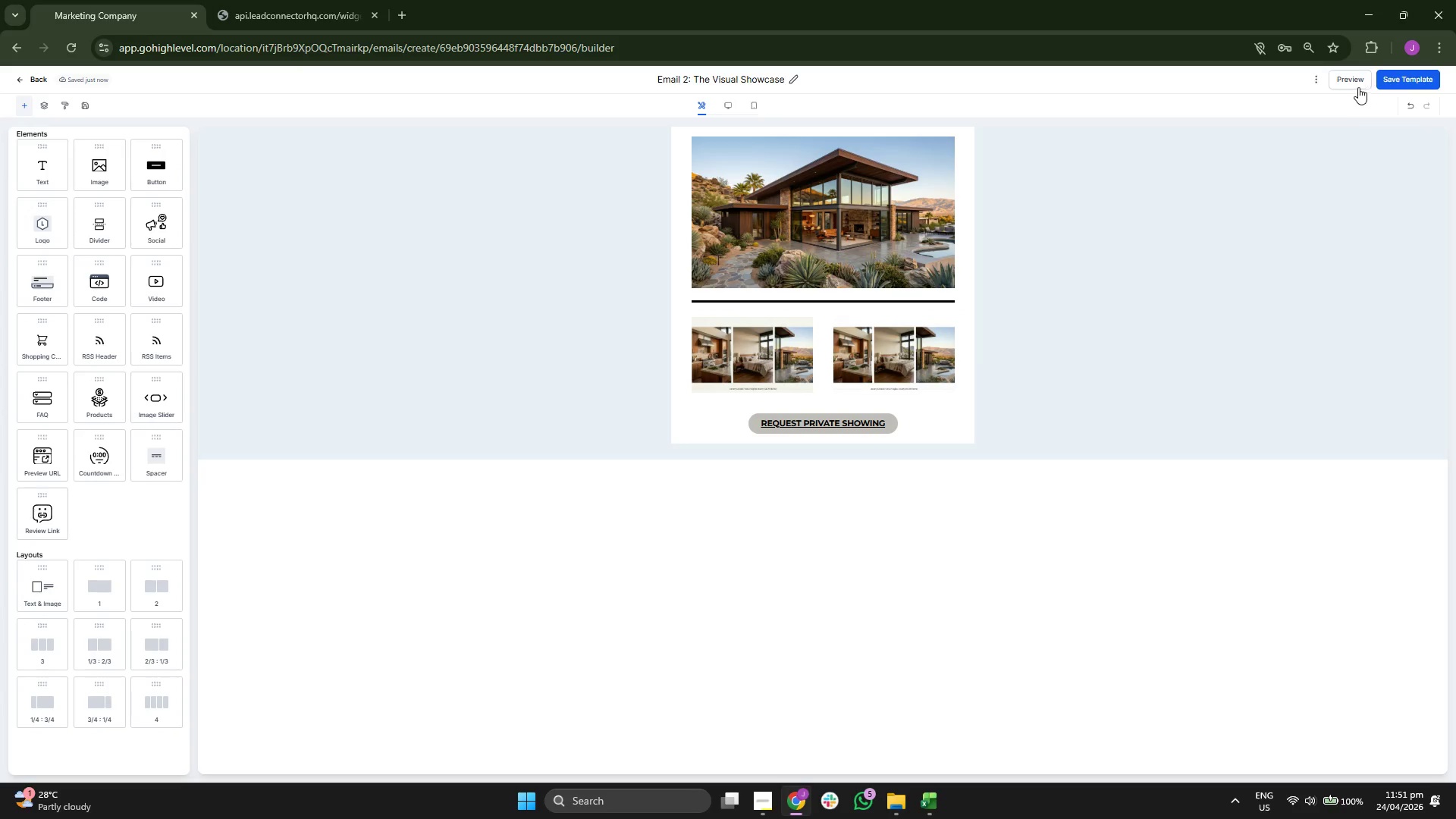 
left_click([1349, 84])
 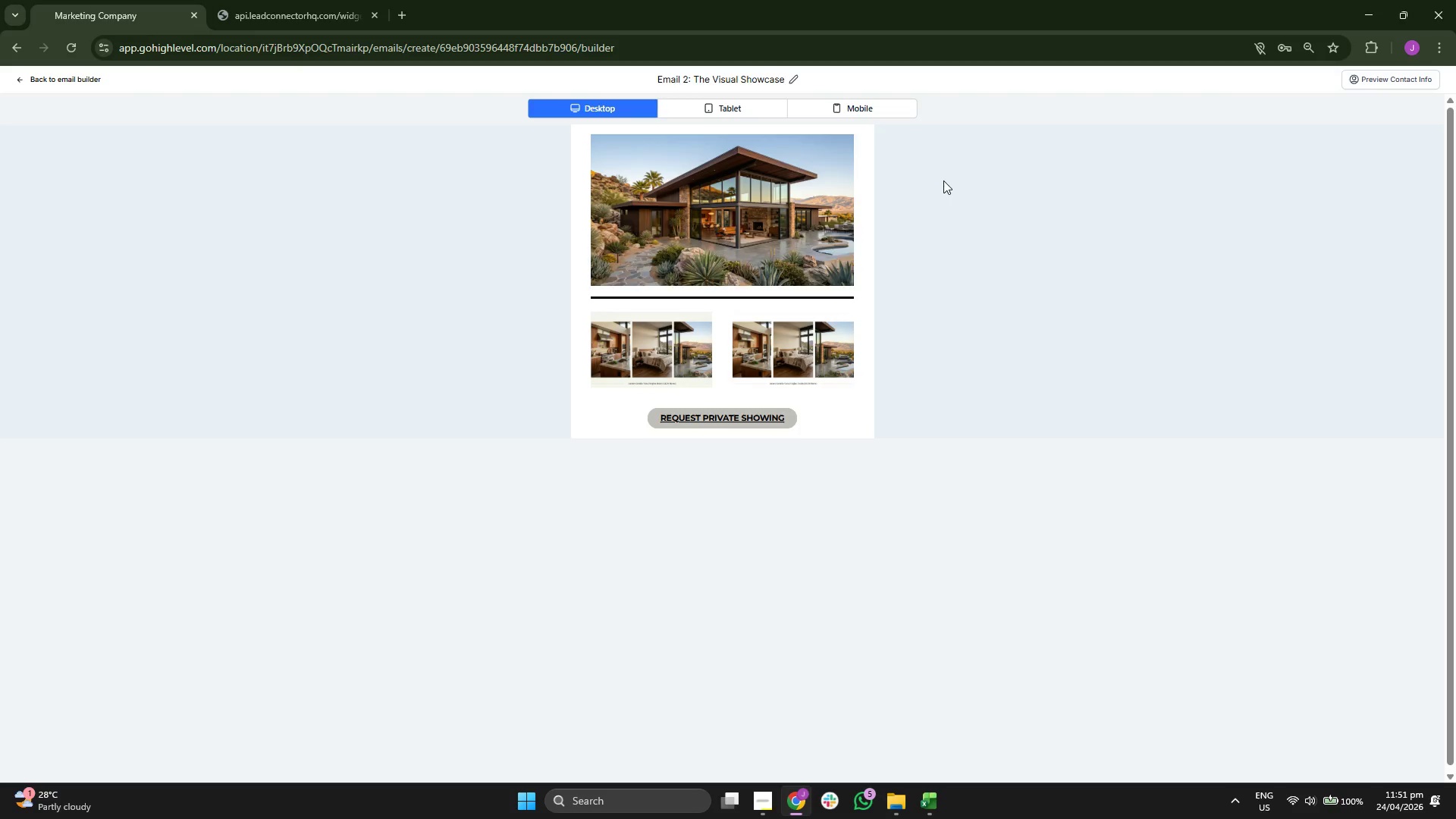 
wait(6.3)
 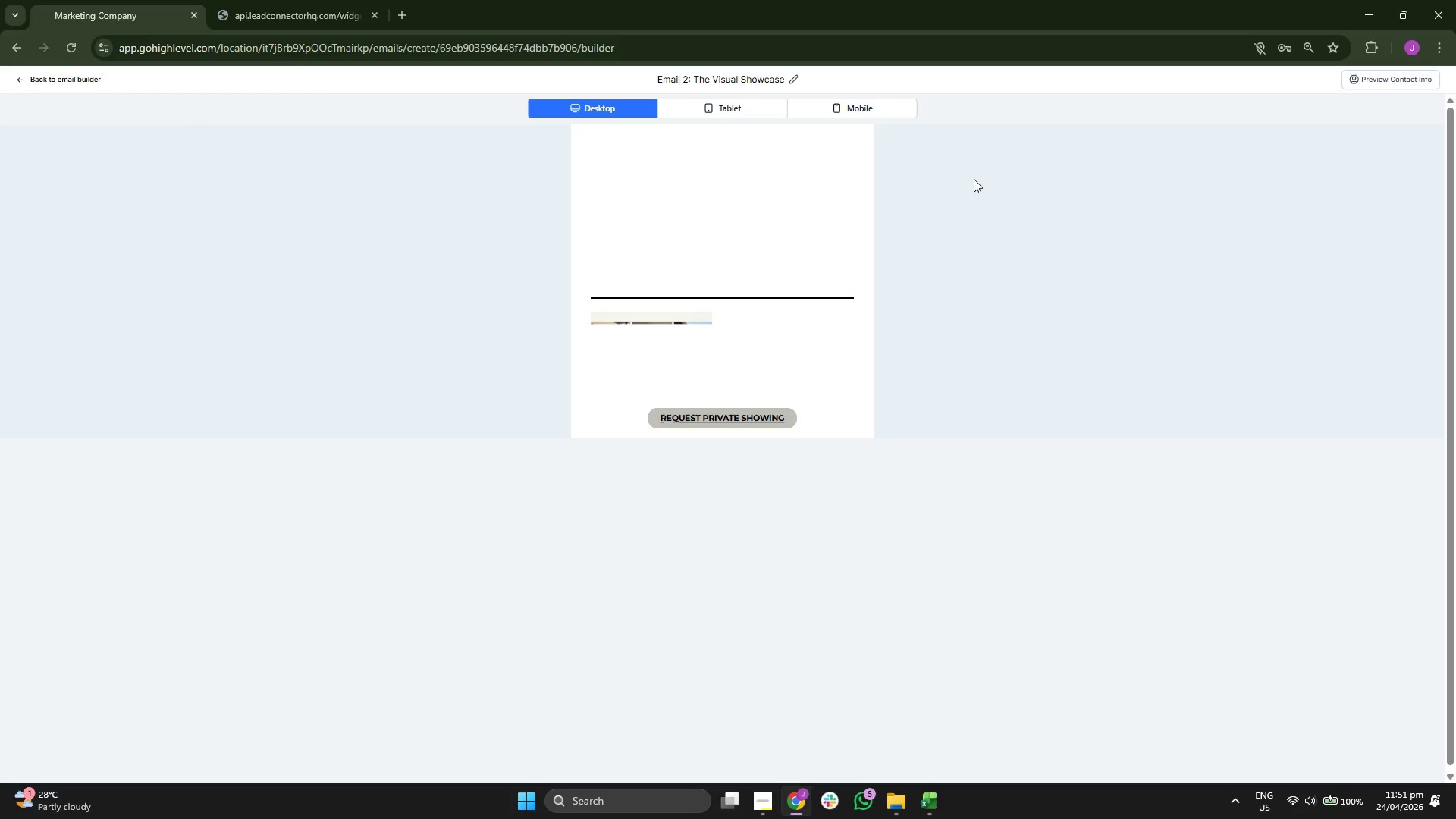 
left_click([731, 104])
 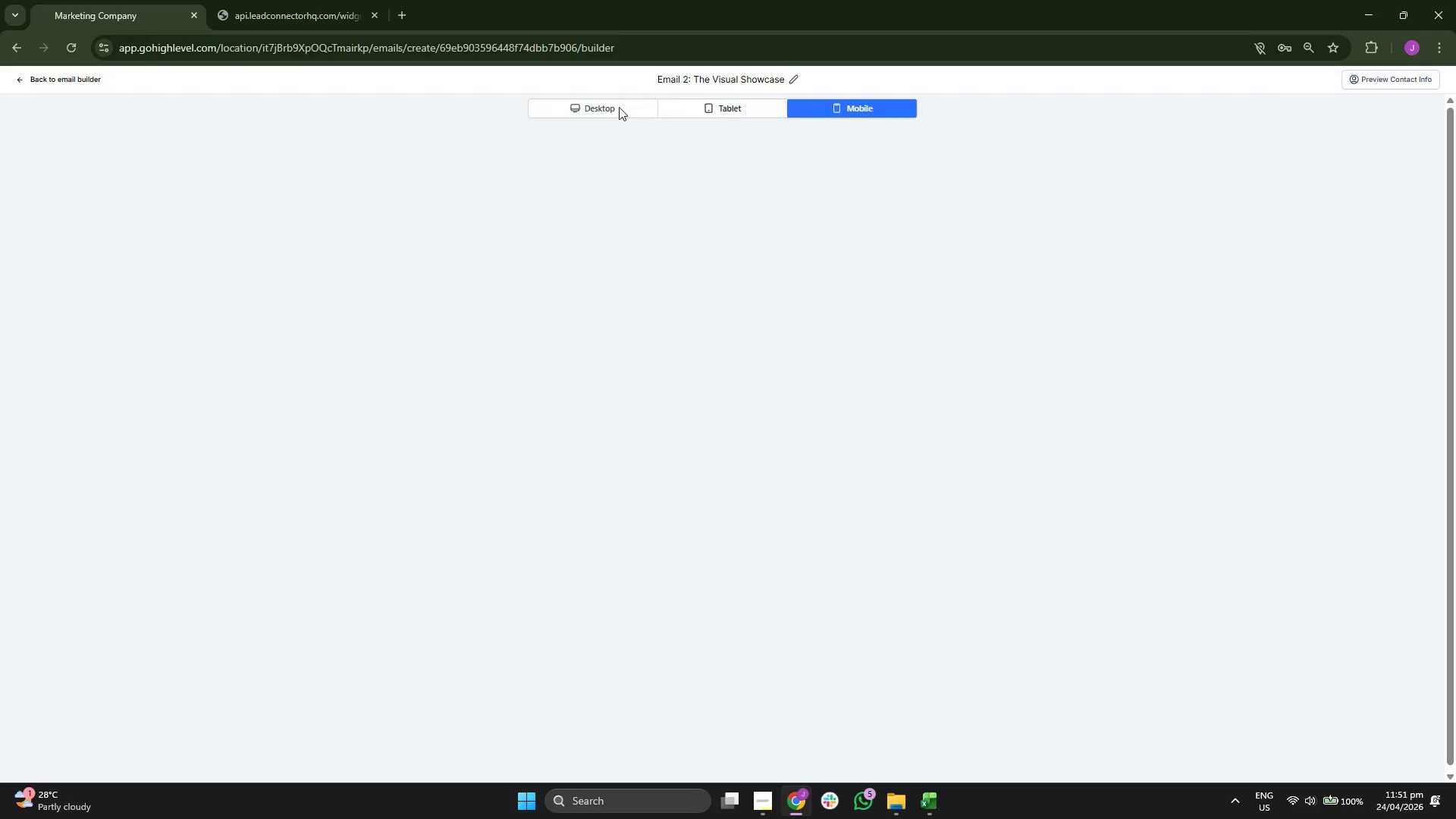 
left_click([856, 108])
 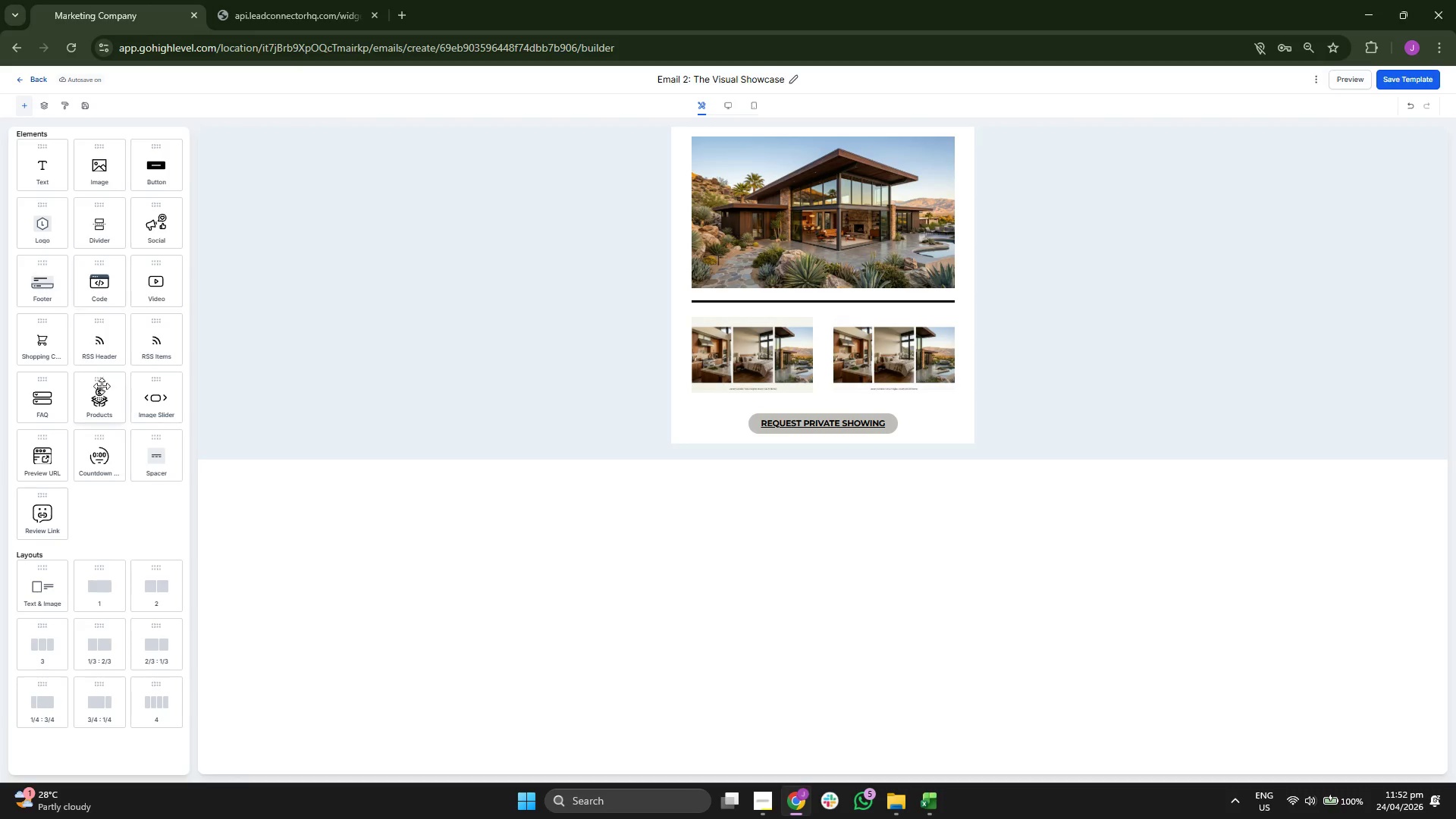 
wait(9.41)
 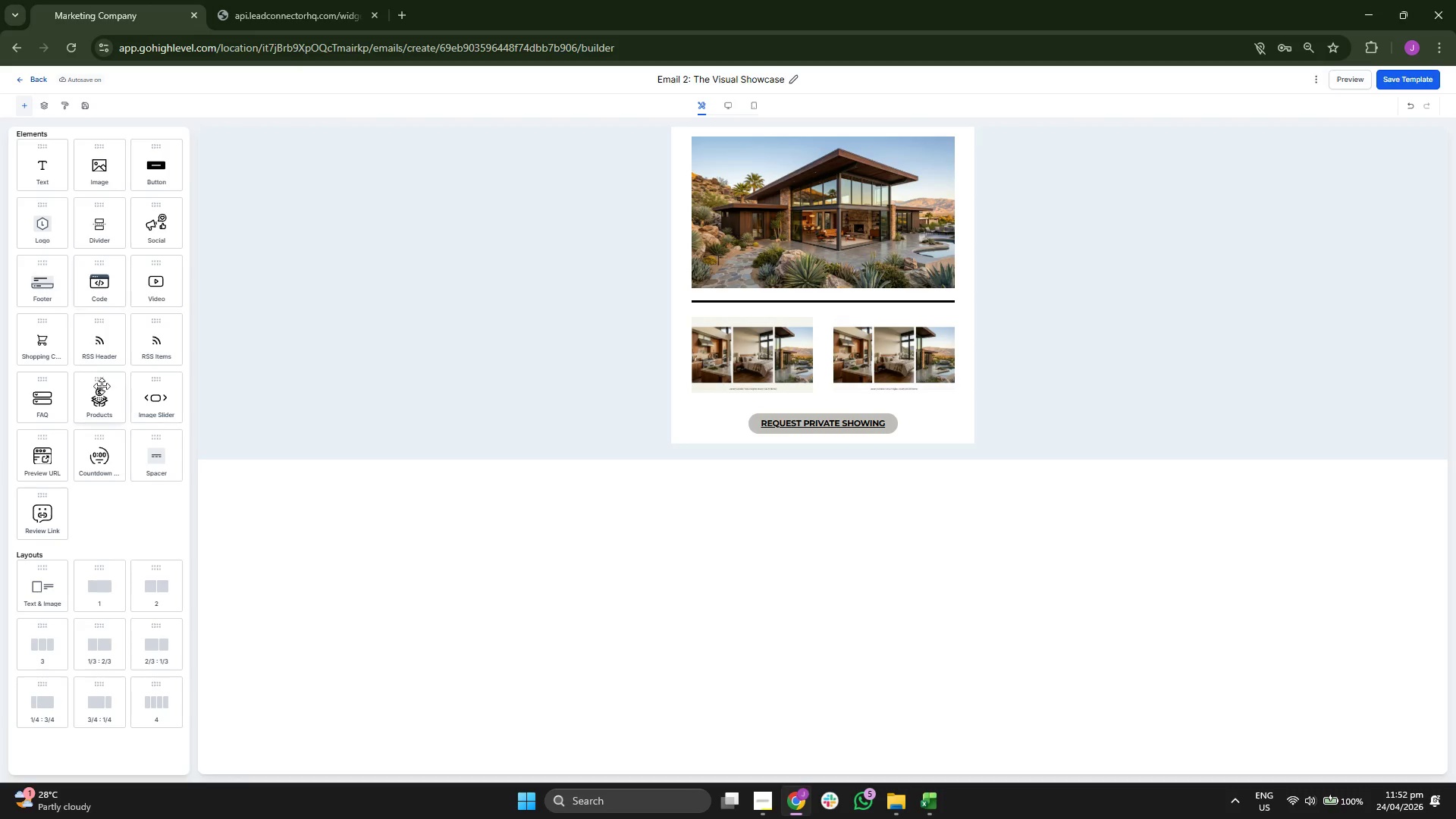 
scroll: coordinate [56, 380], scroll_direction: up, amount: 1.0
 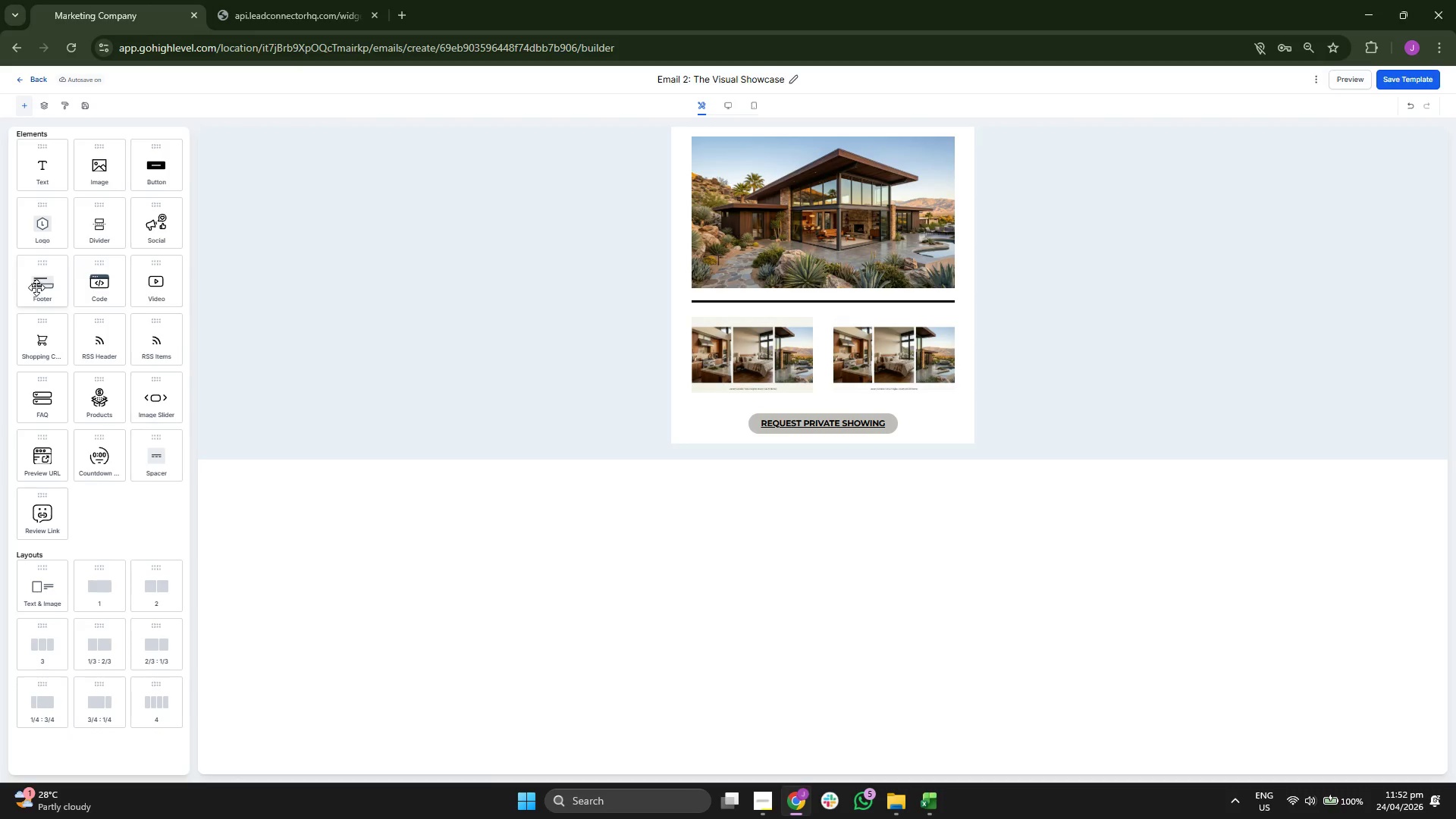 
left_click_drag(start_coordinate=[36, 287], to_coordinate=[755, 421])
 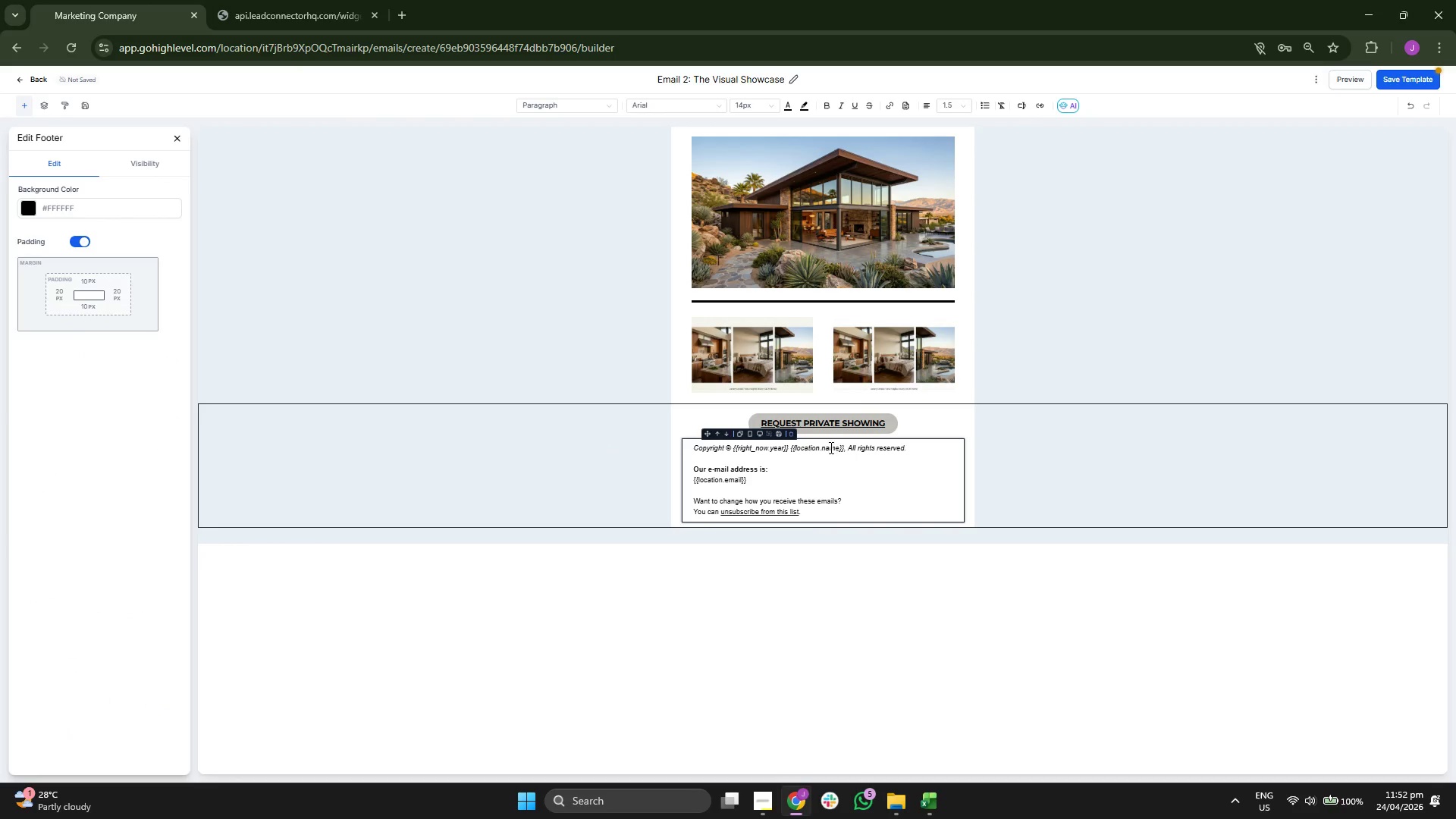 
double_click([824, 451])
 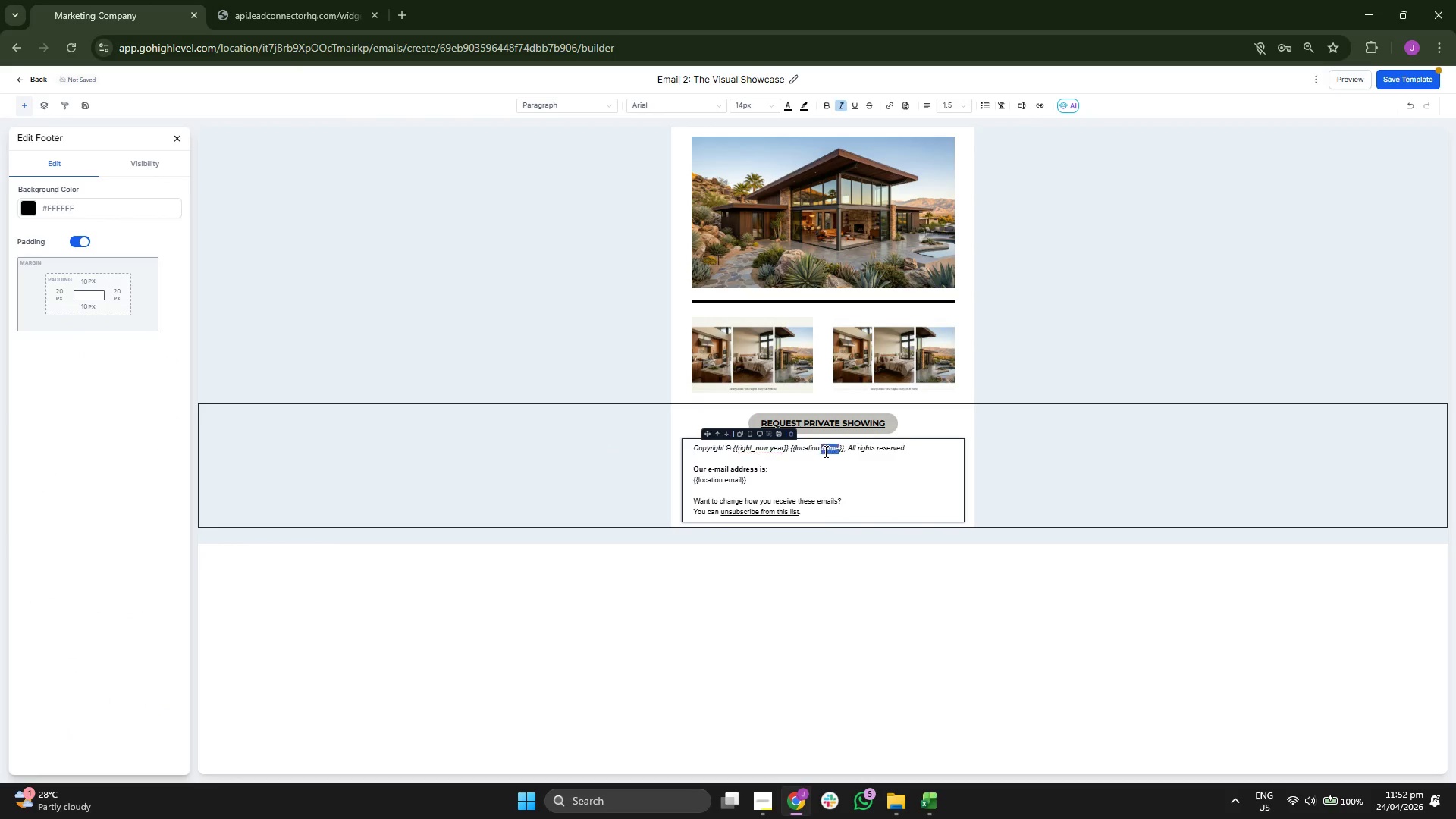 
triple_click([824, 451])
 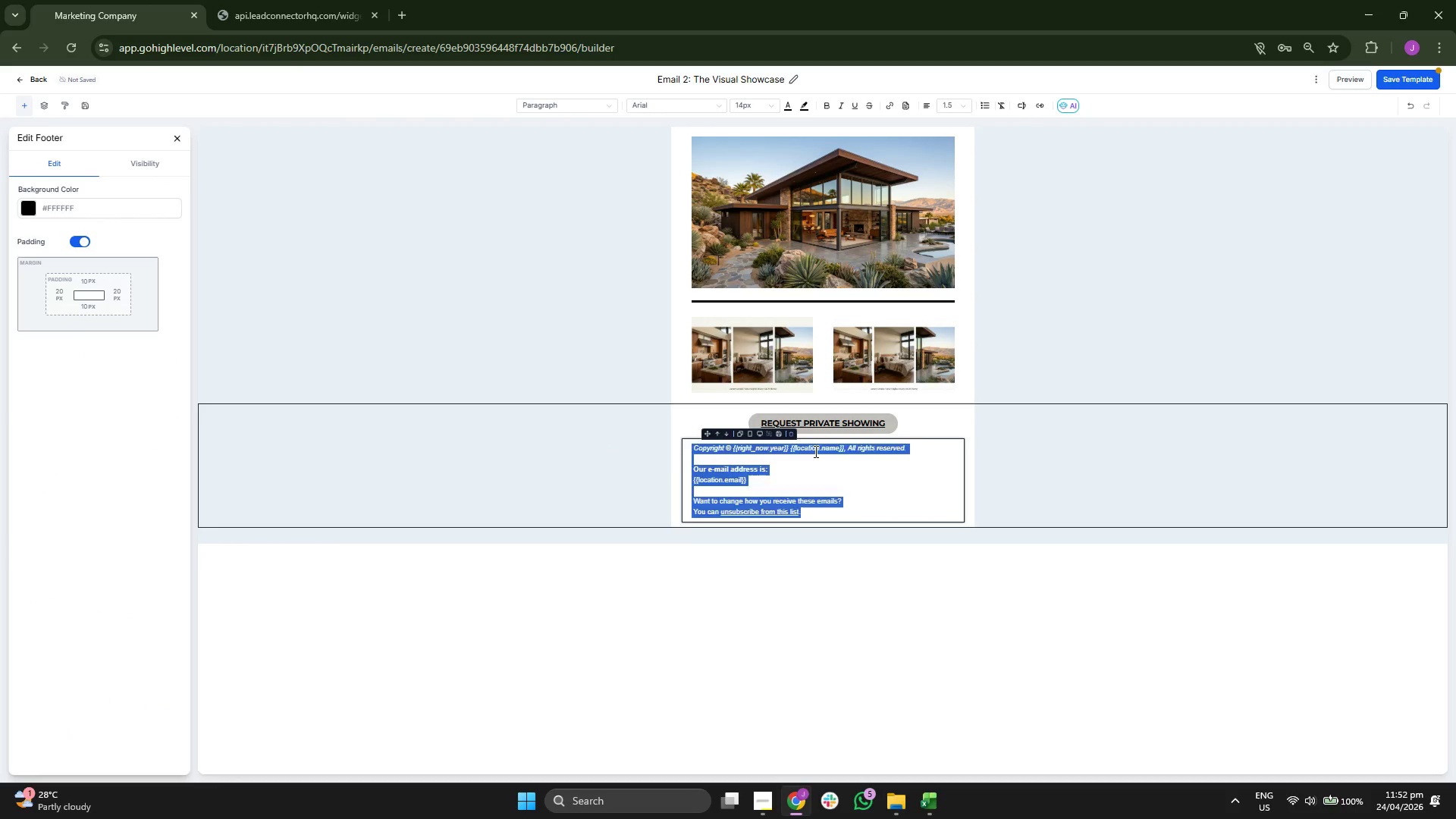 
double_click([814, 451])
 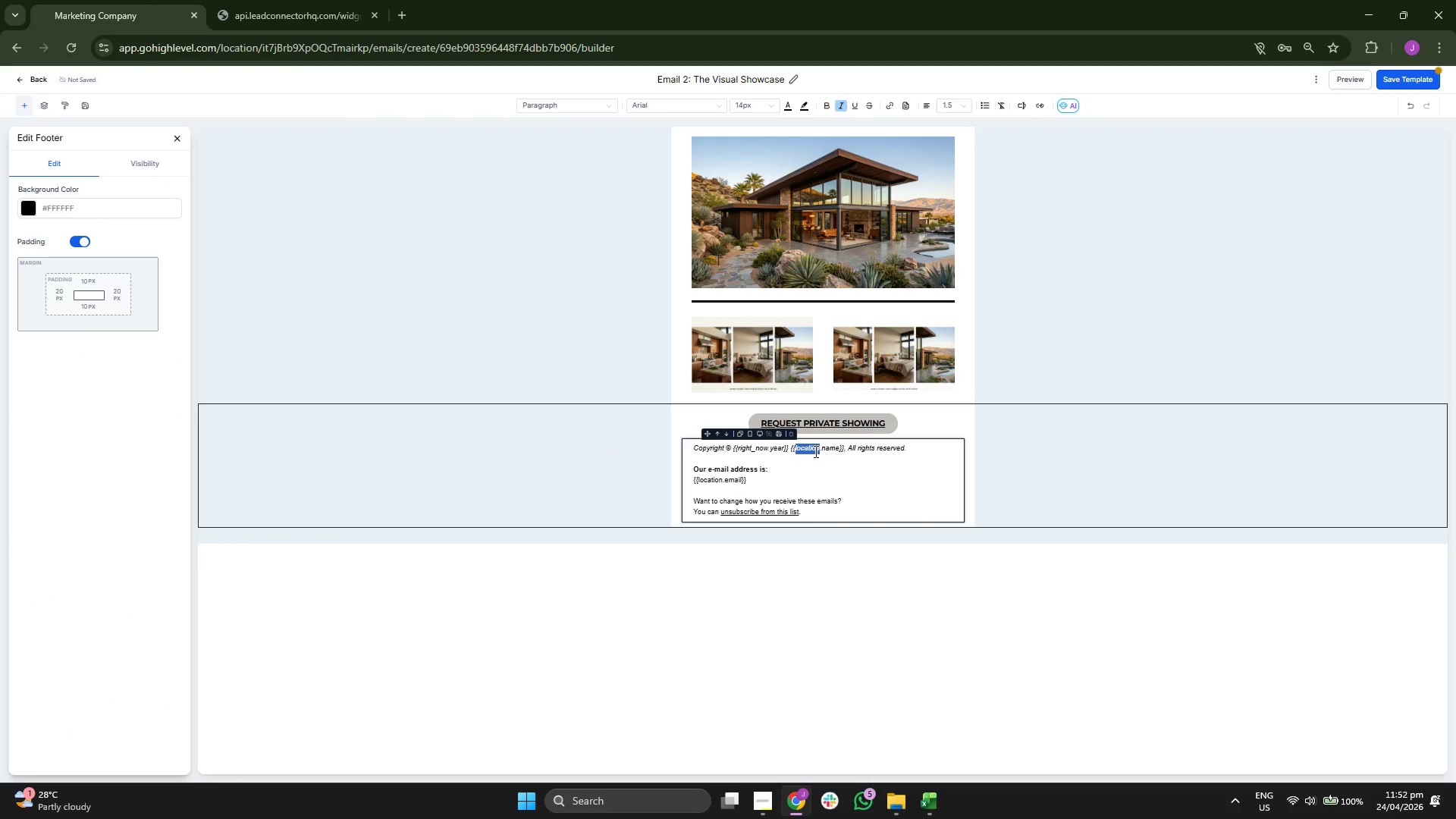 
triple_click([814, 451])
 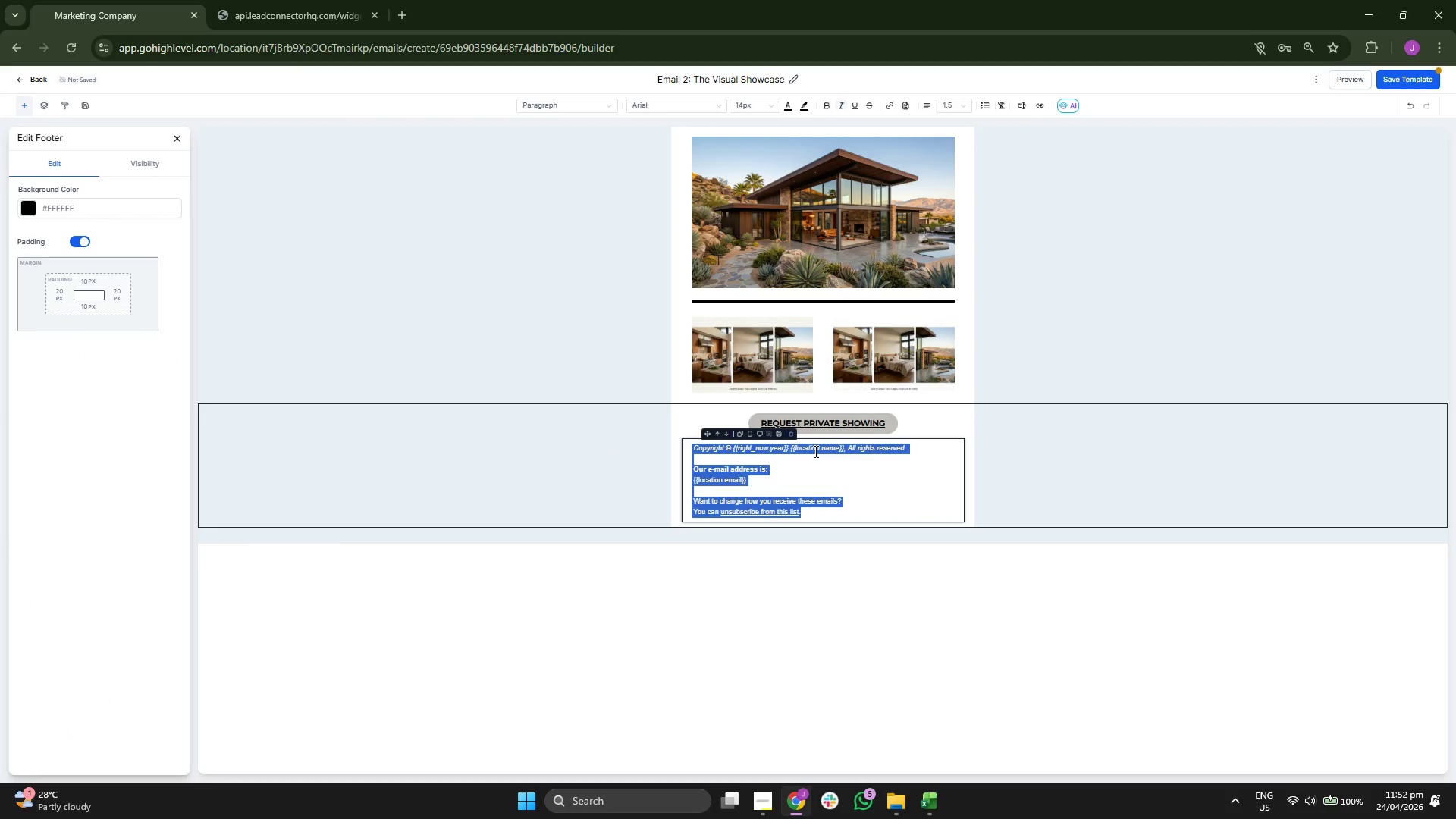 
triple_click([815, 451])
 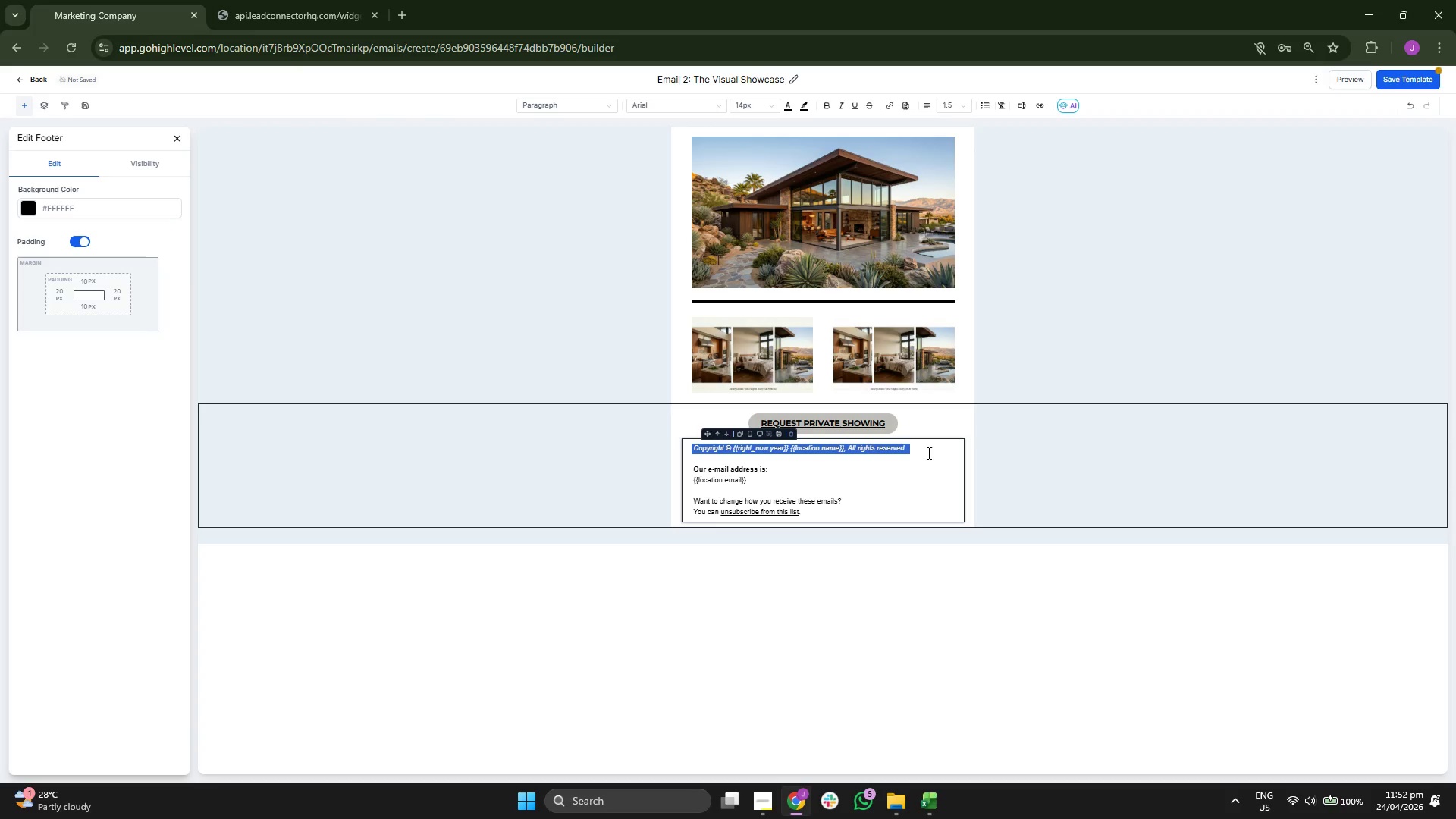 
key(Control+C)
 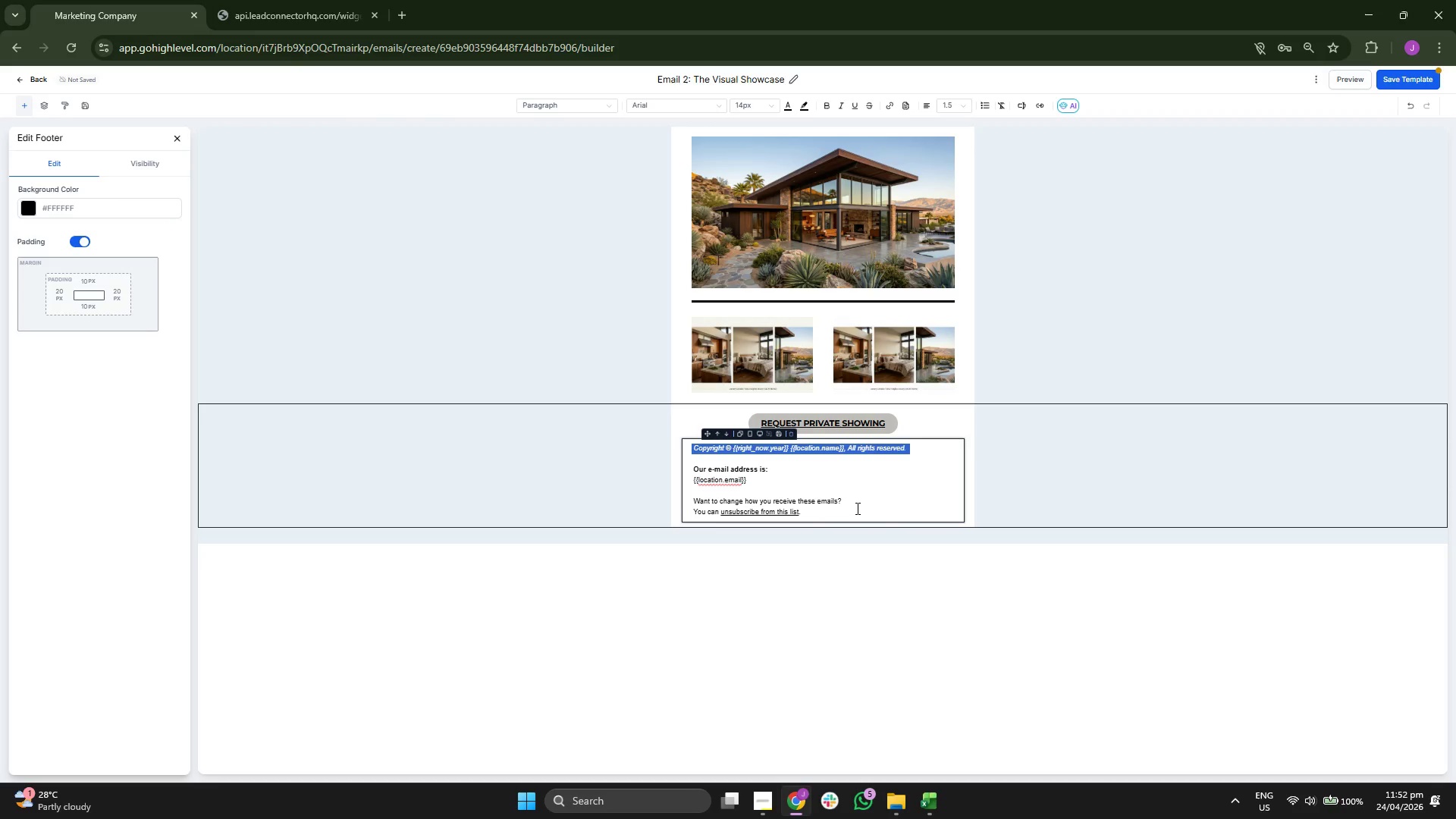 
left_click([847, 508])
 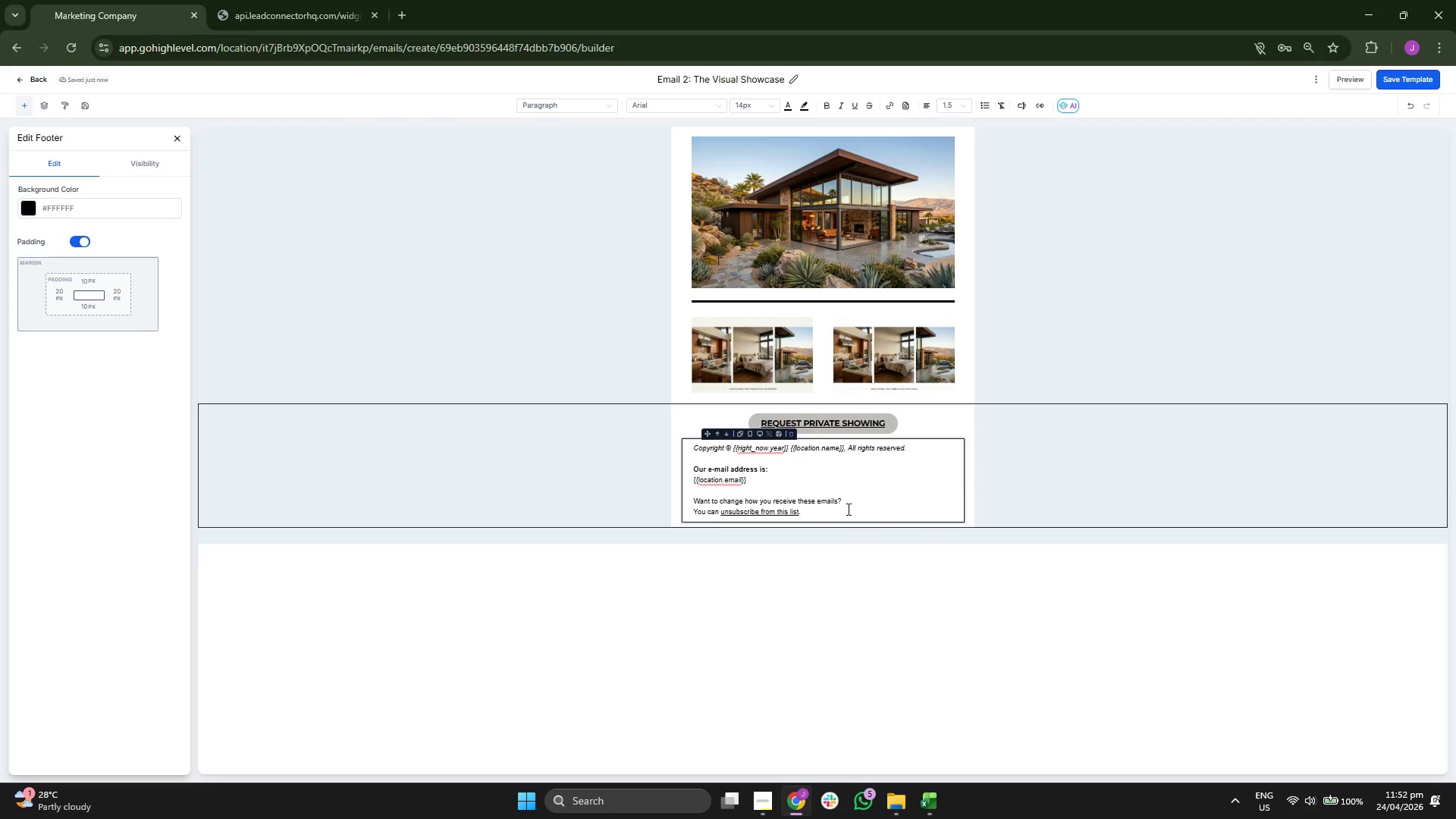 
key(Enter)
 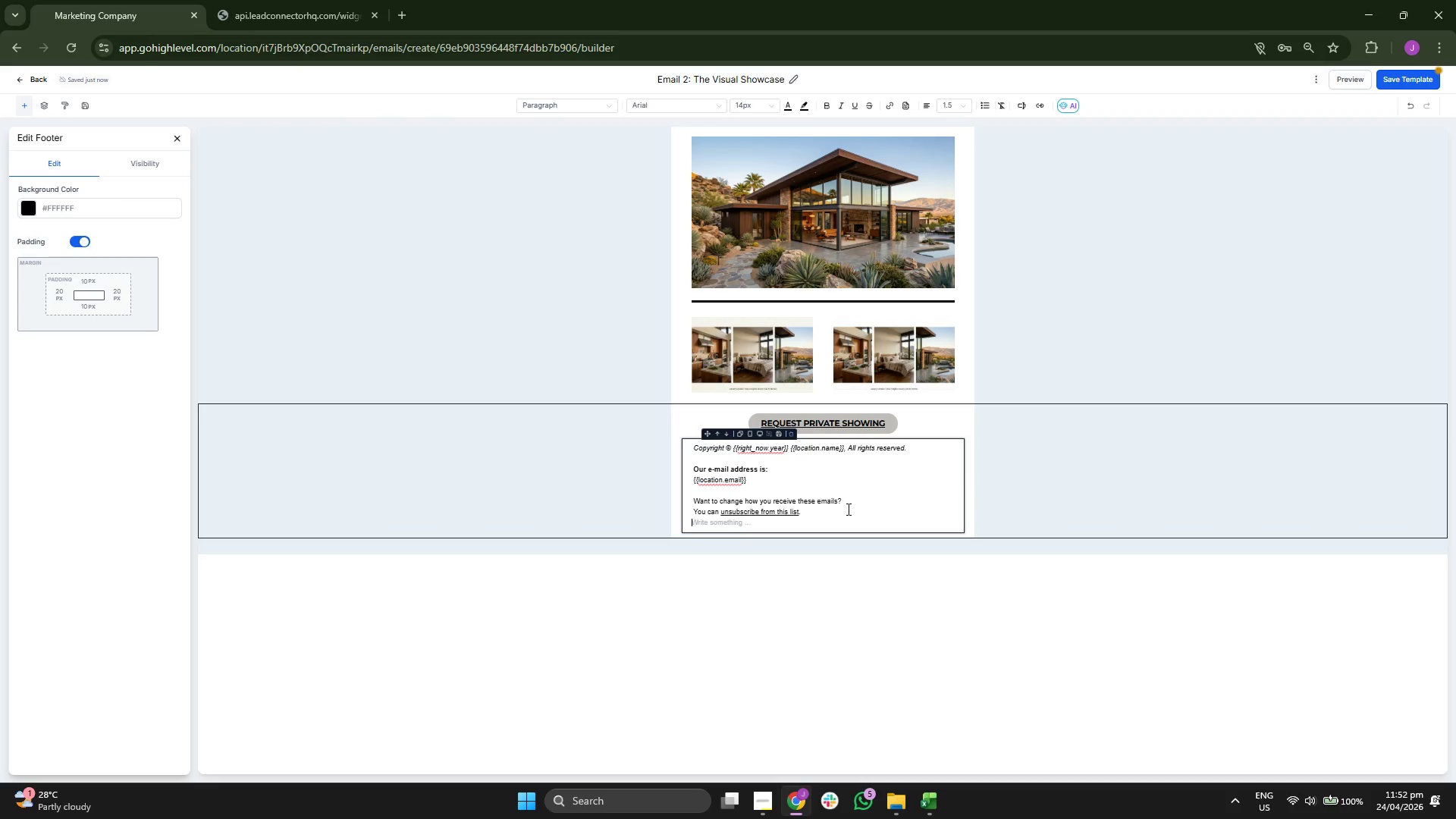 
key(Enter)
 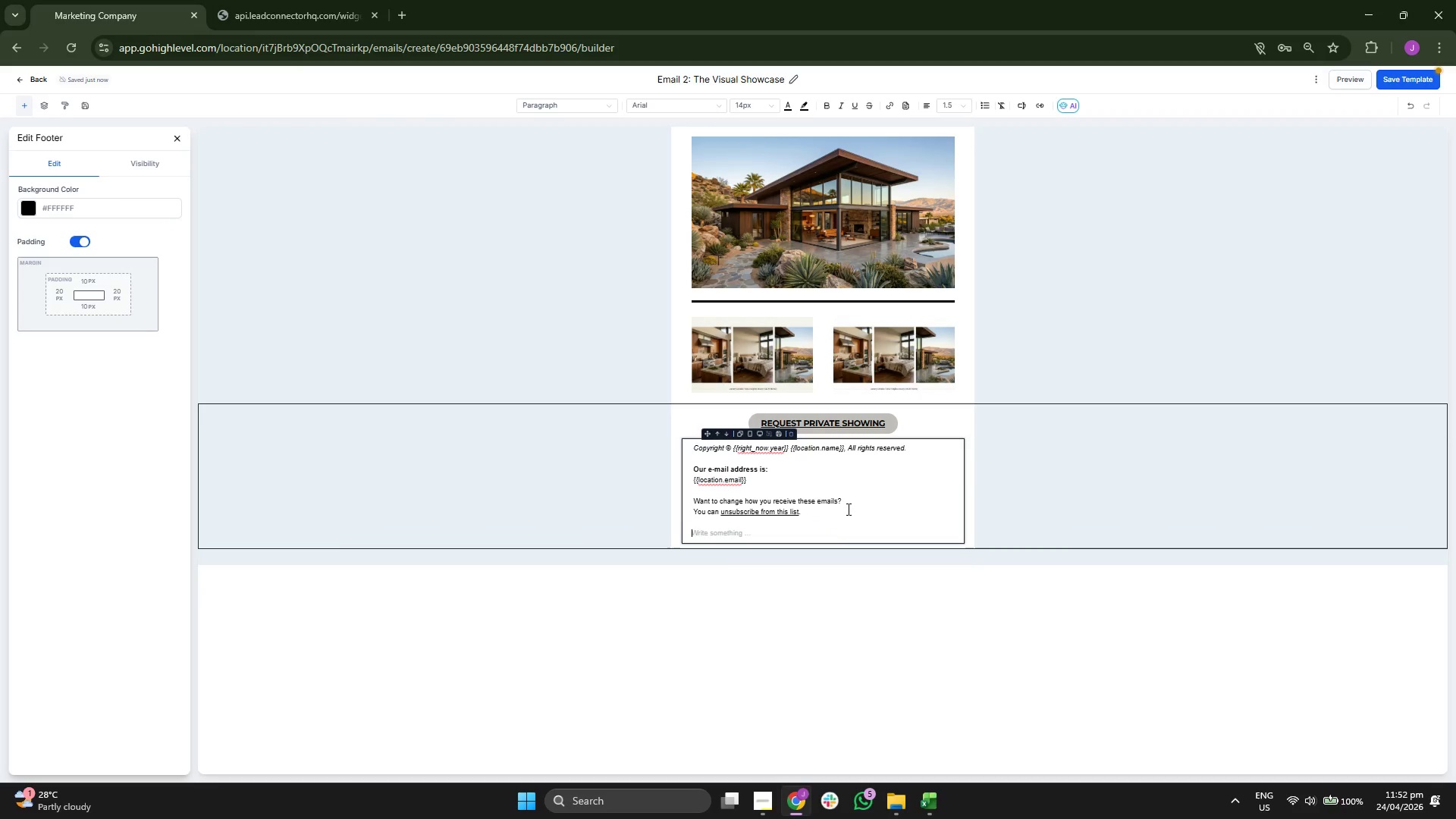 
key(Control+ControlLeft)
 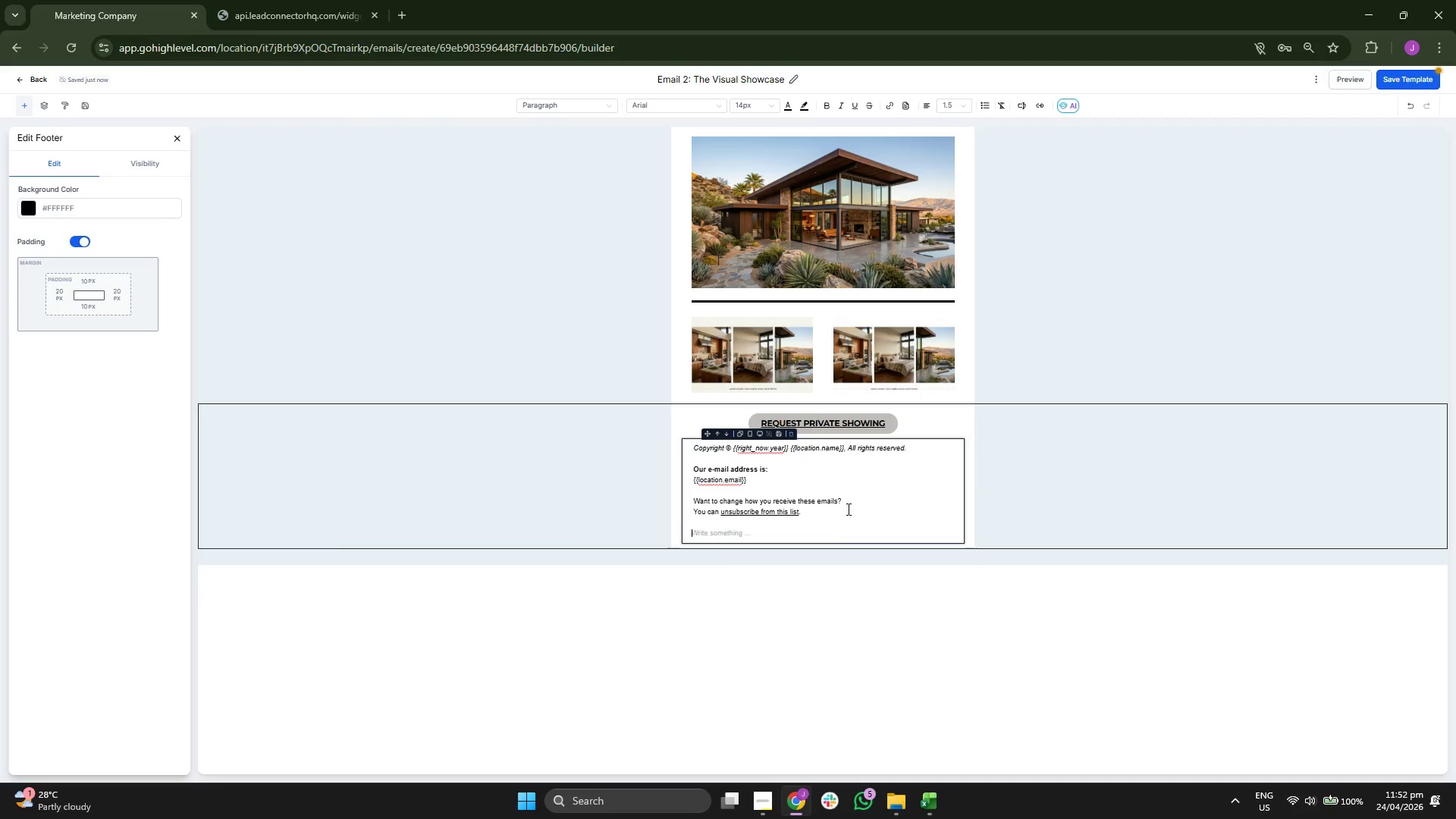 
key(Control+V)
 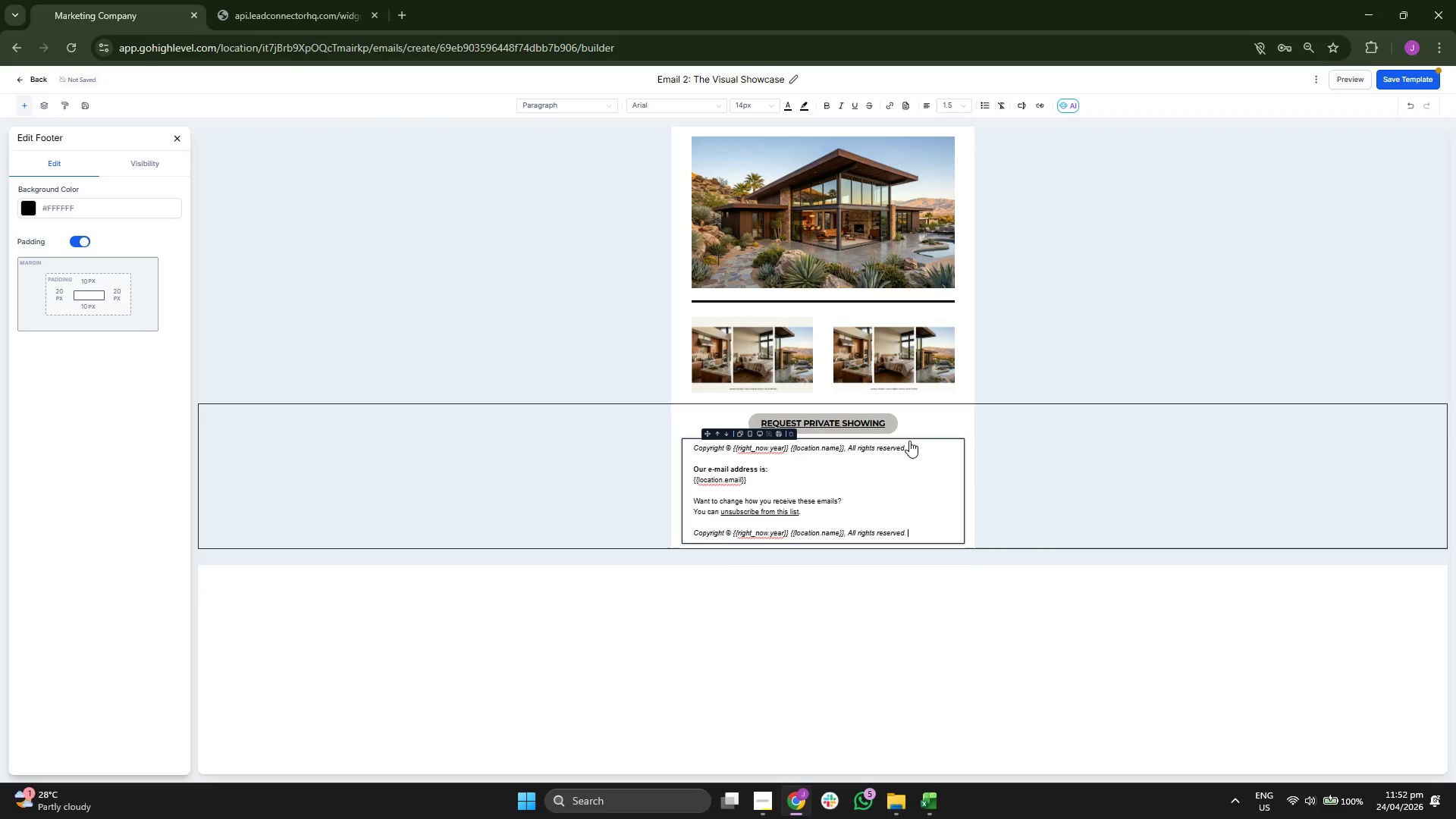 
double_click([889, 447])
 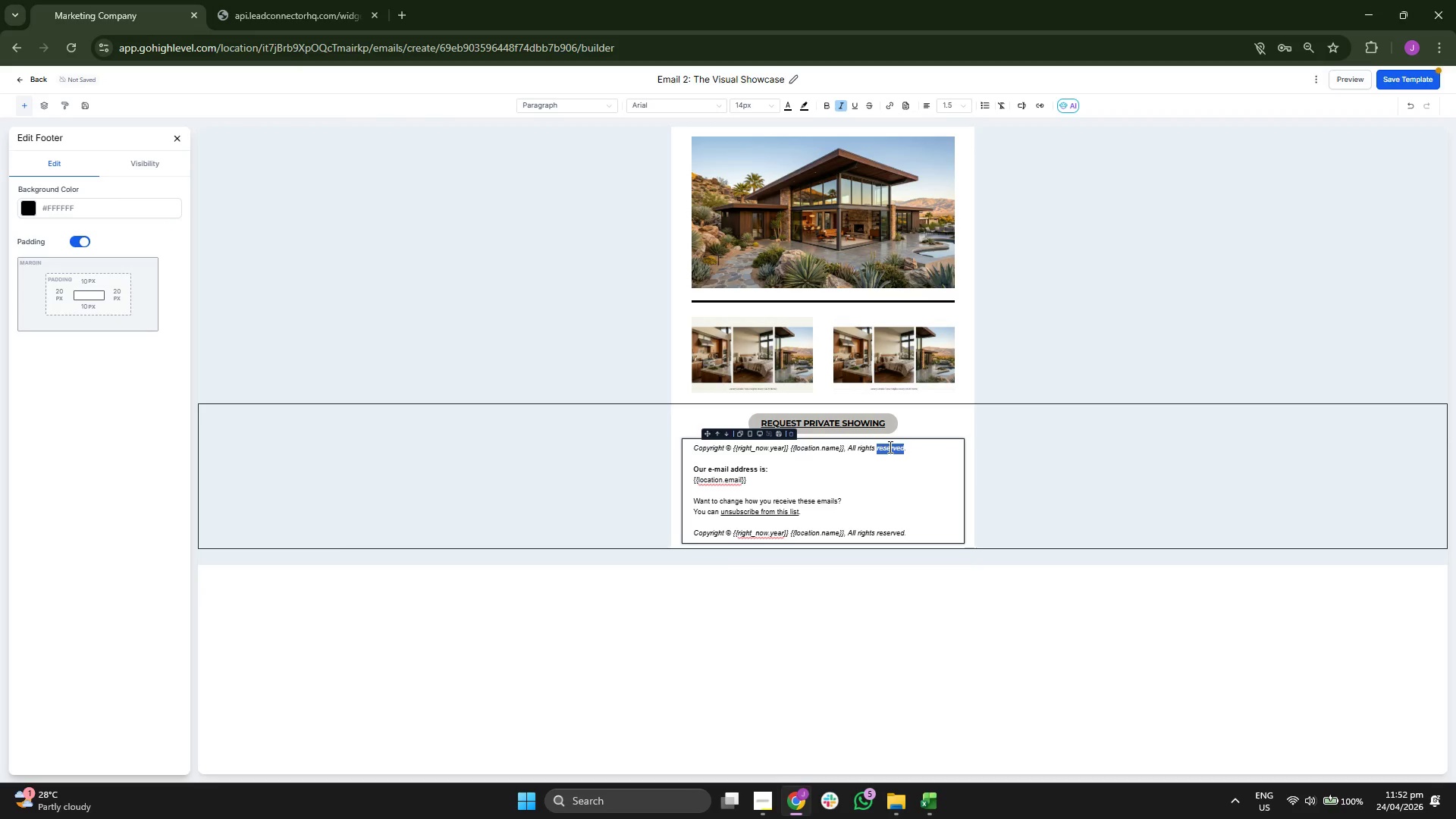 
triple_click([889, 447])
 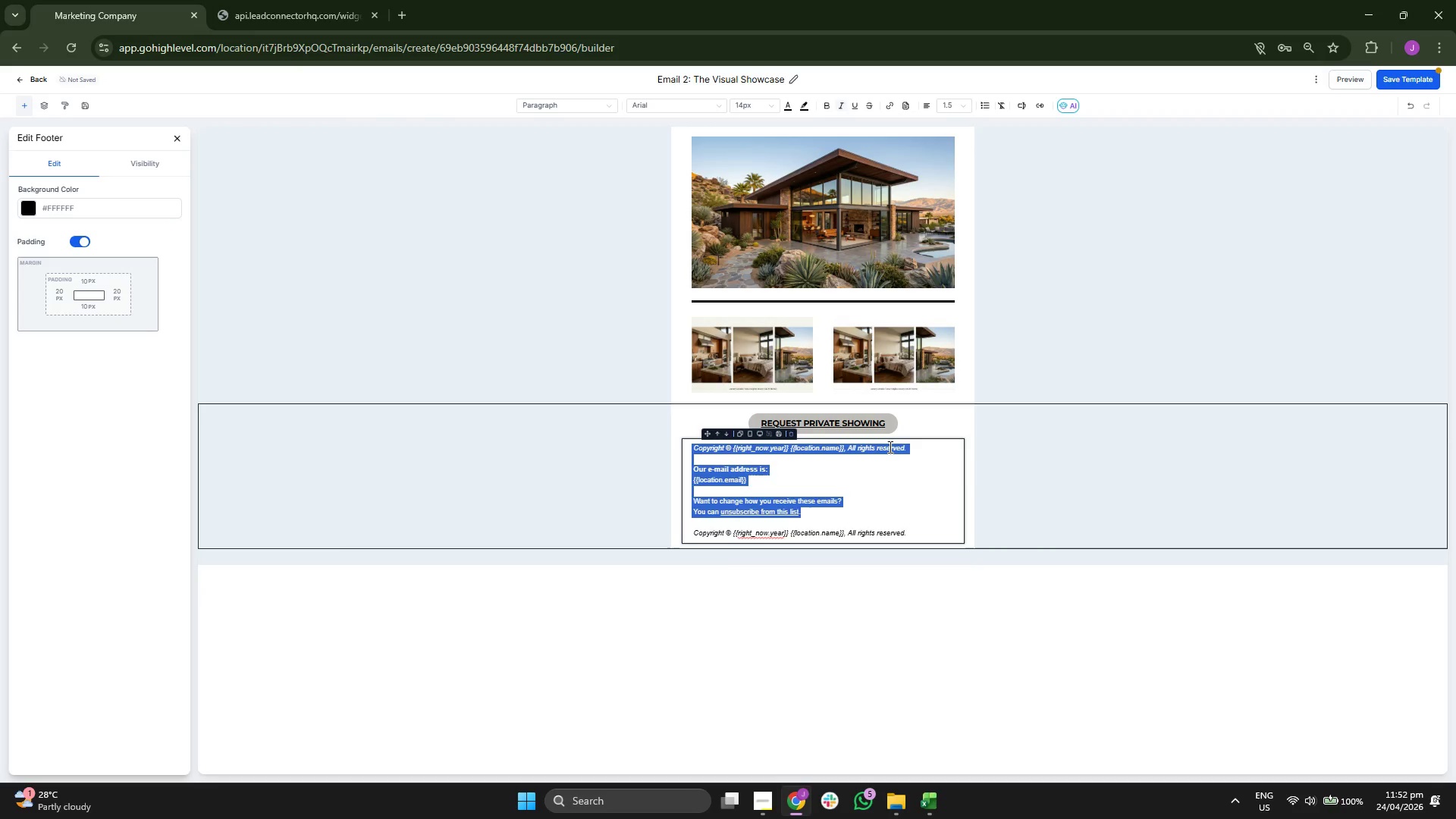 
triple_click([889, 447])
 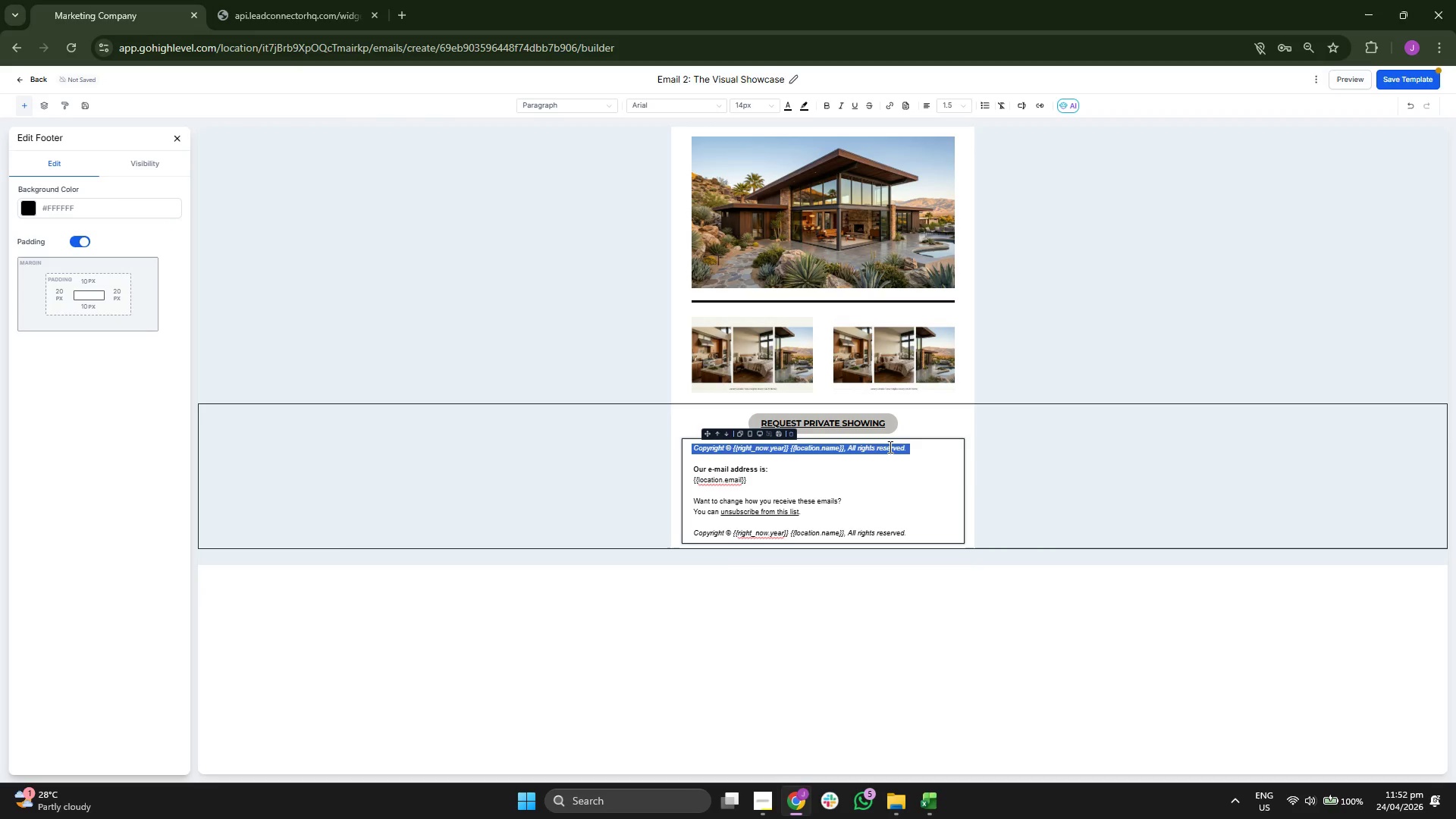 
key(Backspace)
 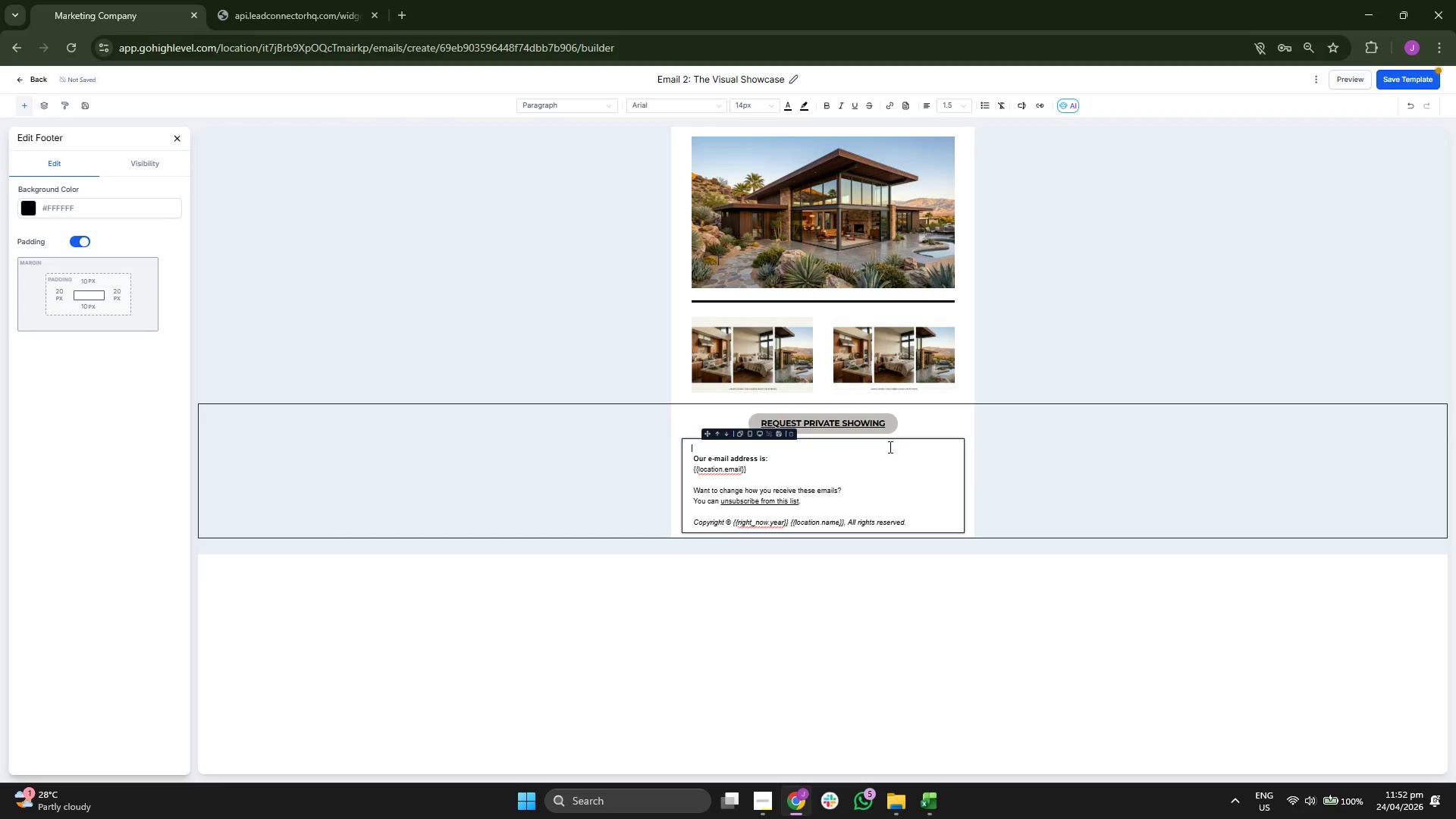 
key(ArrowDown)
 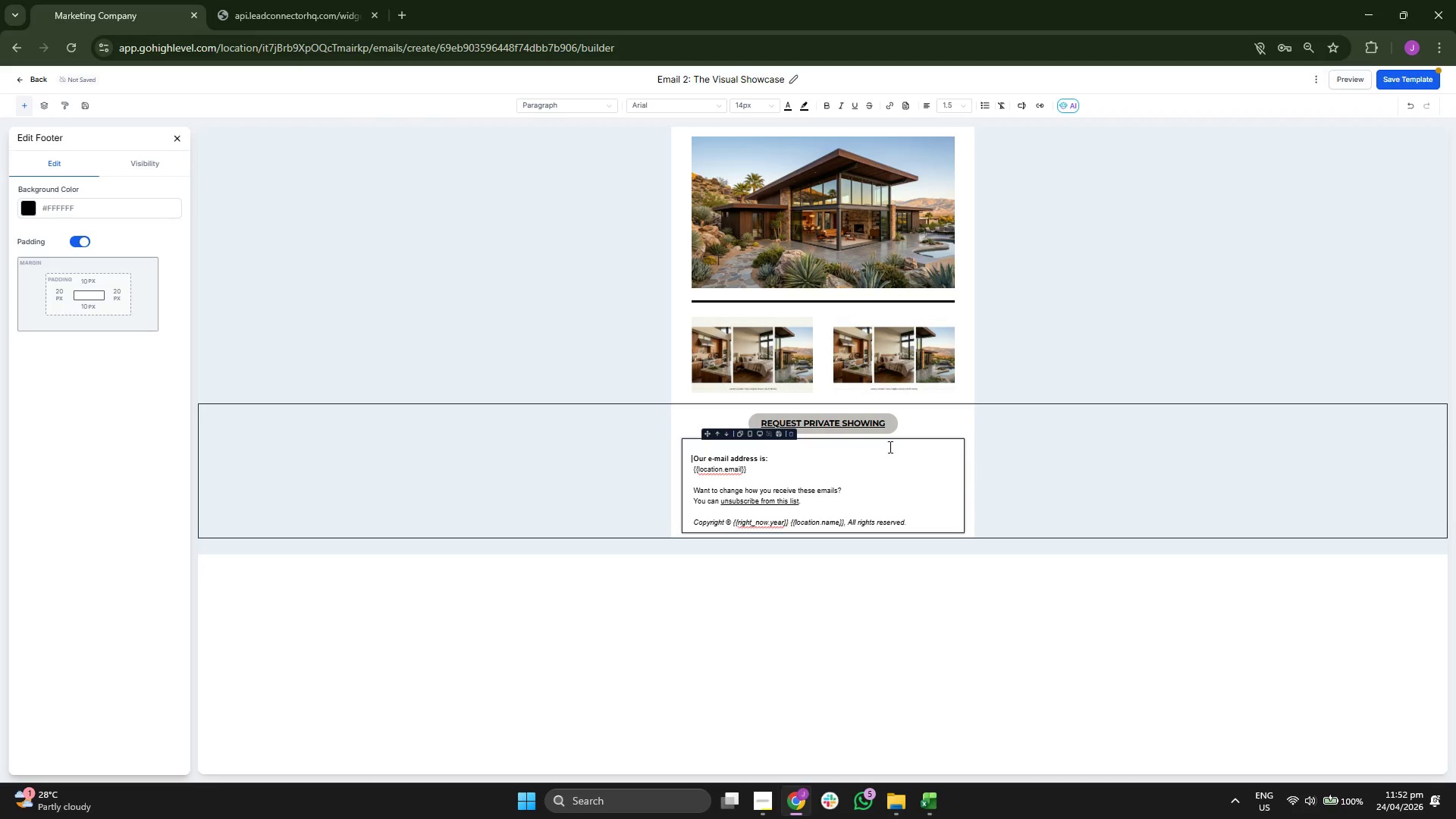 
key(Backspace)
 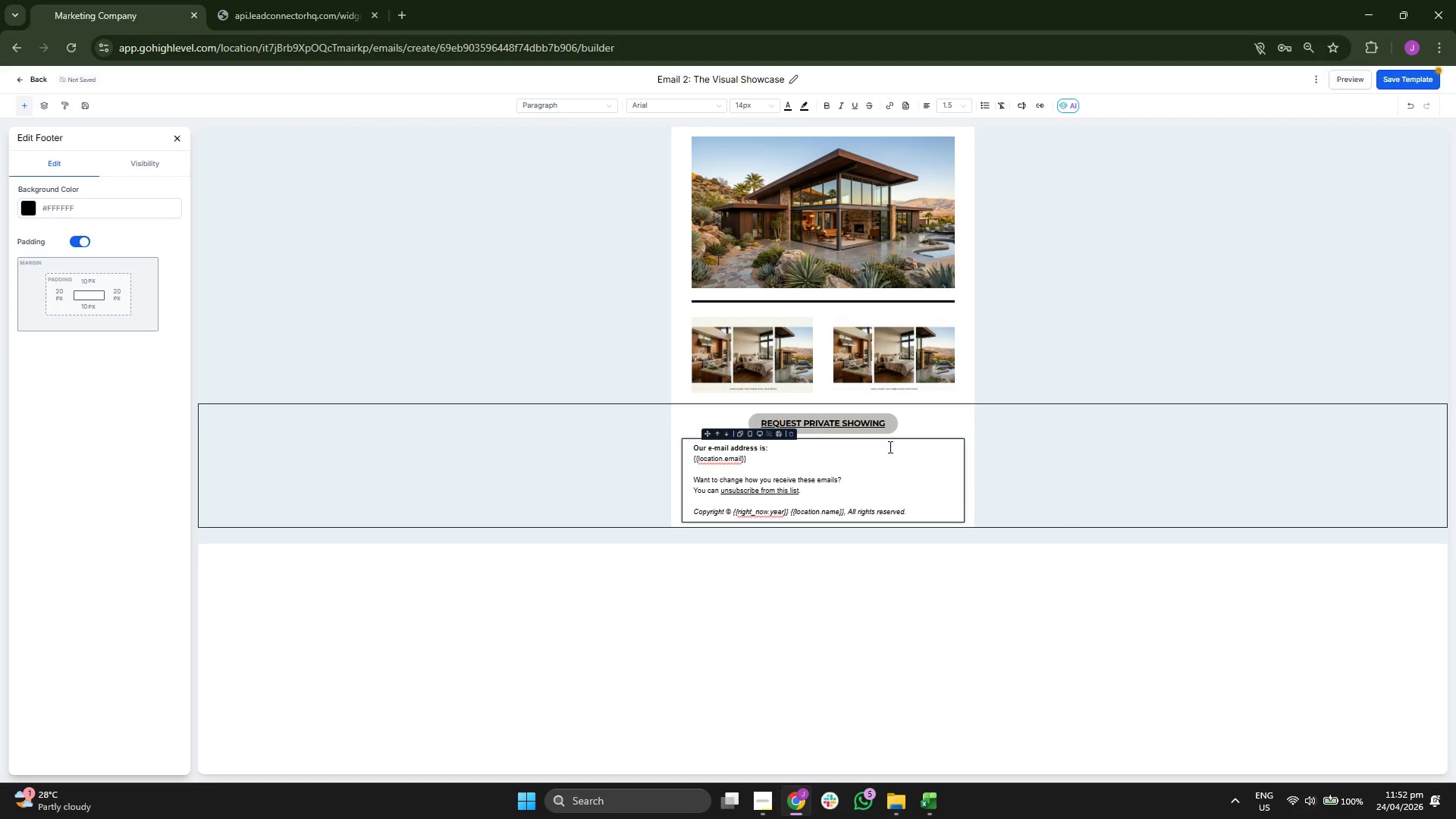 
key(Backspace)
 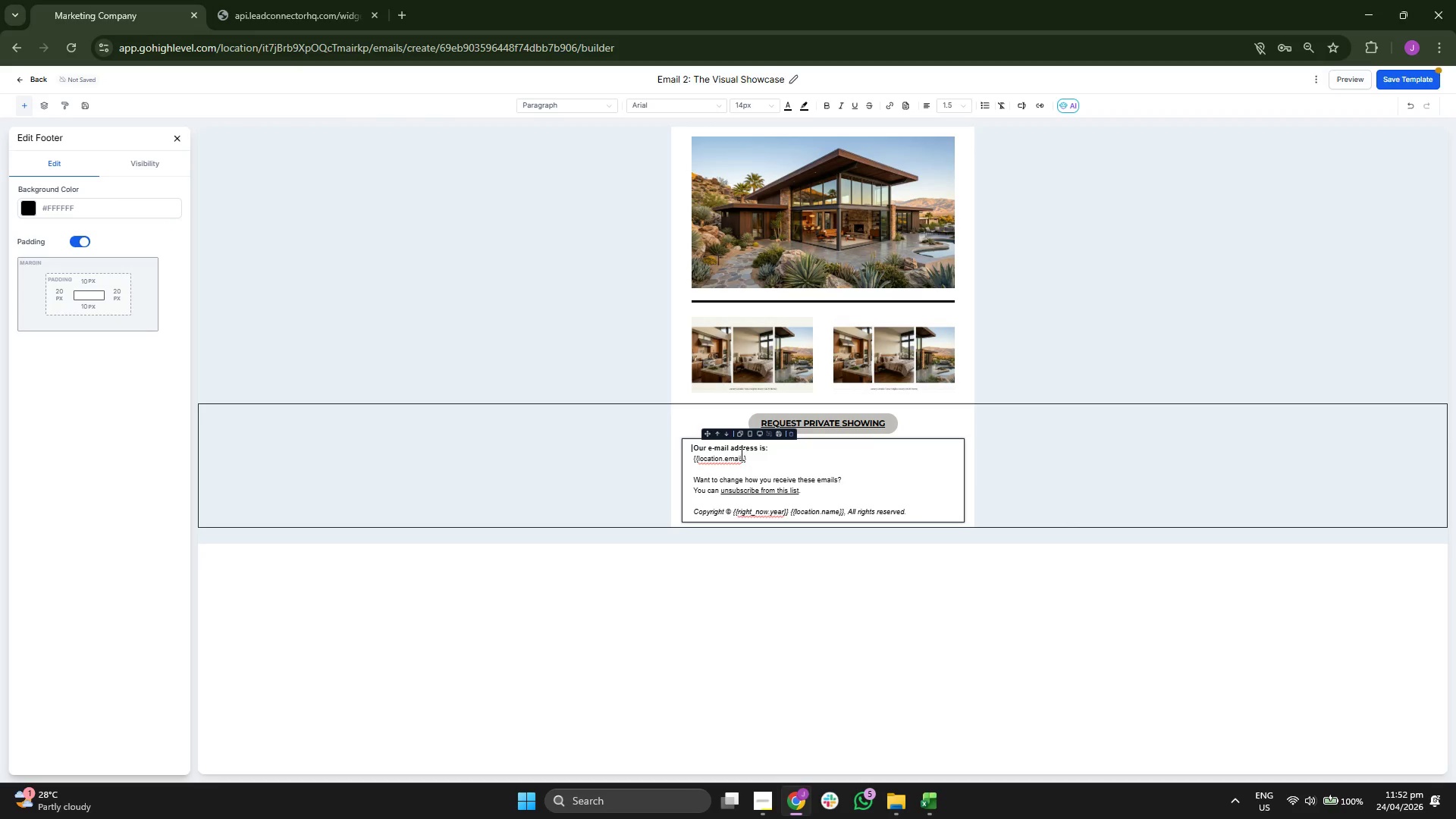 
left_click([734, 447])
 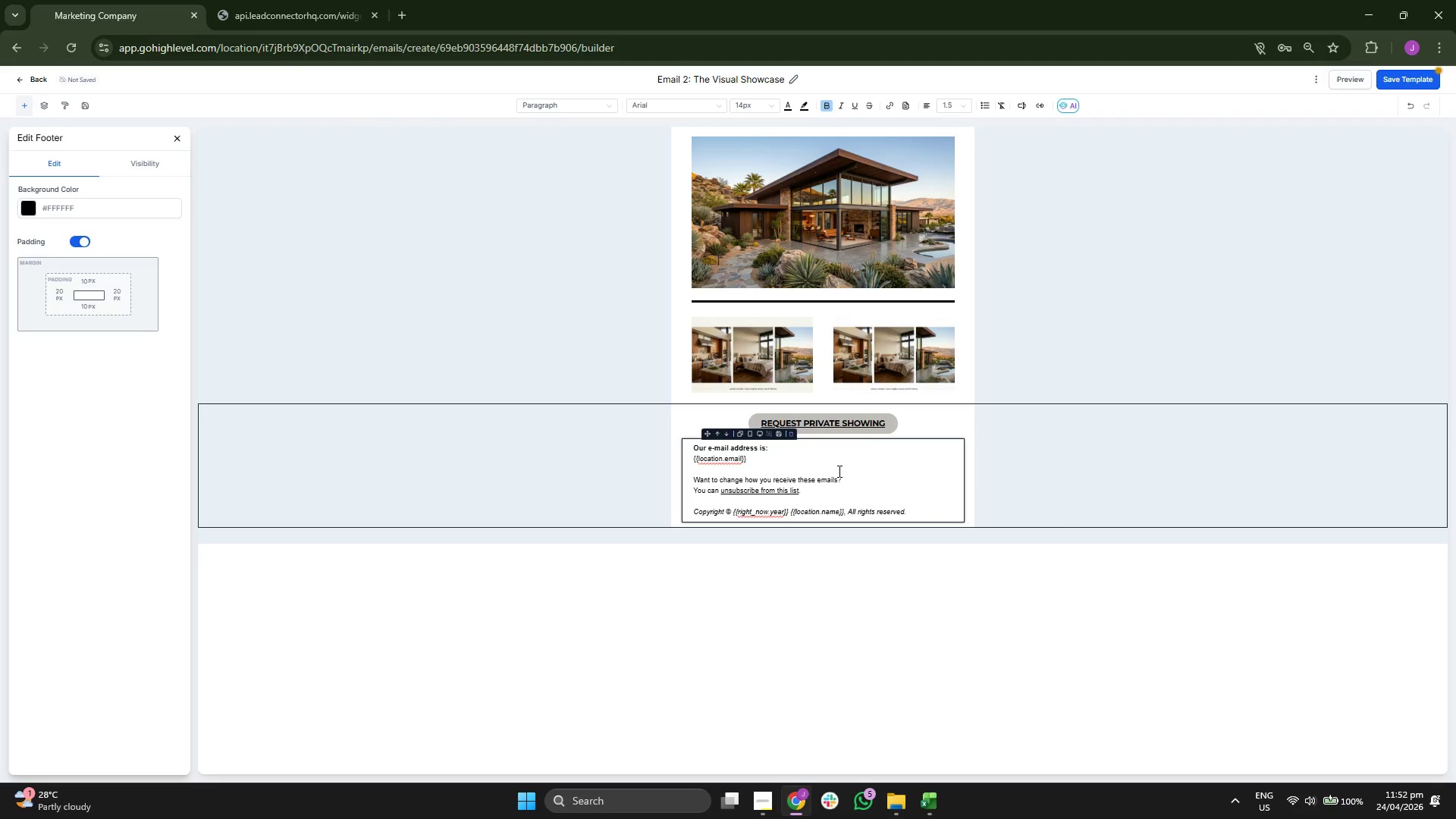 
key(ArrowLeft)
 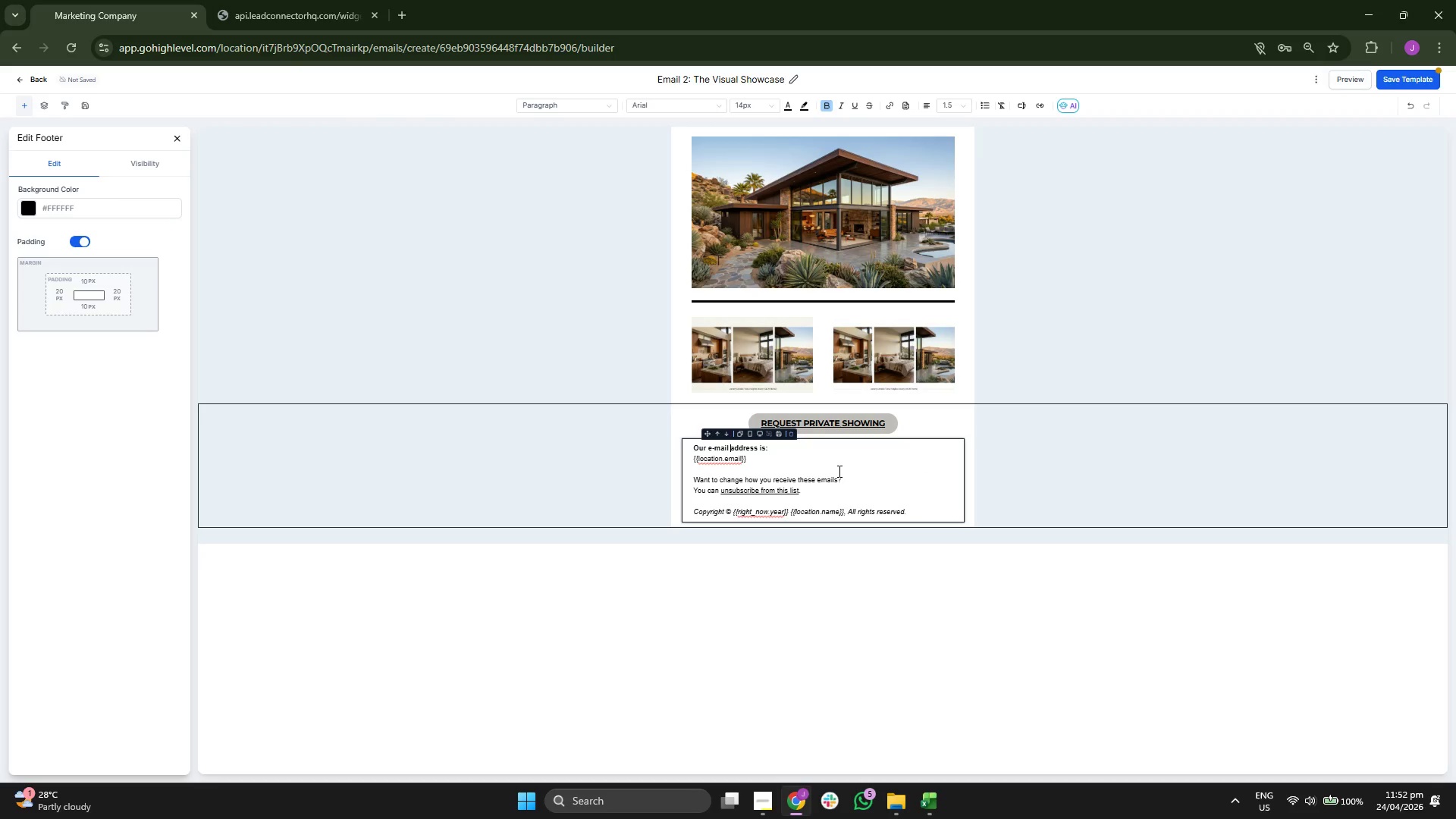 
key(ArrowLeft)
 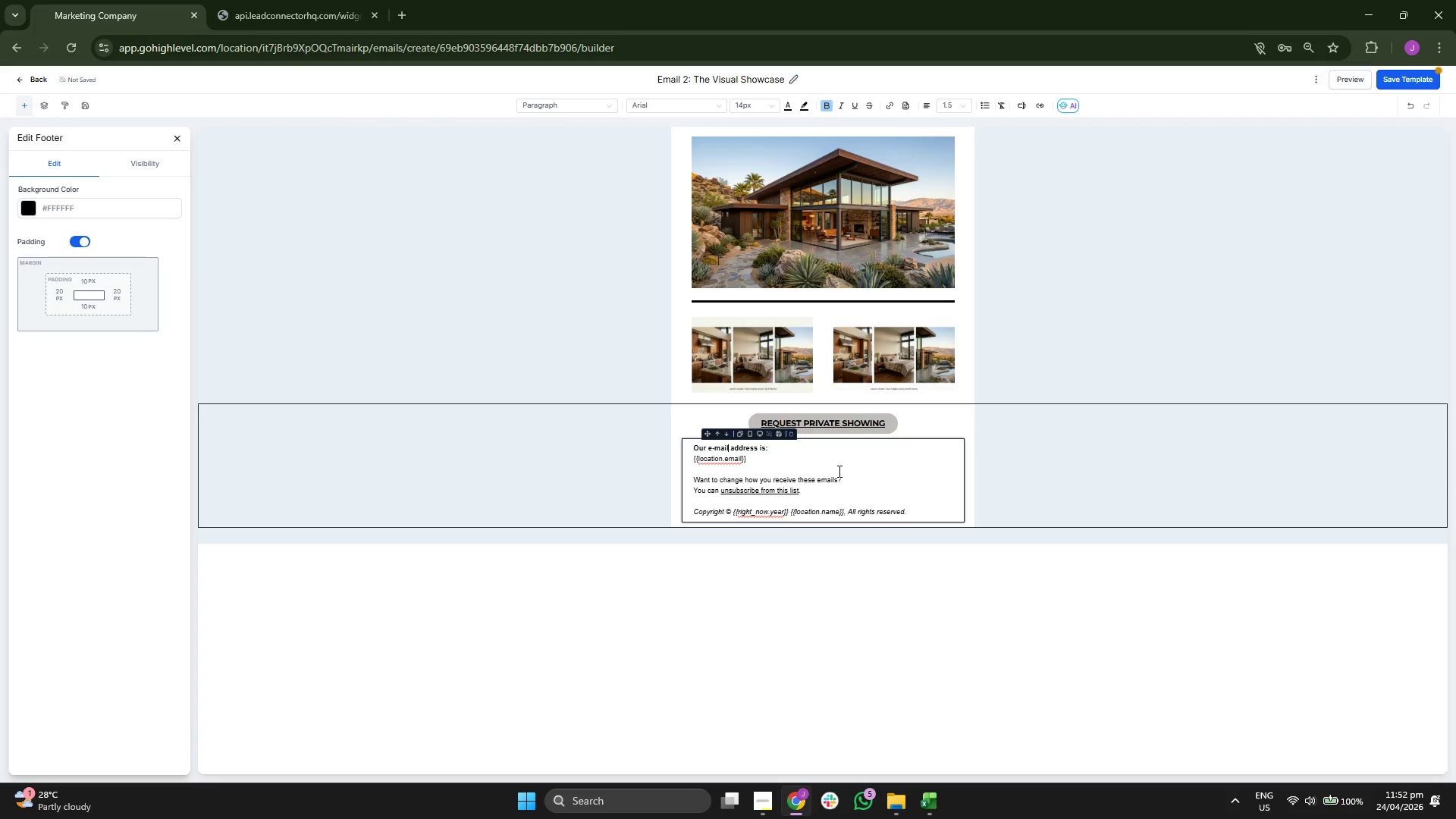 
key(Backspace)
key(Backspace)
key(Backspace)
key(Backspace)
key(Backspace)
key(Backspace)
key(Backspace)
type( LOCAT)
key(Backspace)
key(Backspace)
key(Backspace)
key(Backspace)
key(Backspace)
type(locaiton)
key(Backspace)
key(Backspace)
key(Backspace)
key(Backspace)
type(tion)
 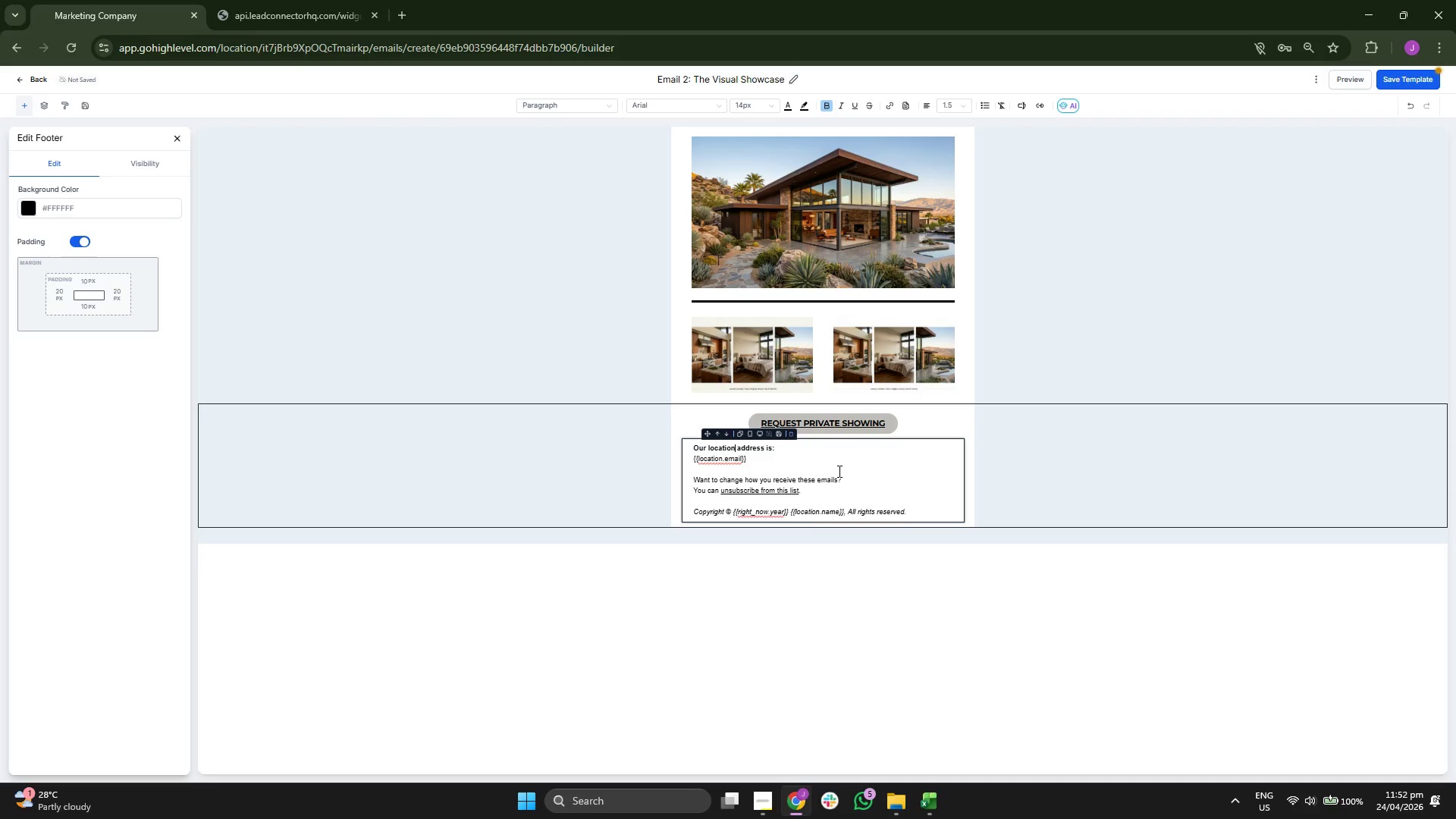 
key(ArrowDown)
 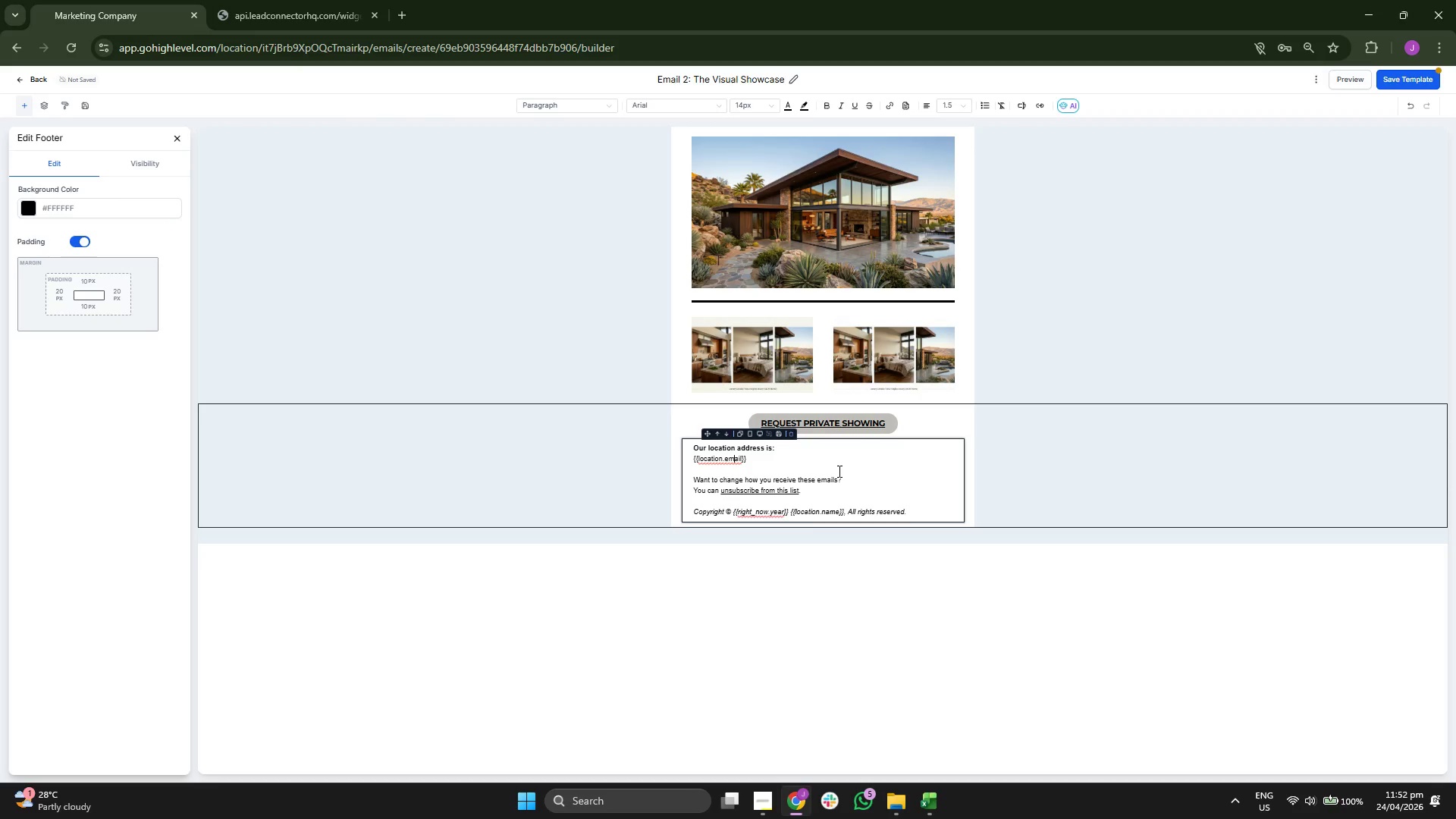 
key(ArrowRight)
 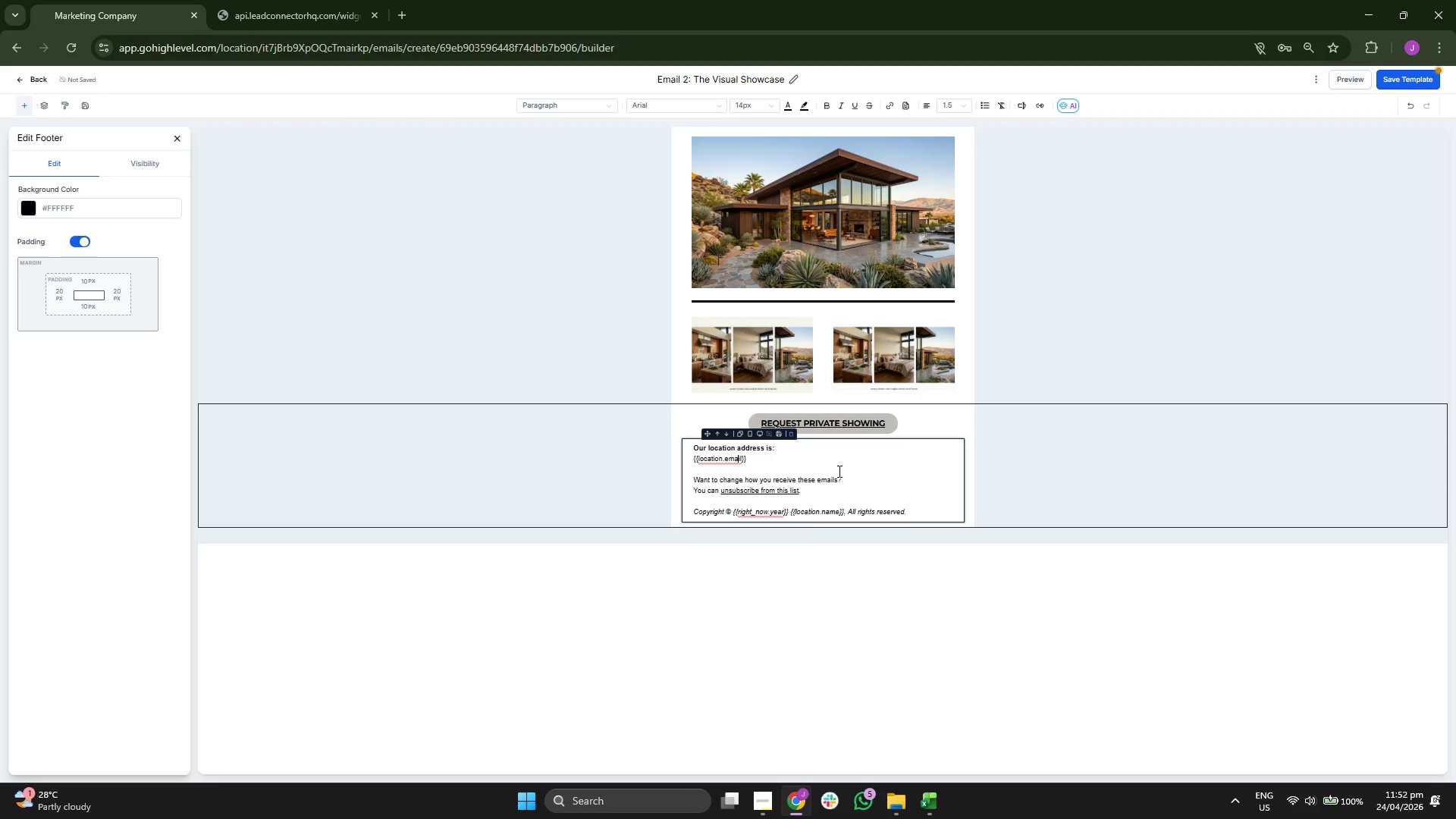 
key(ArrowRight)
 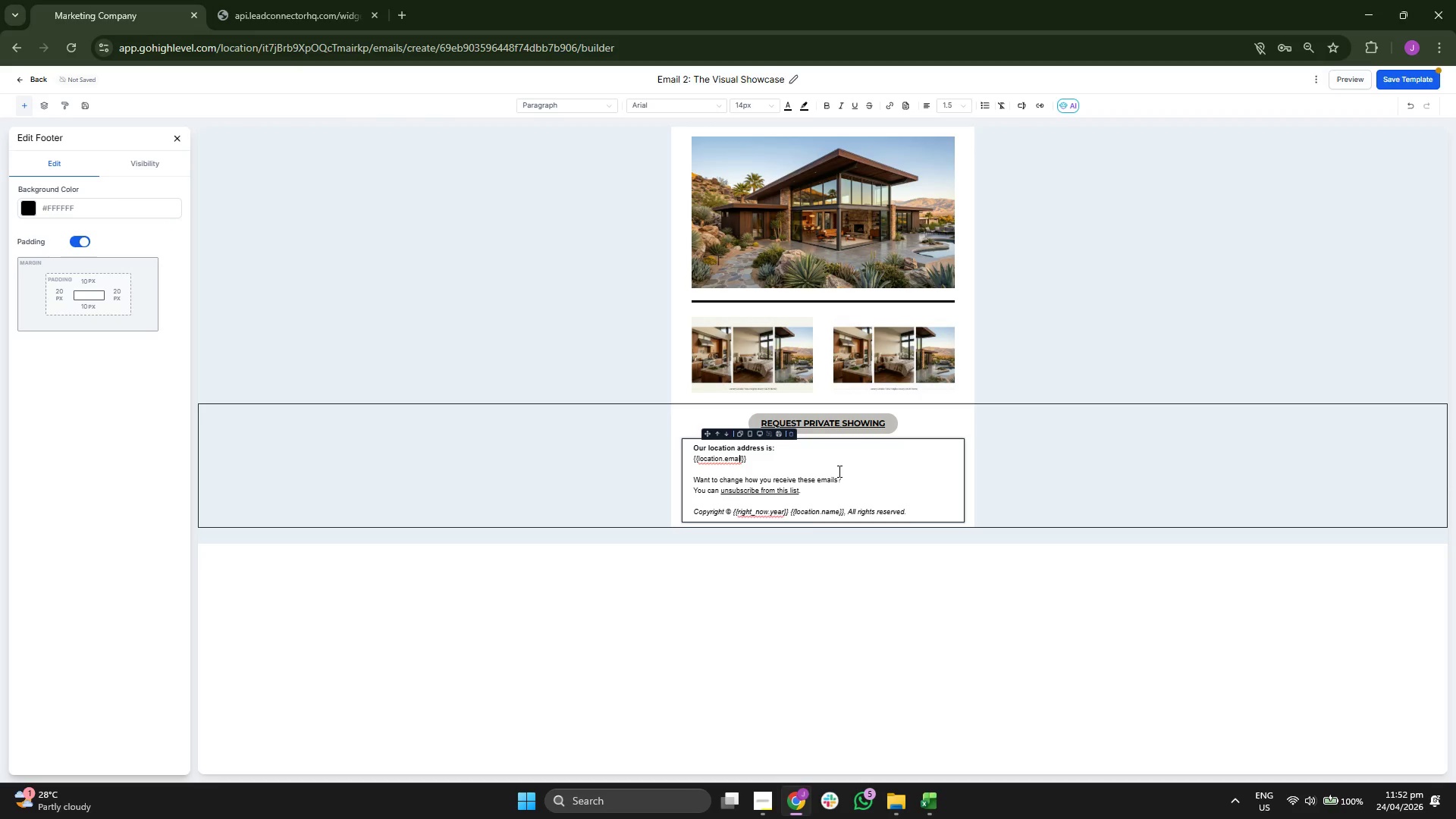 
key(ArrowRight)
 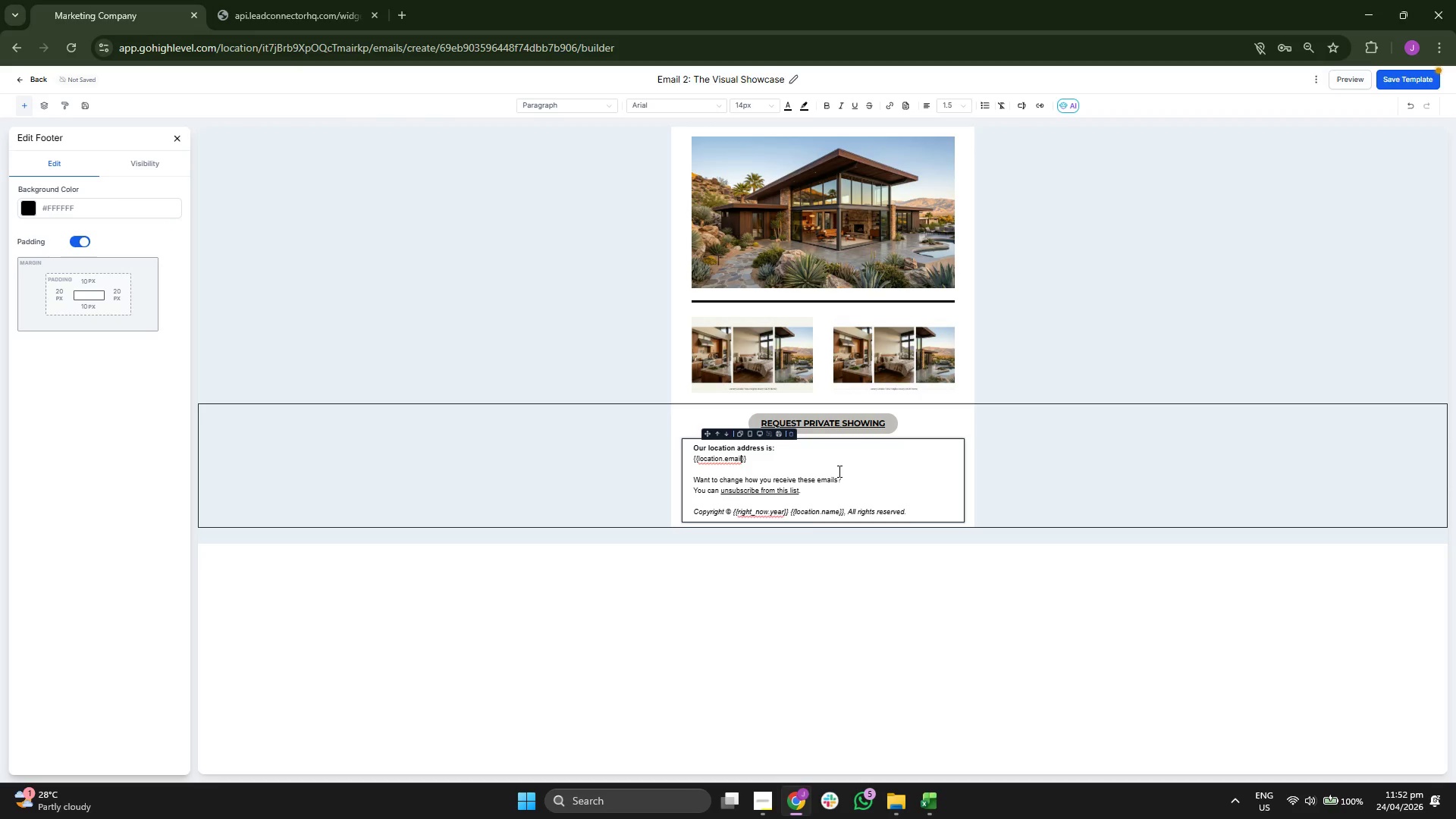 
key(Backspace)
key(Backspace)
key(Backspace)
key(Backspace)
key(Backspace)
type(adr)
key(Backspace)
type(dress)
 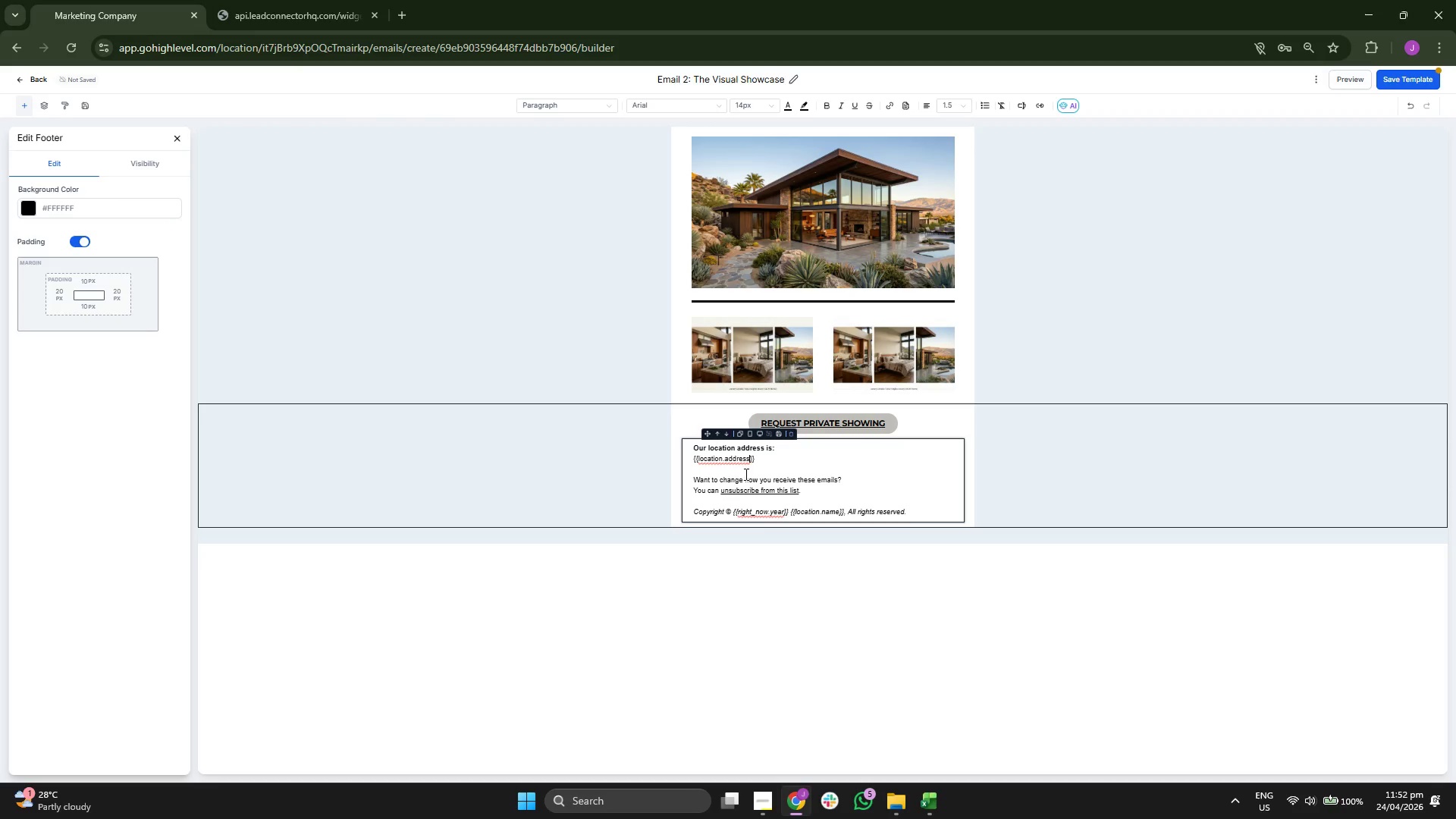 
left_click([720, 482])
 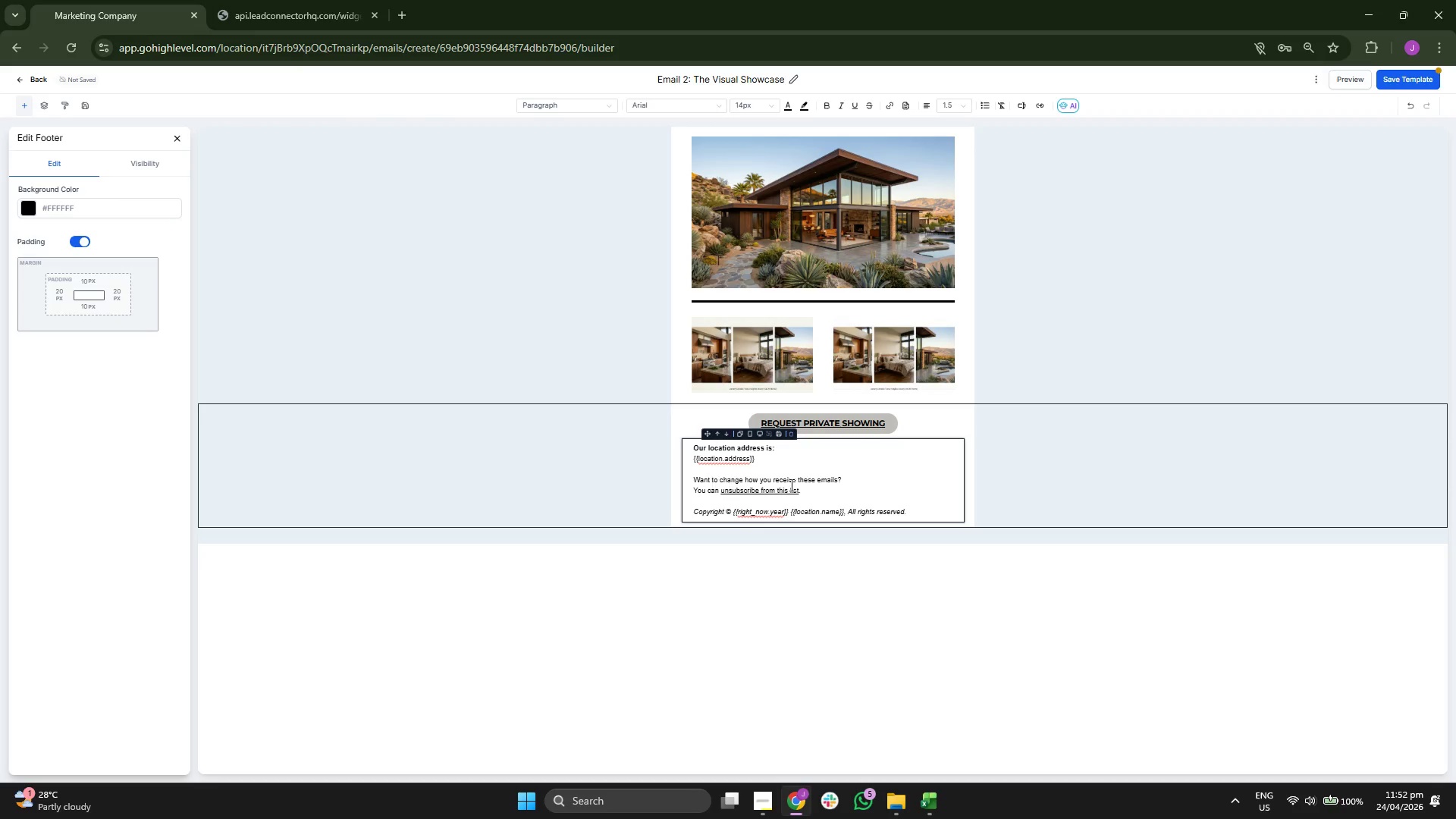 
left_click([861, 482])
 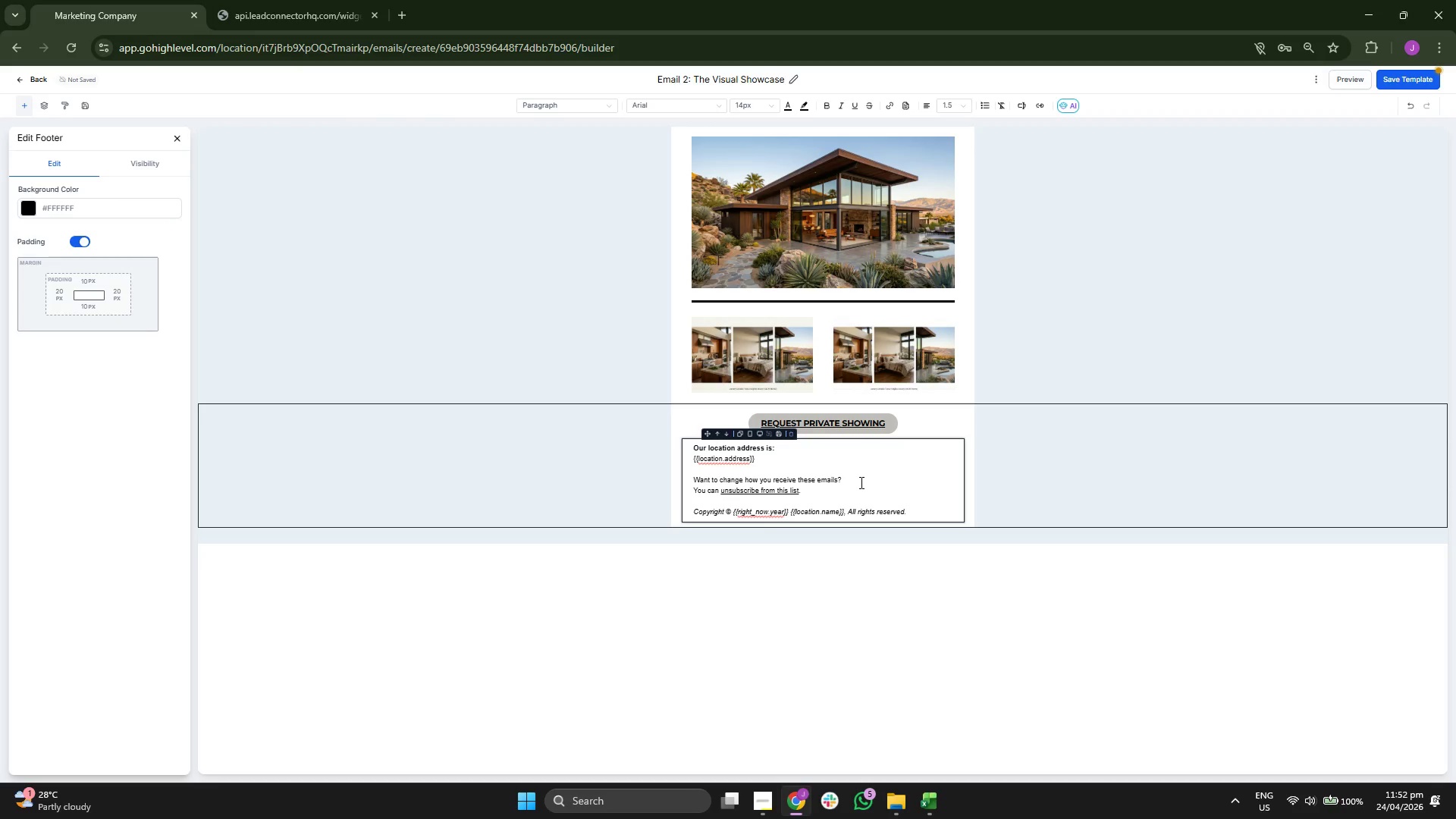 
key(Backspace)
 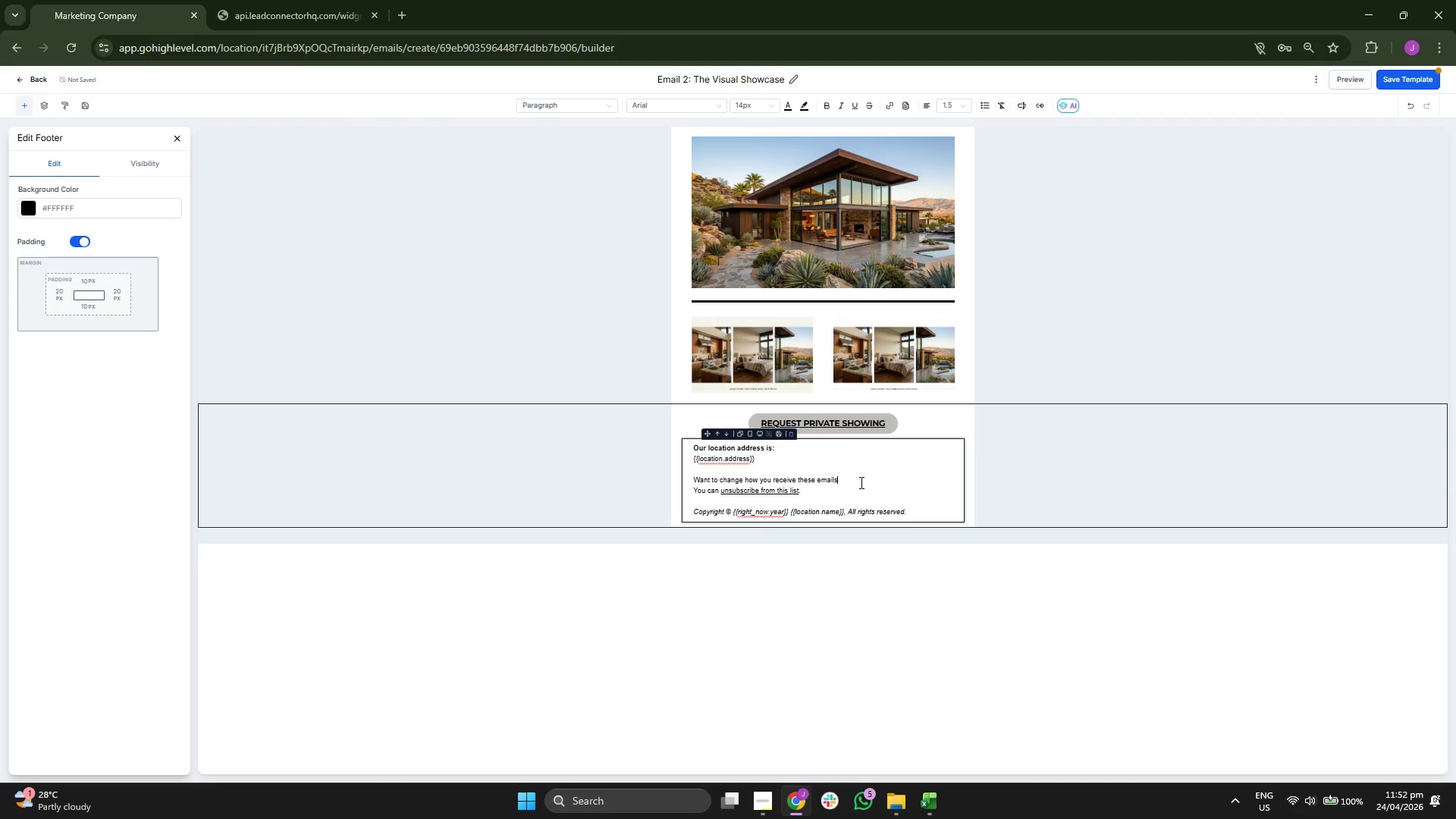 
key(Backspace)
 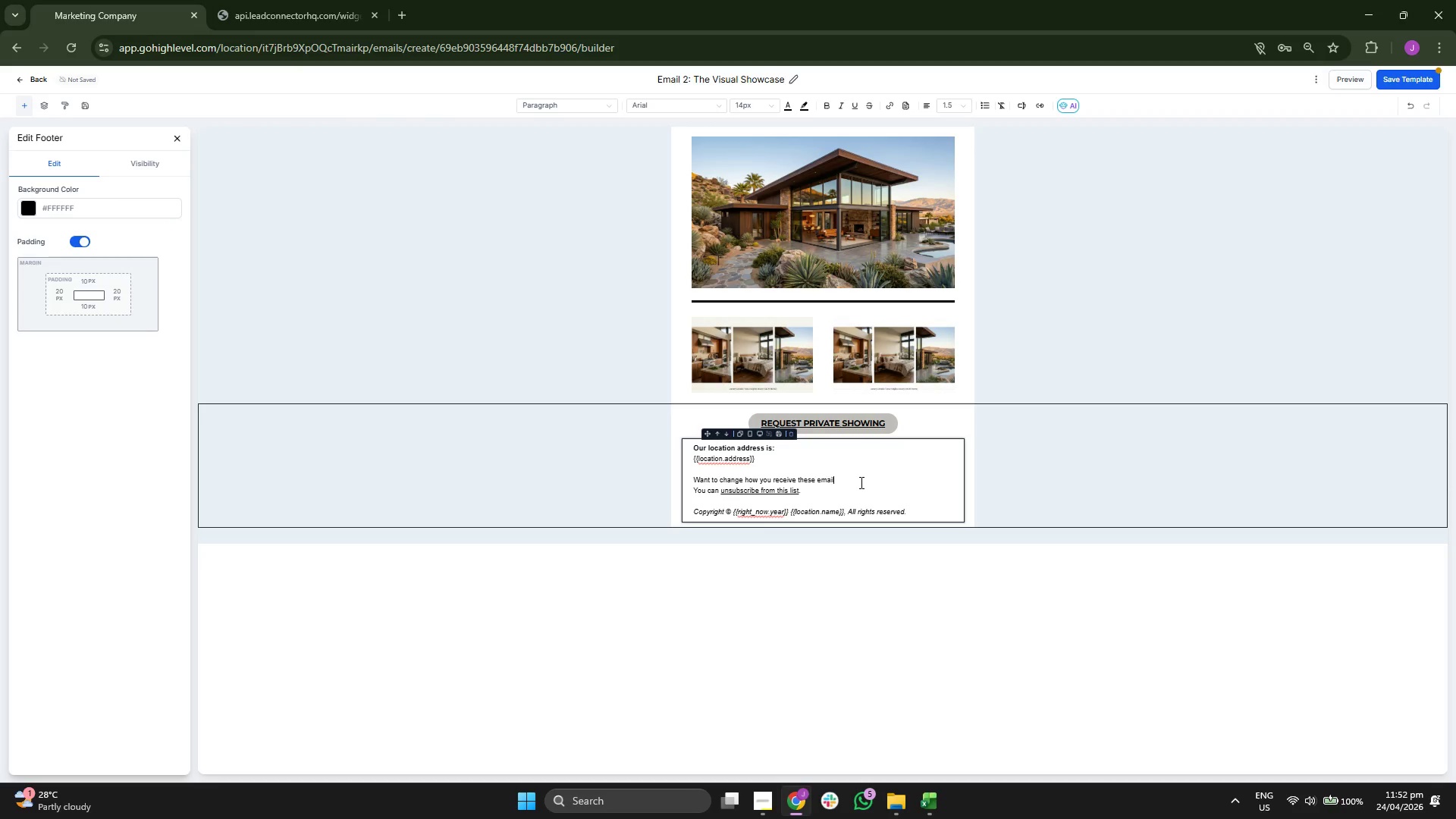 
key(Backspace)
 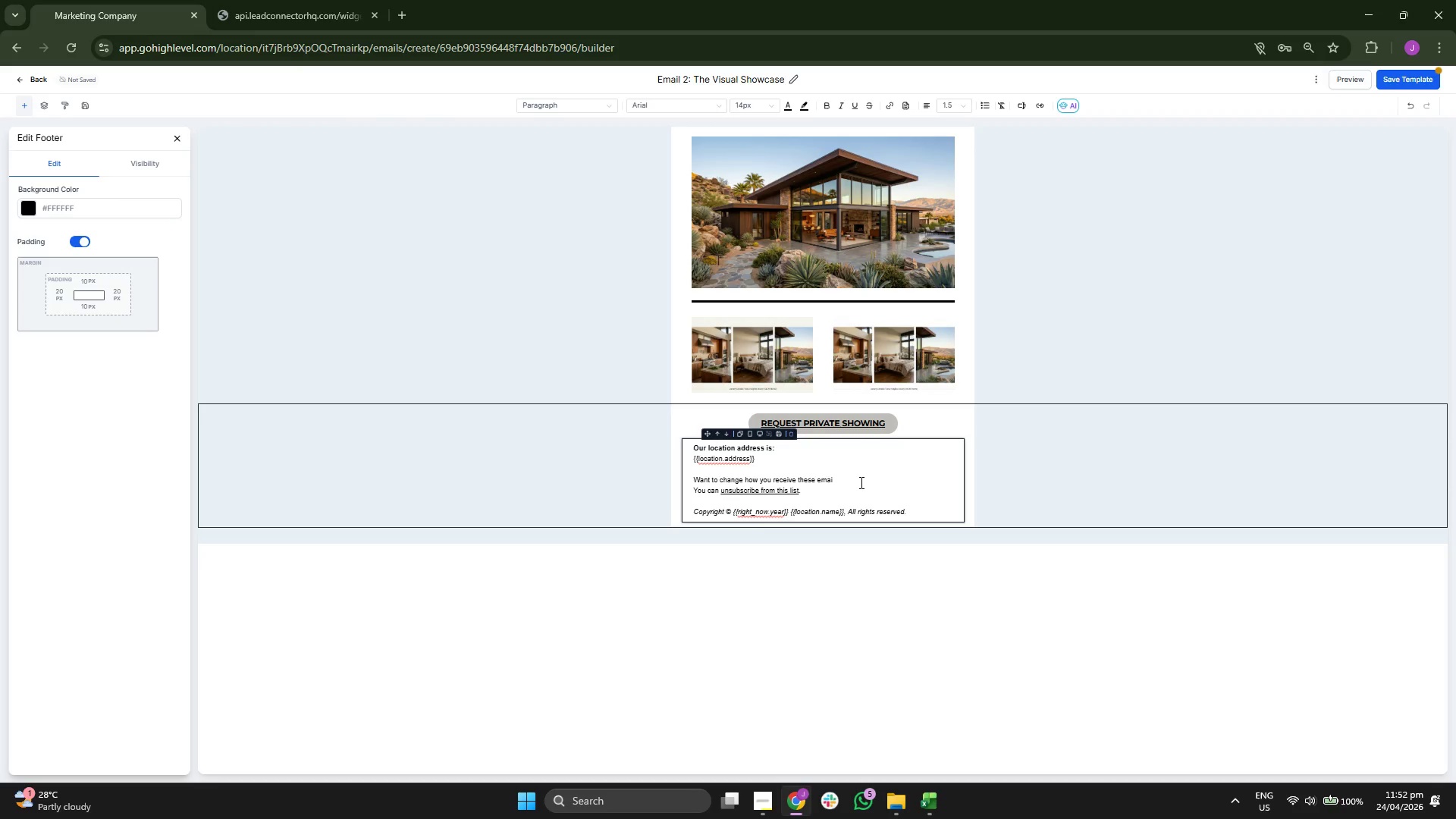 
key(Backspace)
 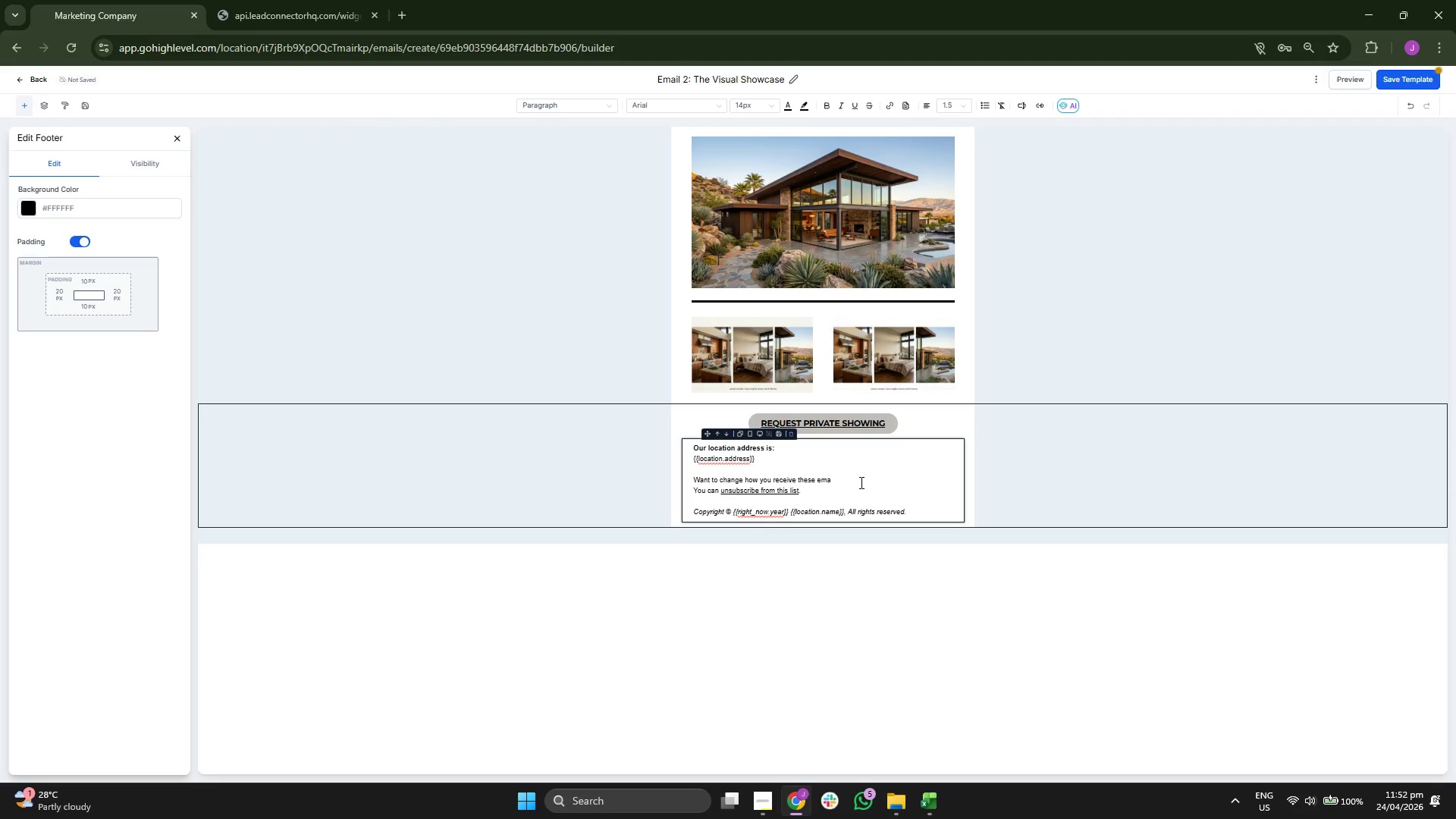 
key(Backspace)
 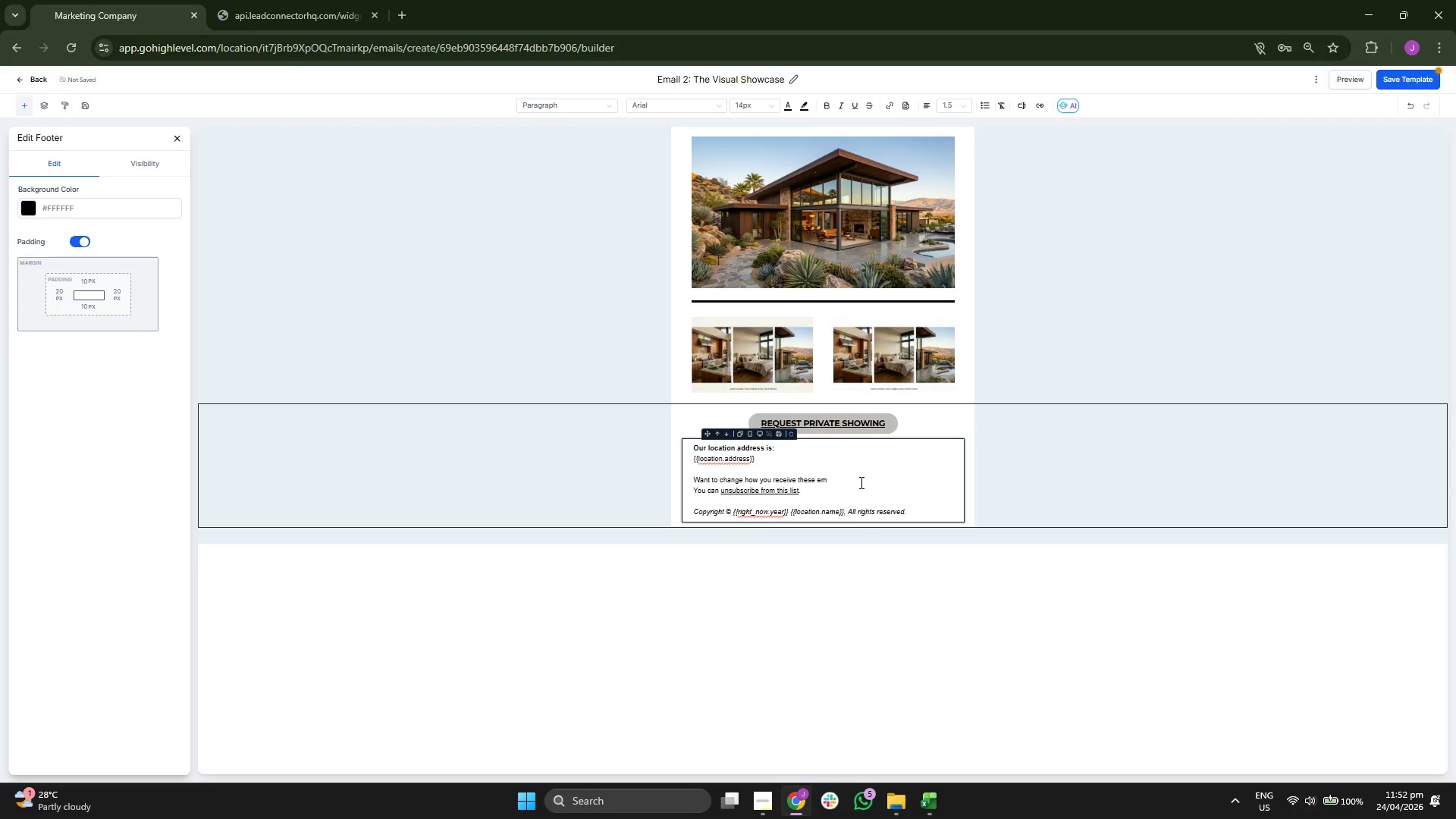 
key(Backspace)
 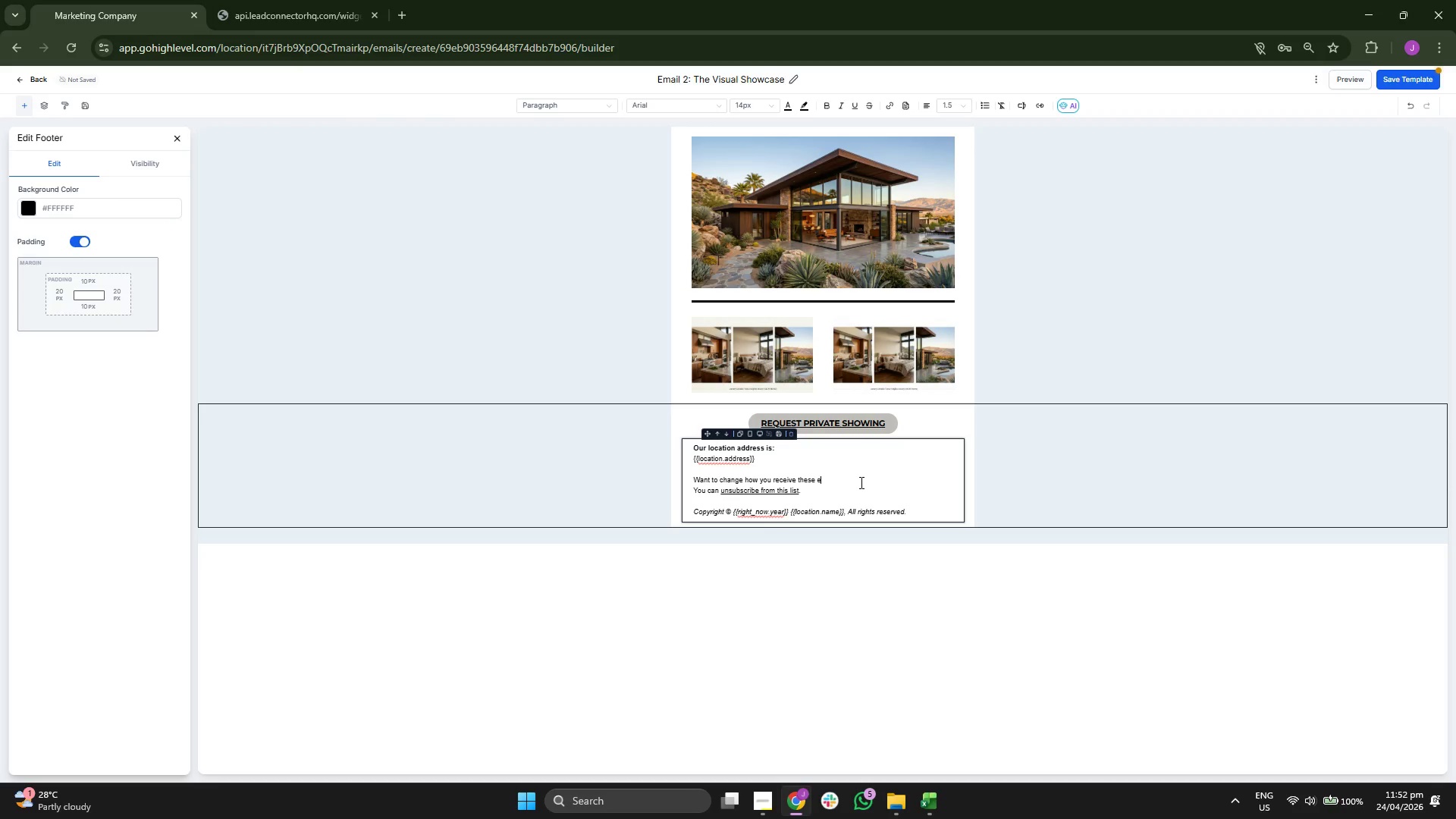 
key(Backspace)
 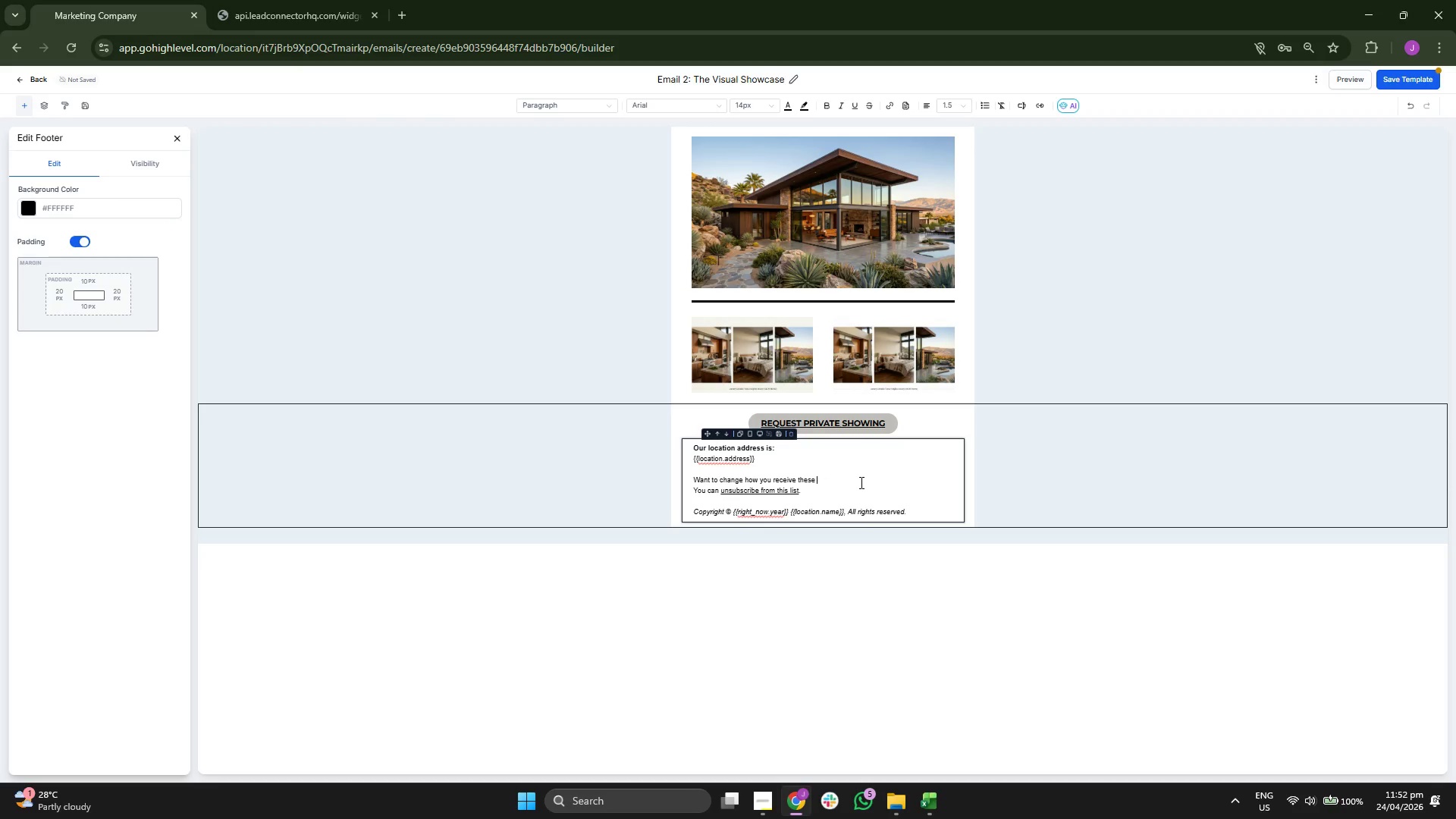 
key(Backspace)
 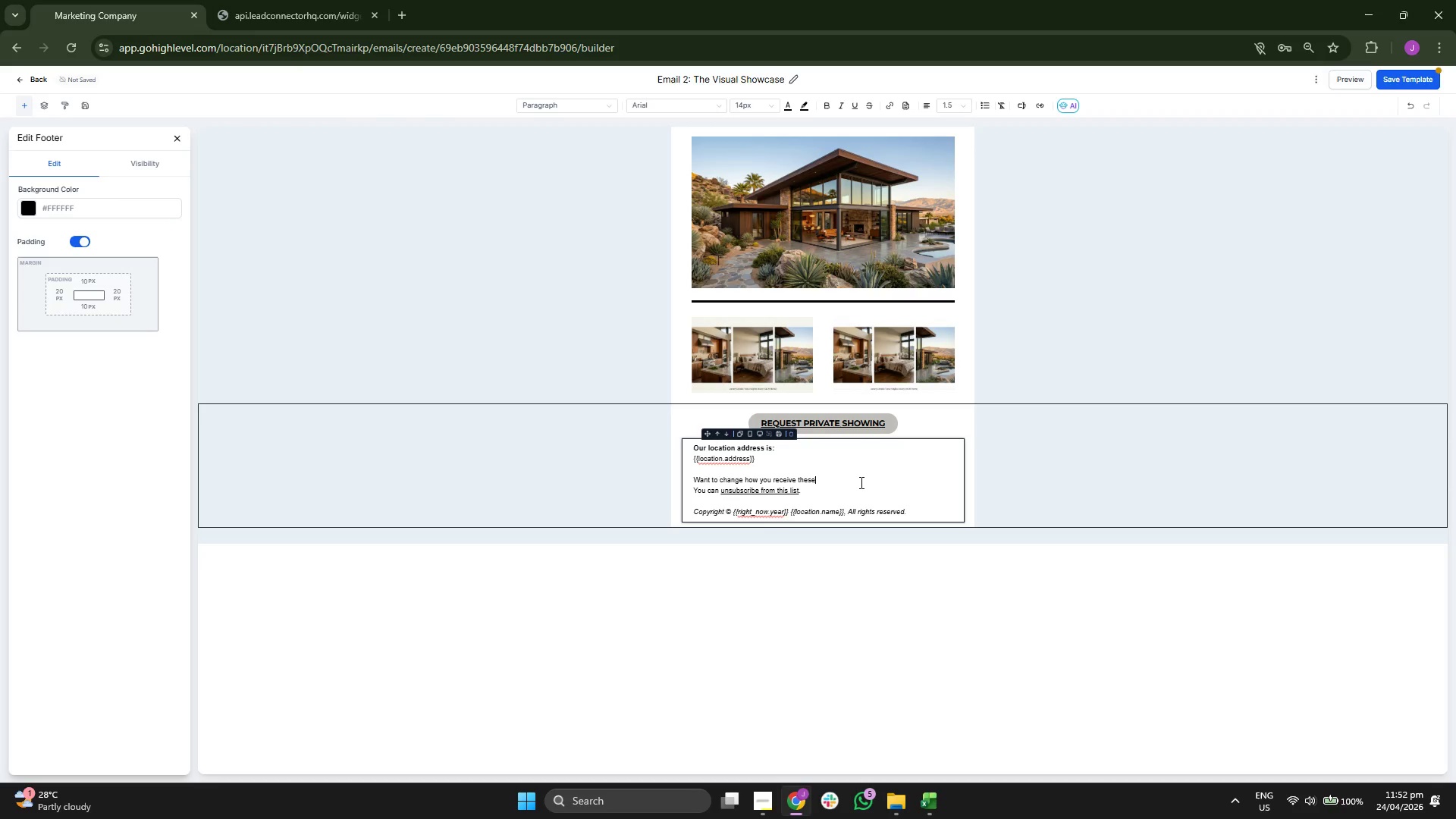 
key(Backspace)
 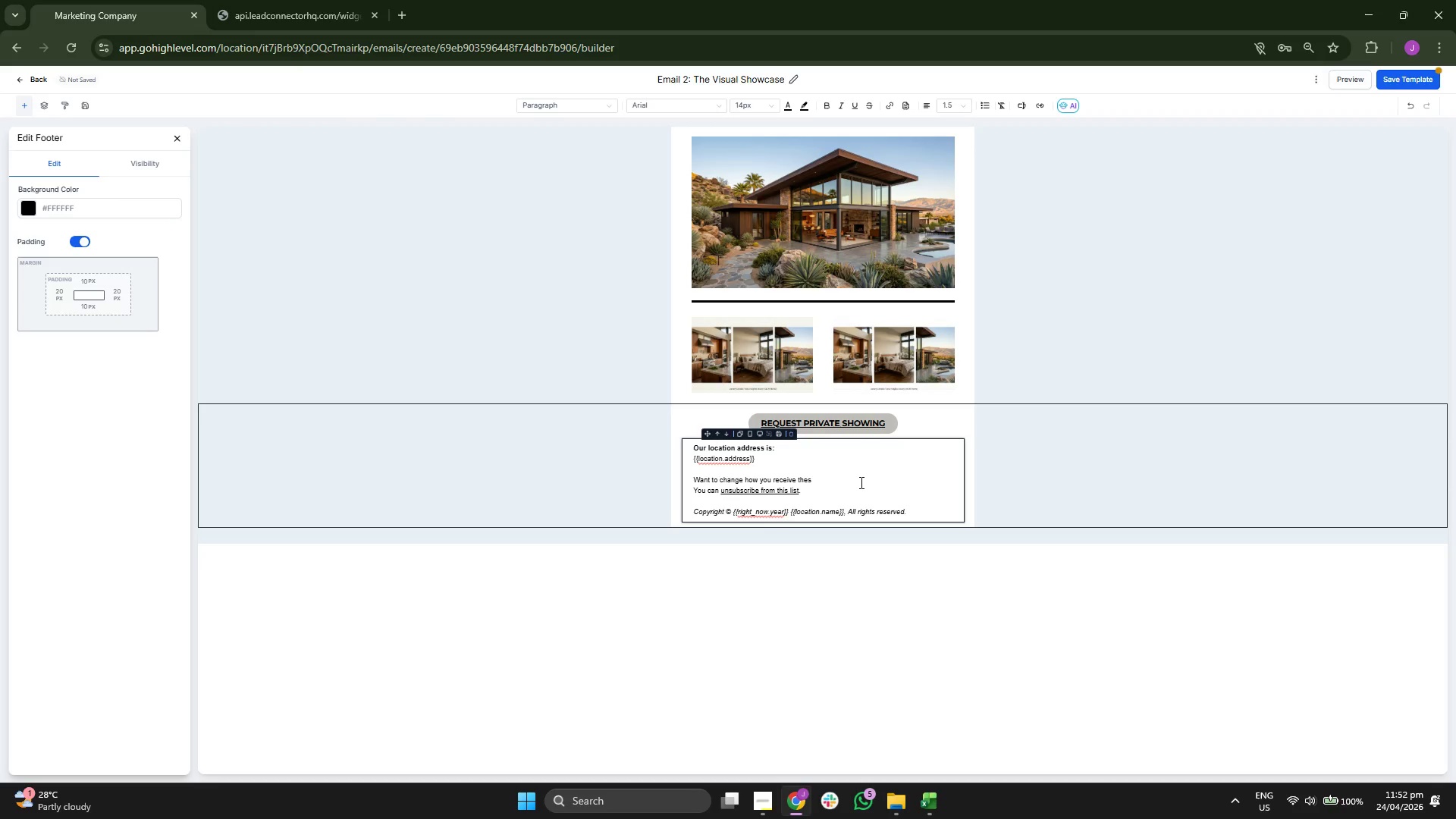 
key(Backspace)
 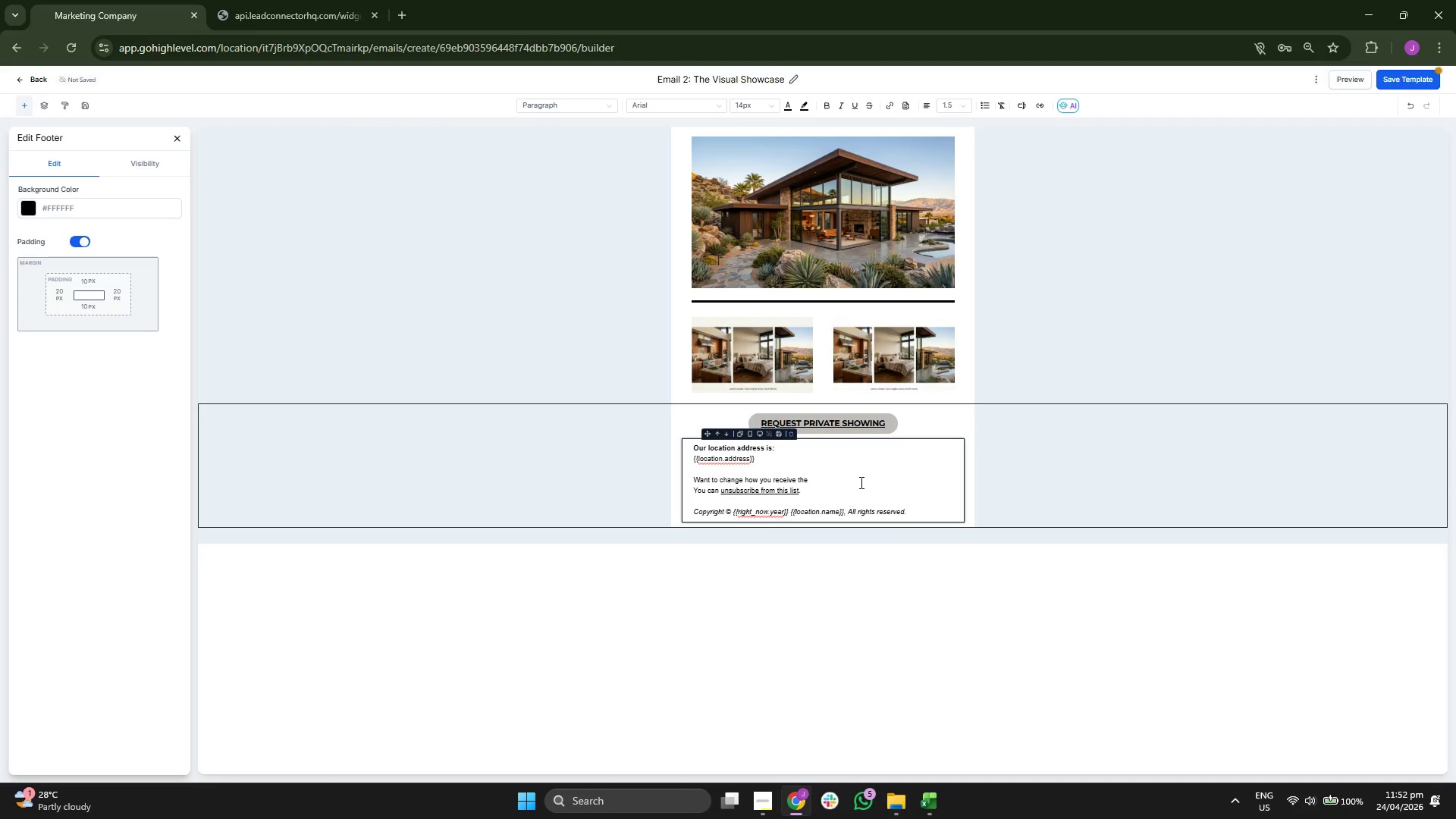 
key(Backspace)
 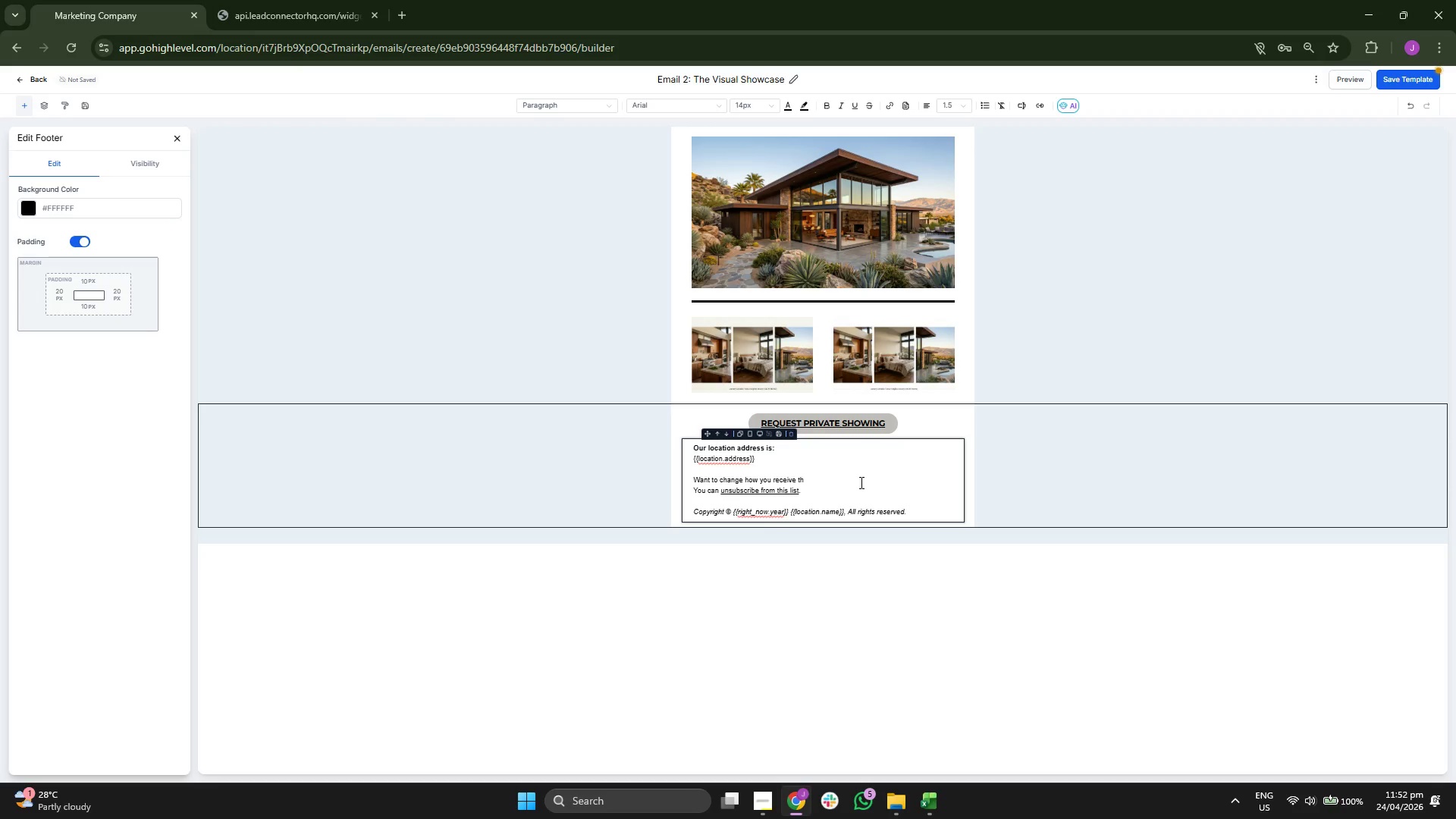 
key(Backspace)
 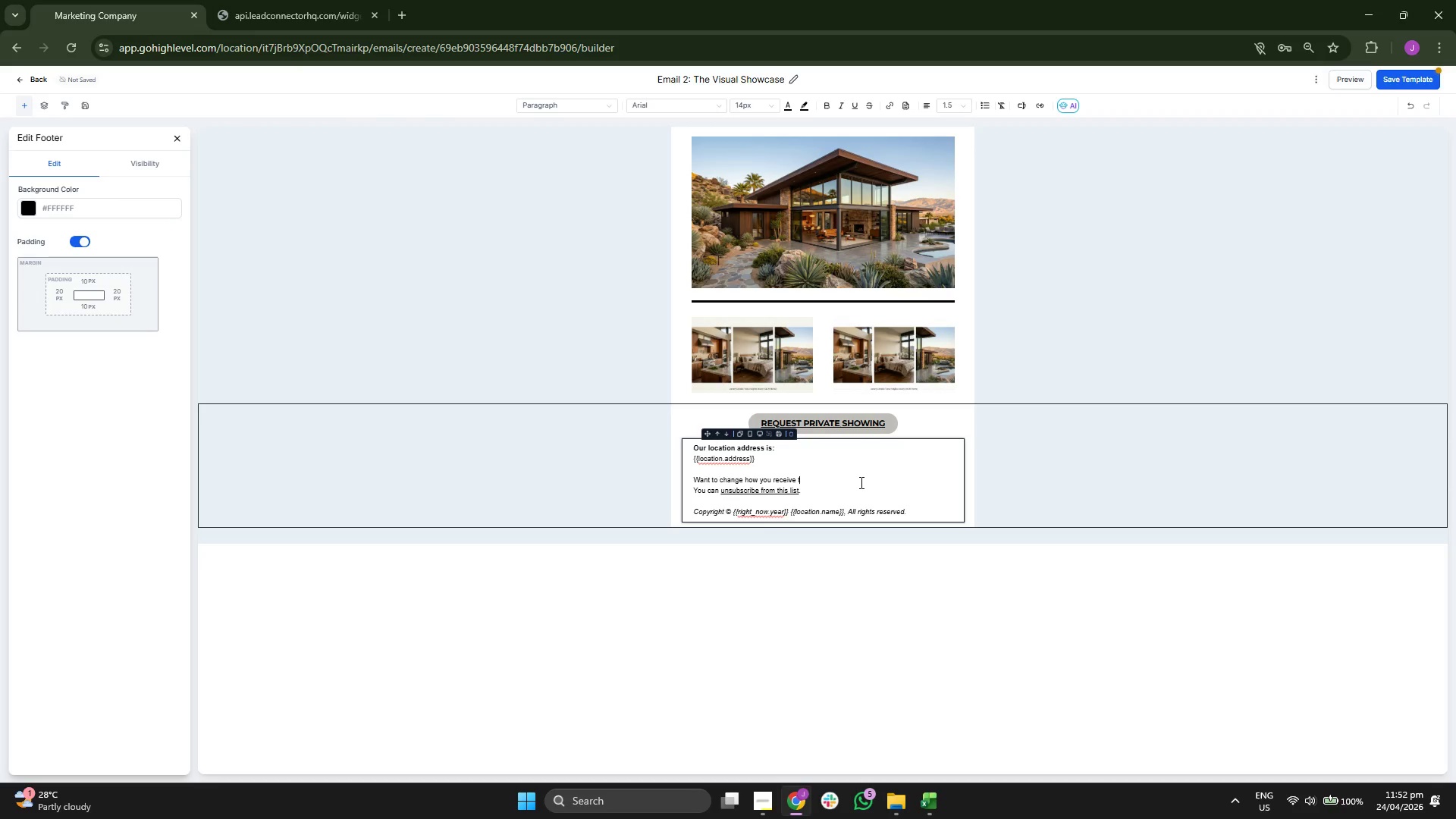 
hold_key(key=Backspace, duration=1.38)
 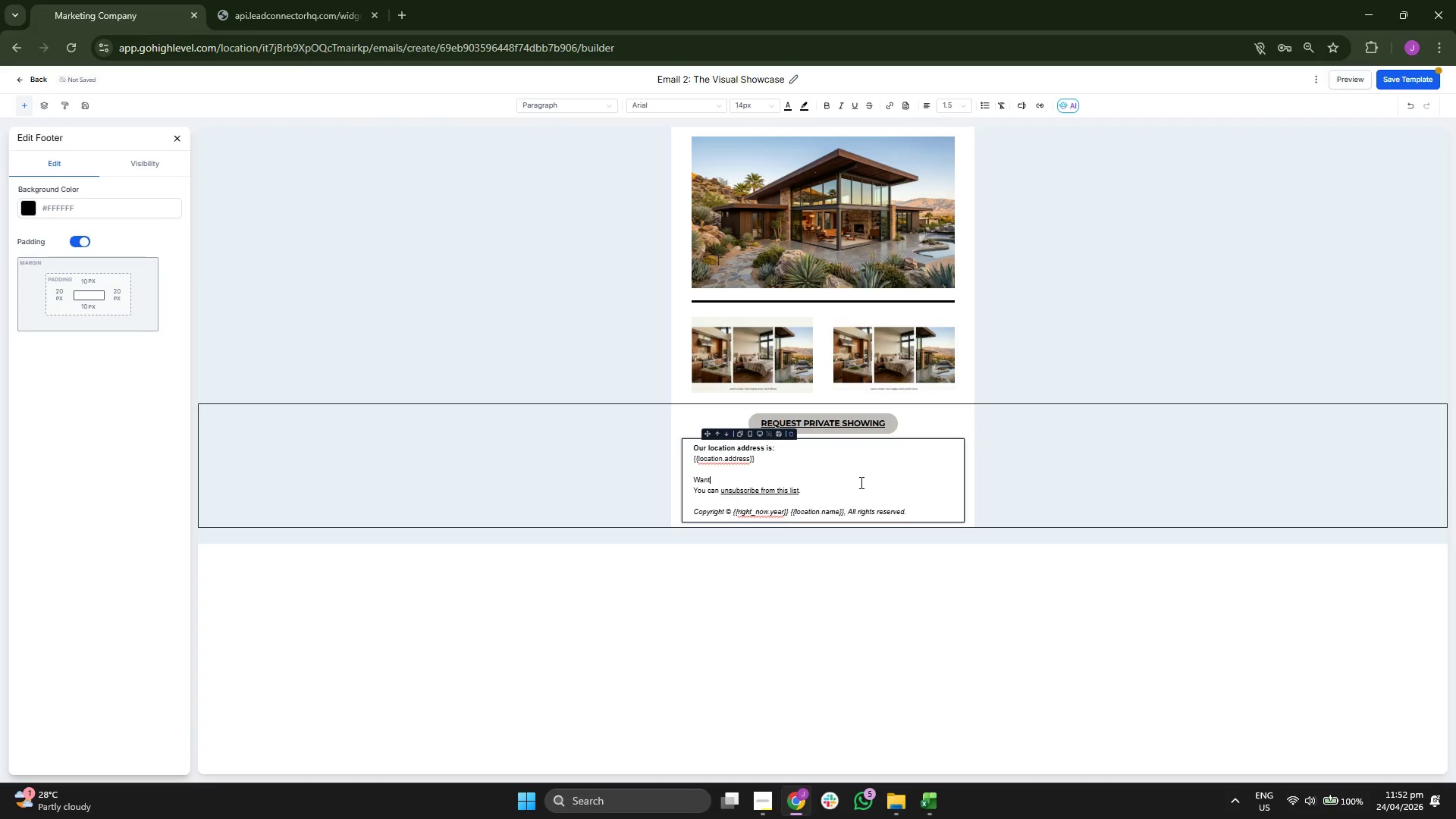 
key(Backspace)
 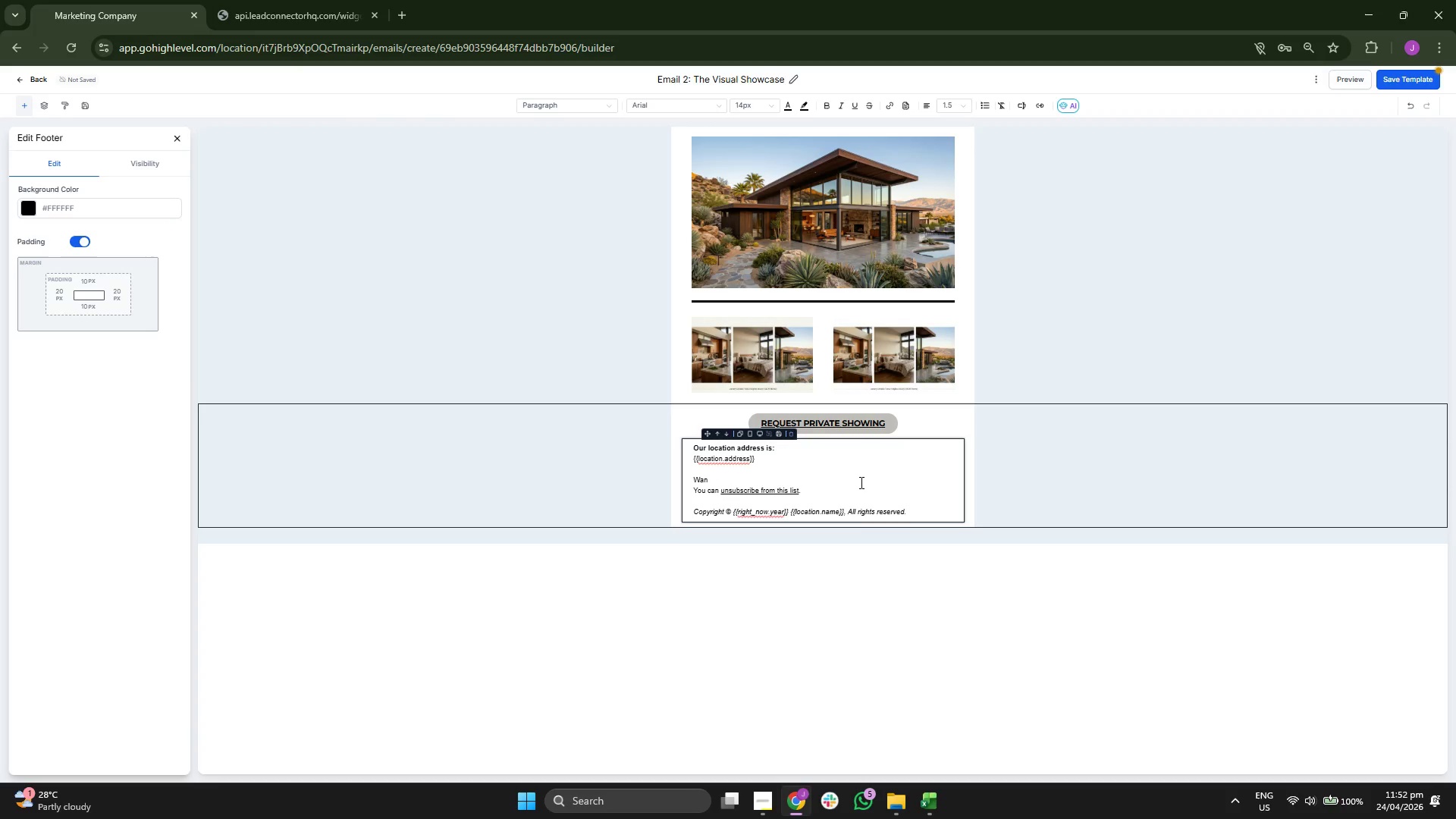 
key(Backspace)
 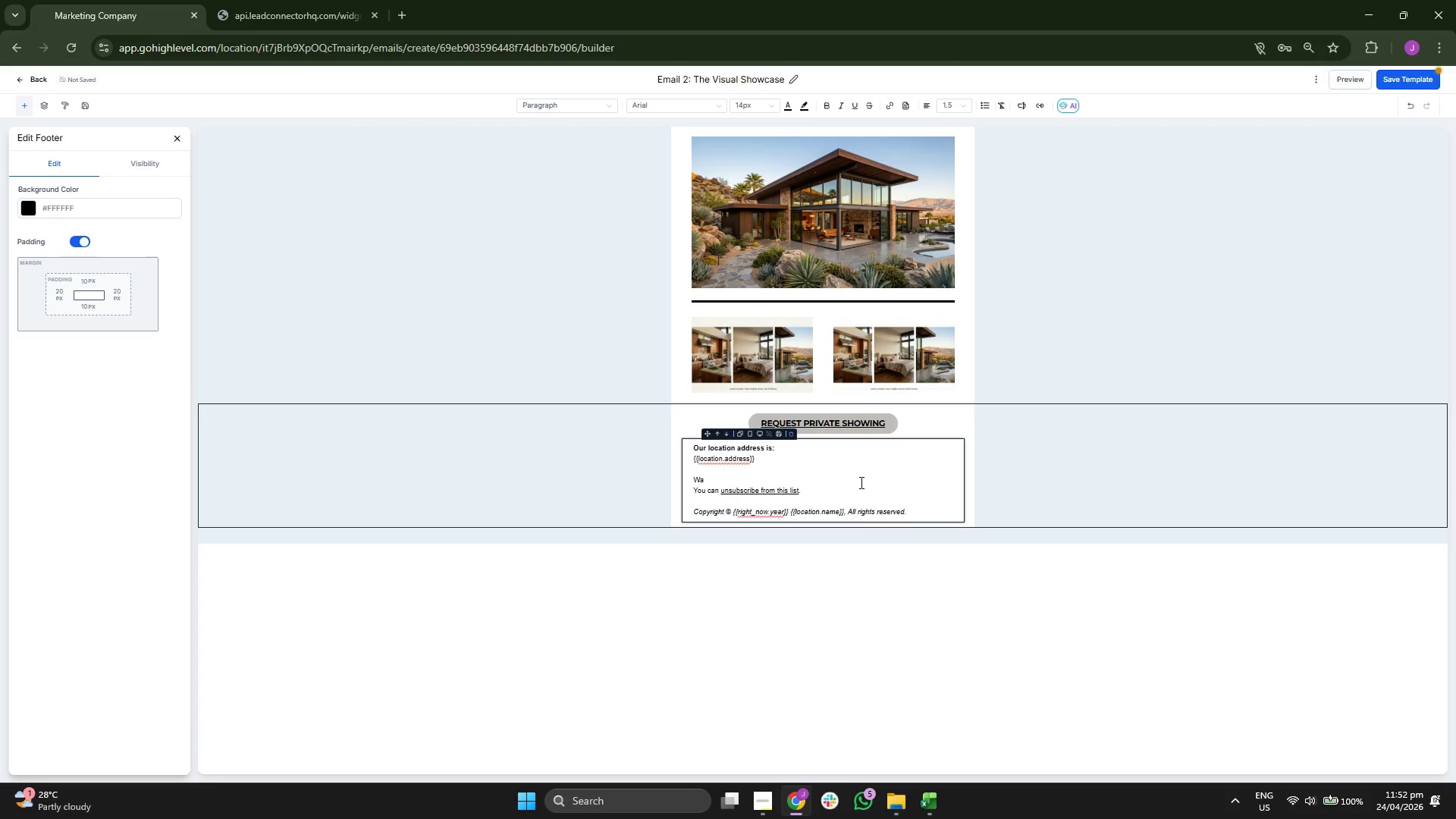 
key(Backspace)
 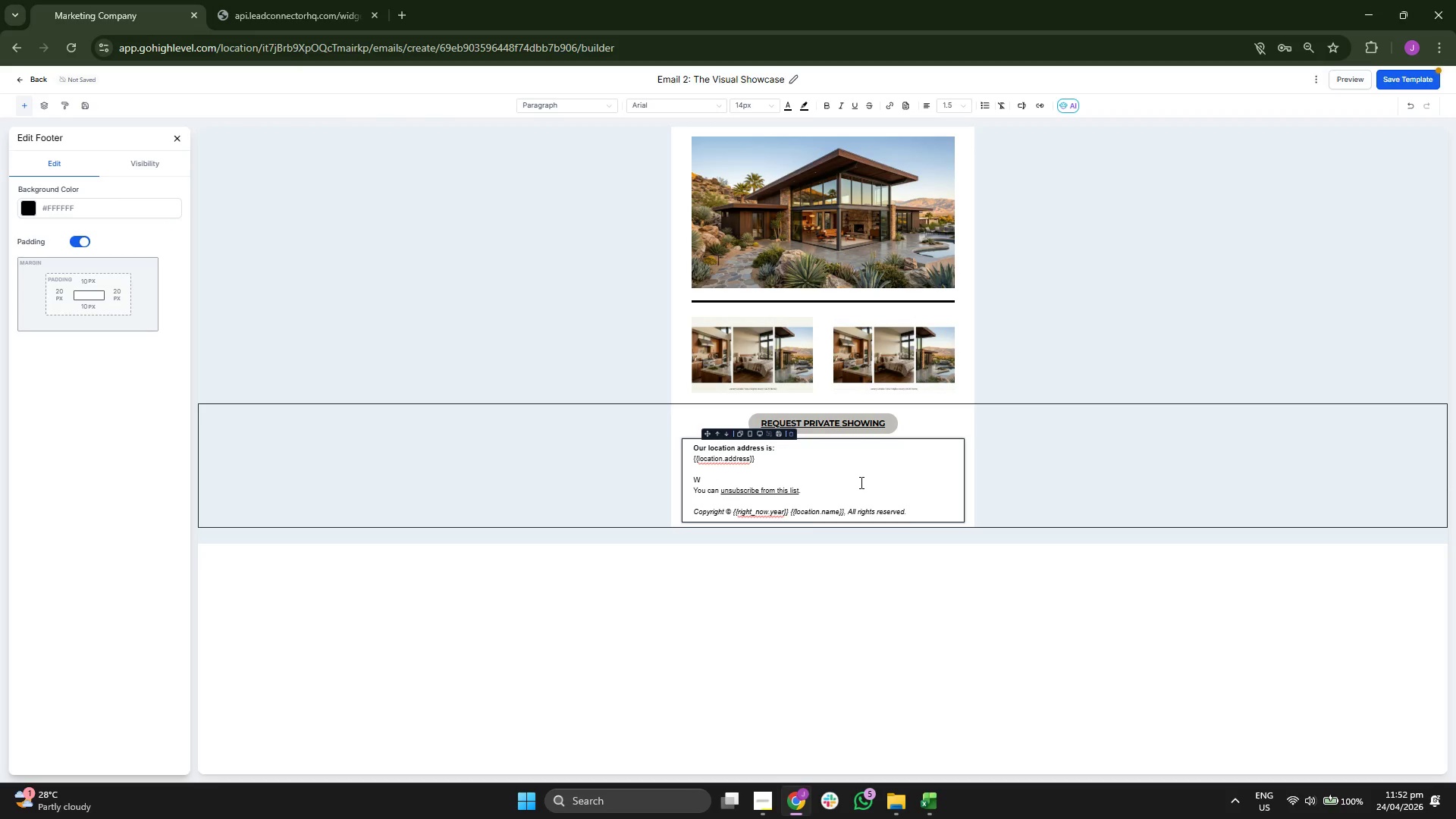 
key(Backspace)
 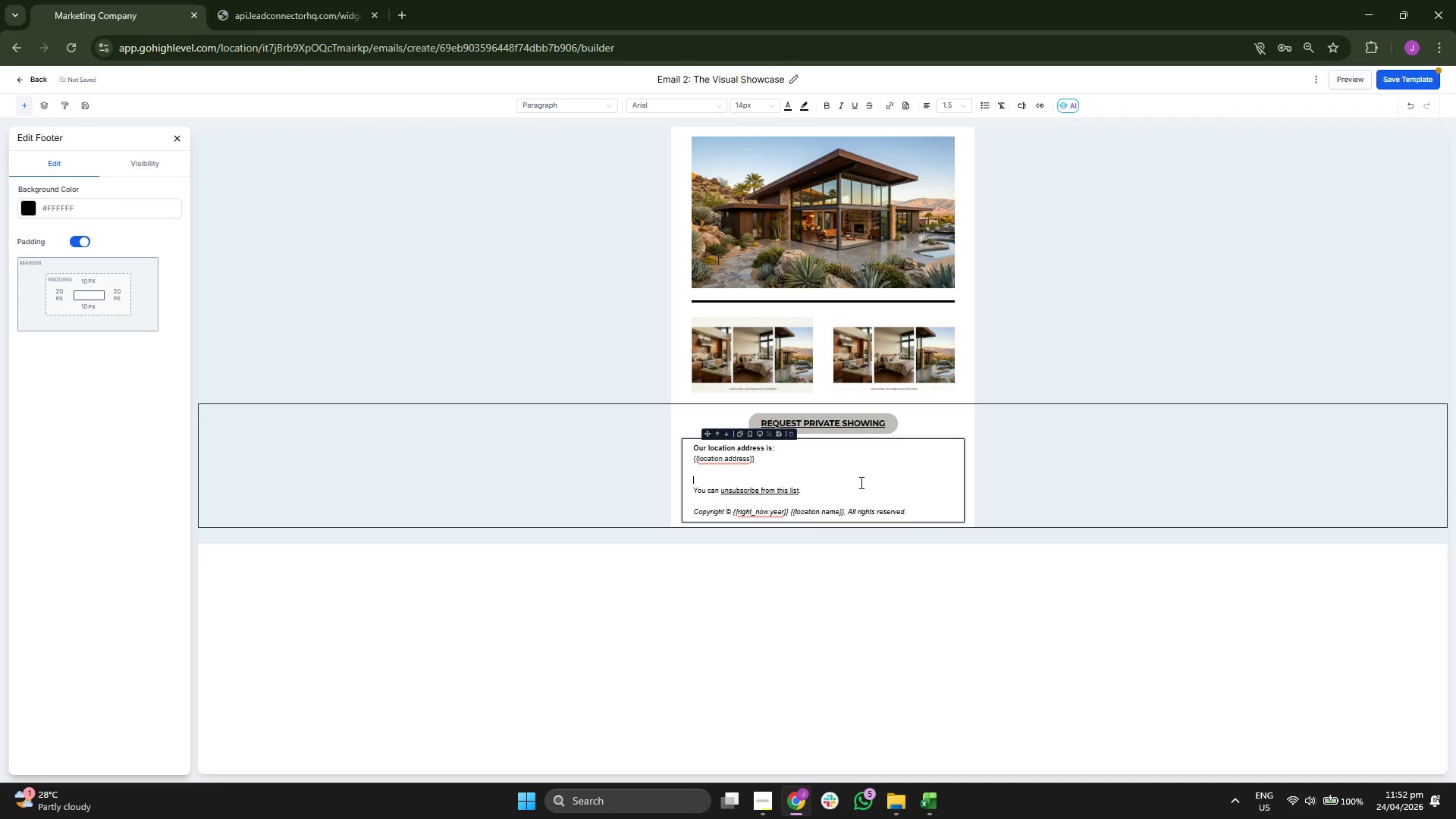 
key(Backspace)
 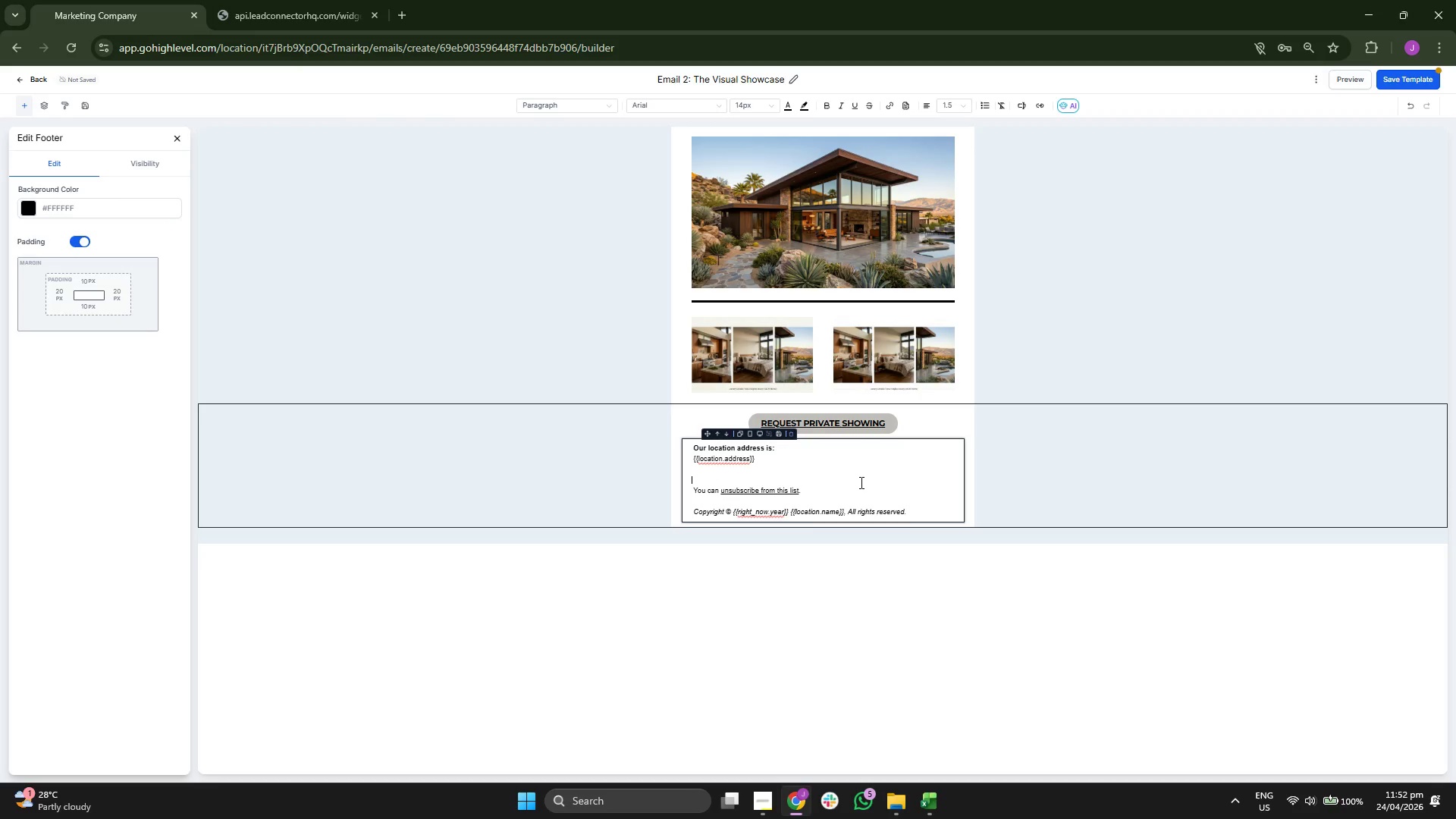 
key(Backspace)
 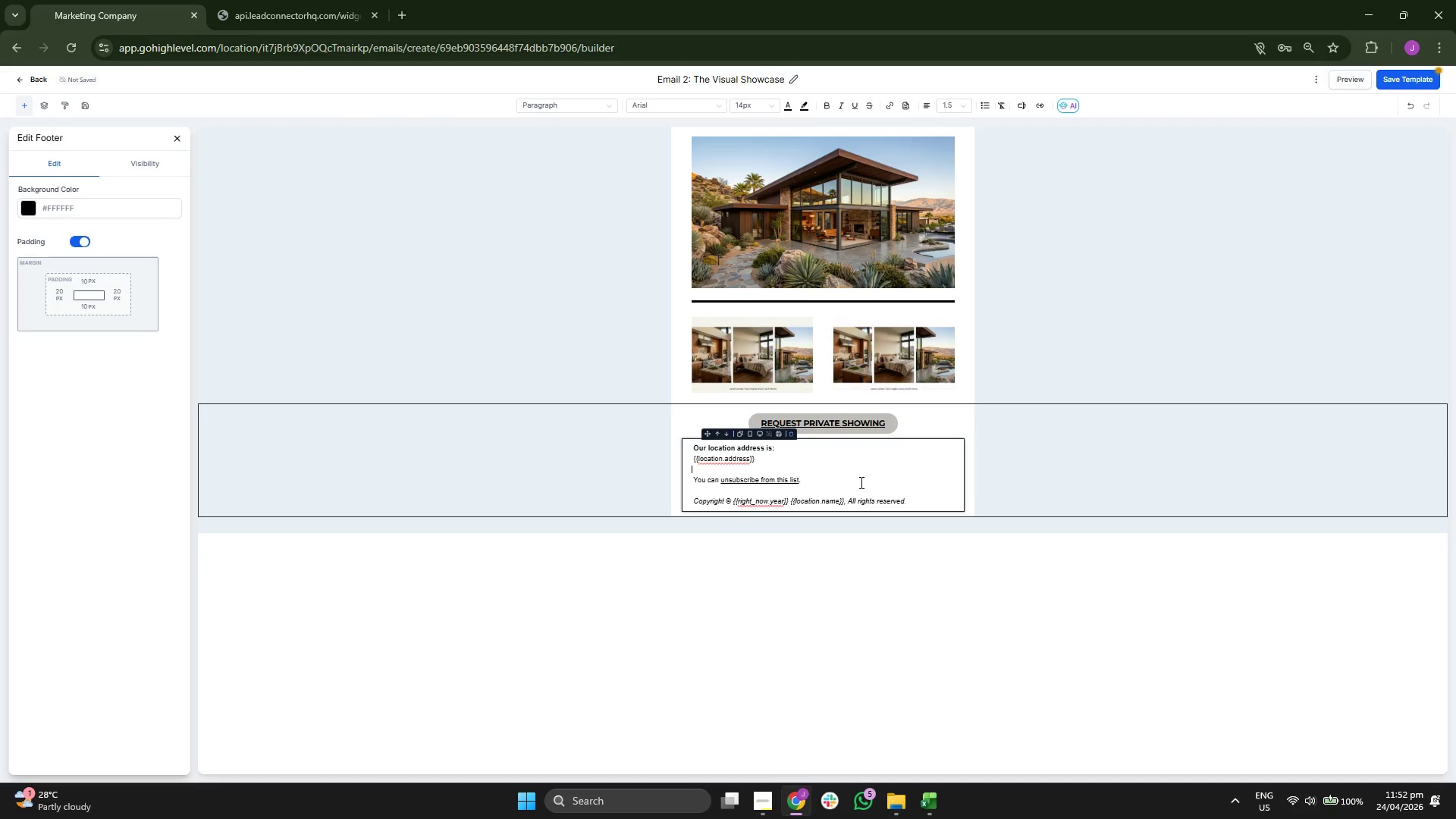 
key(Backspace)
 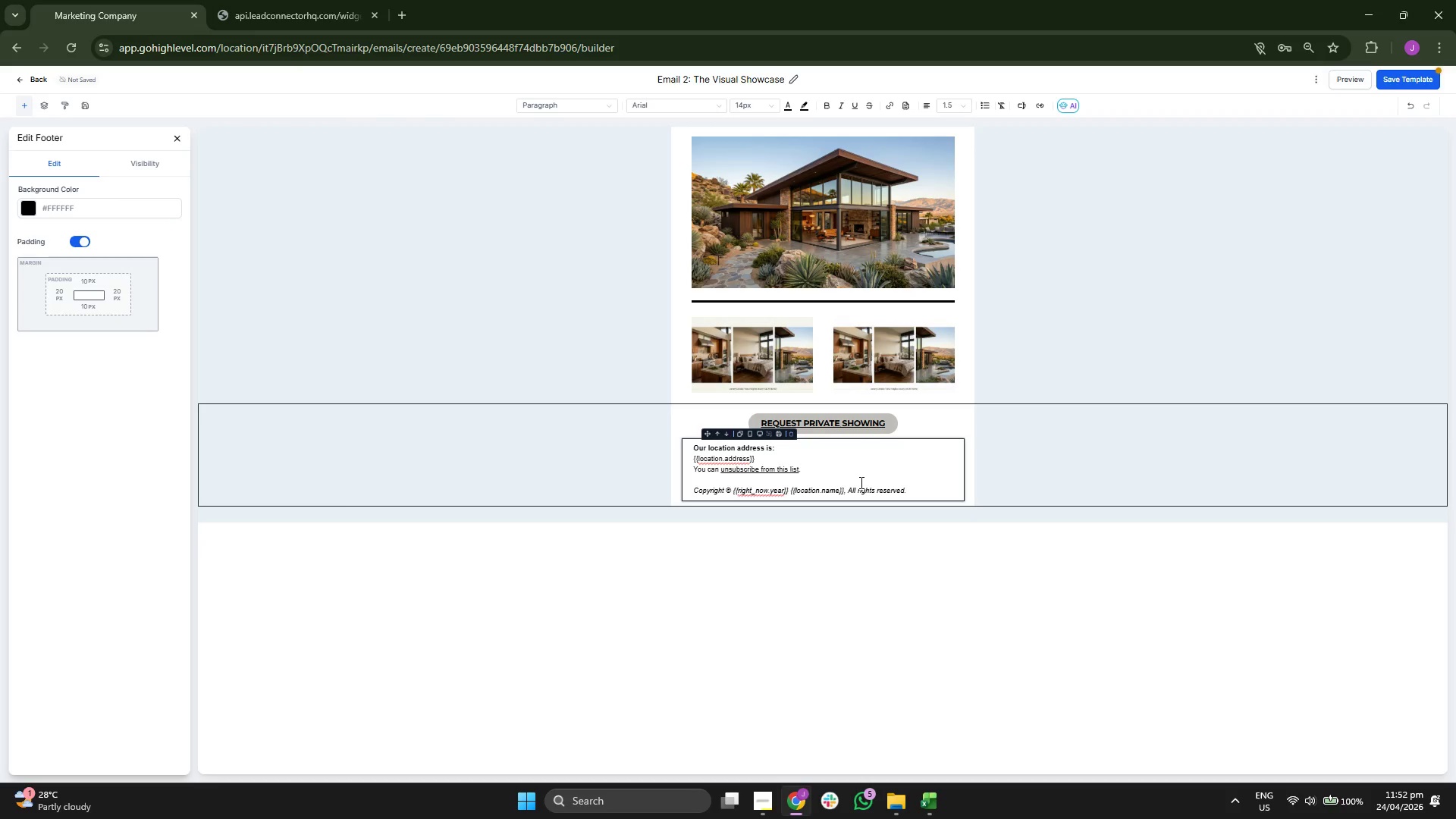 
key(ArrowDown)
 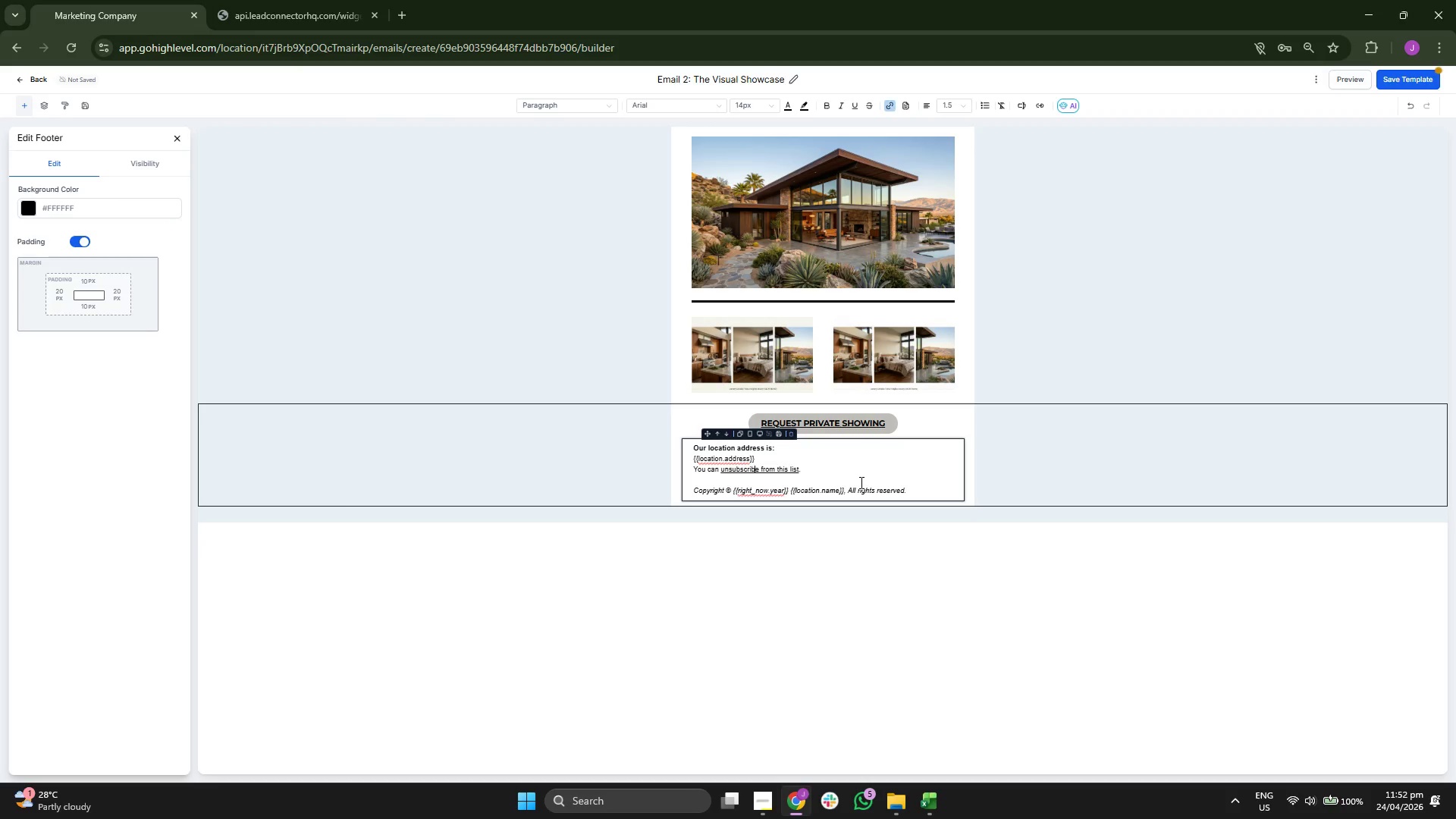 
hold_key(key=ArrowLeft, duration=1.12)
 